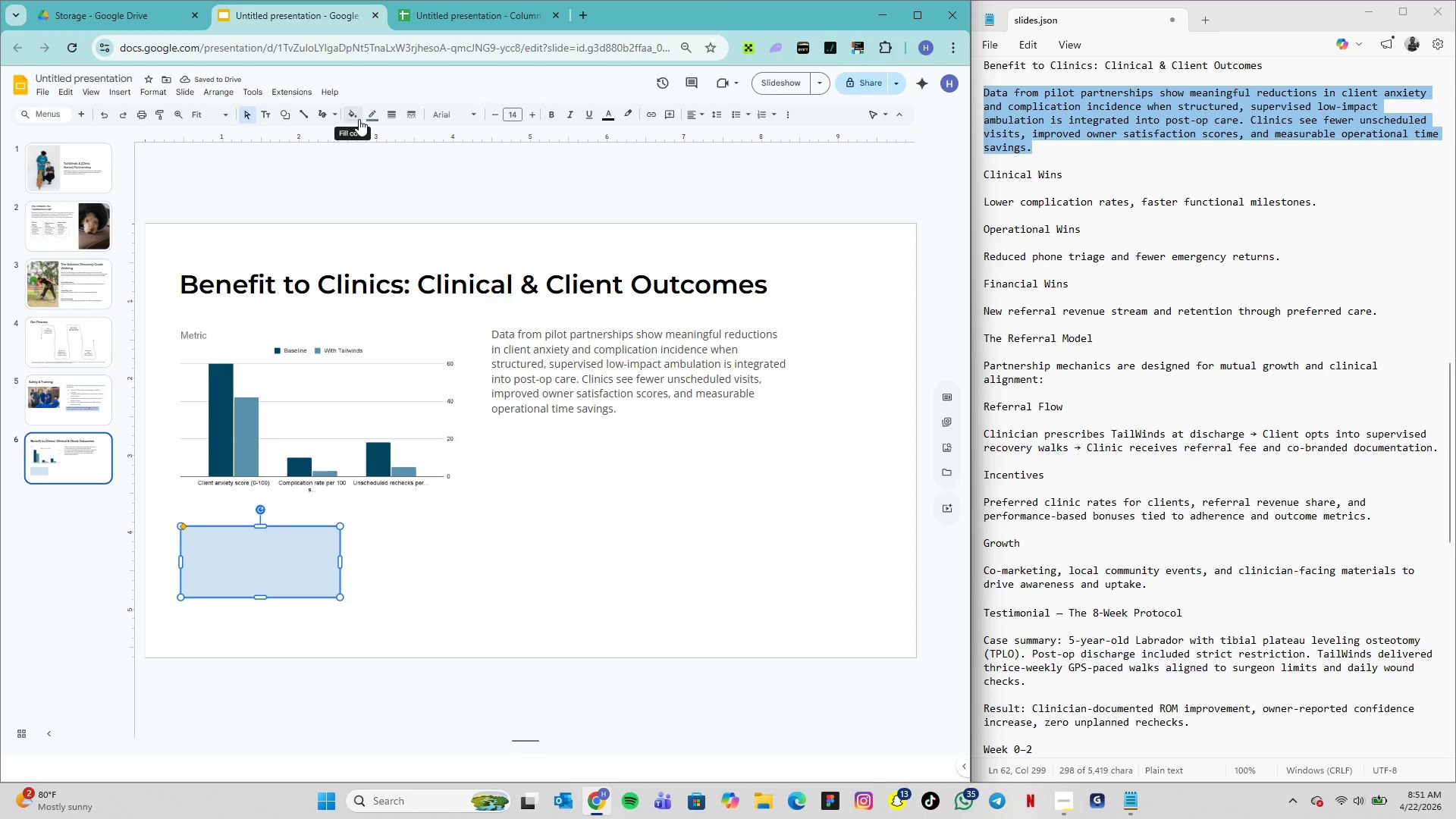 
wait(10.31)
 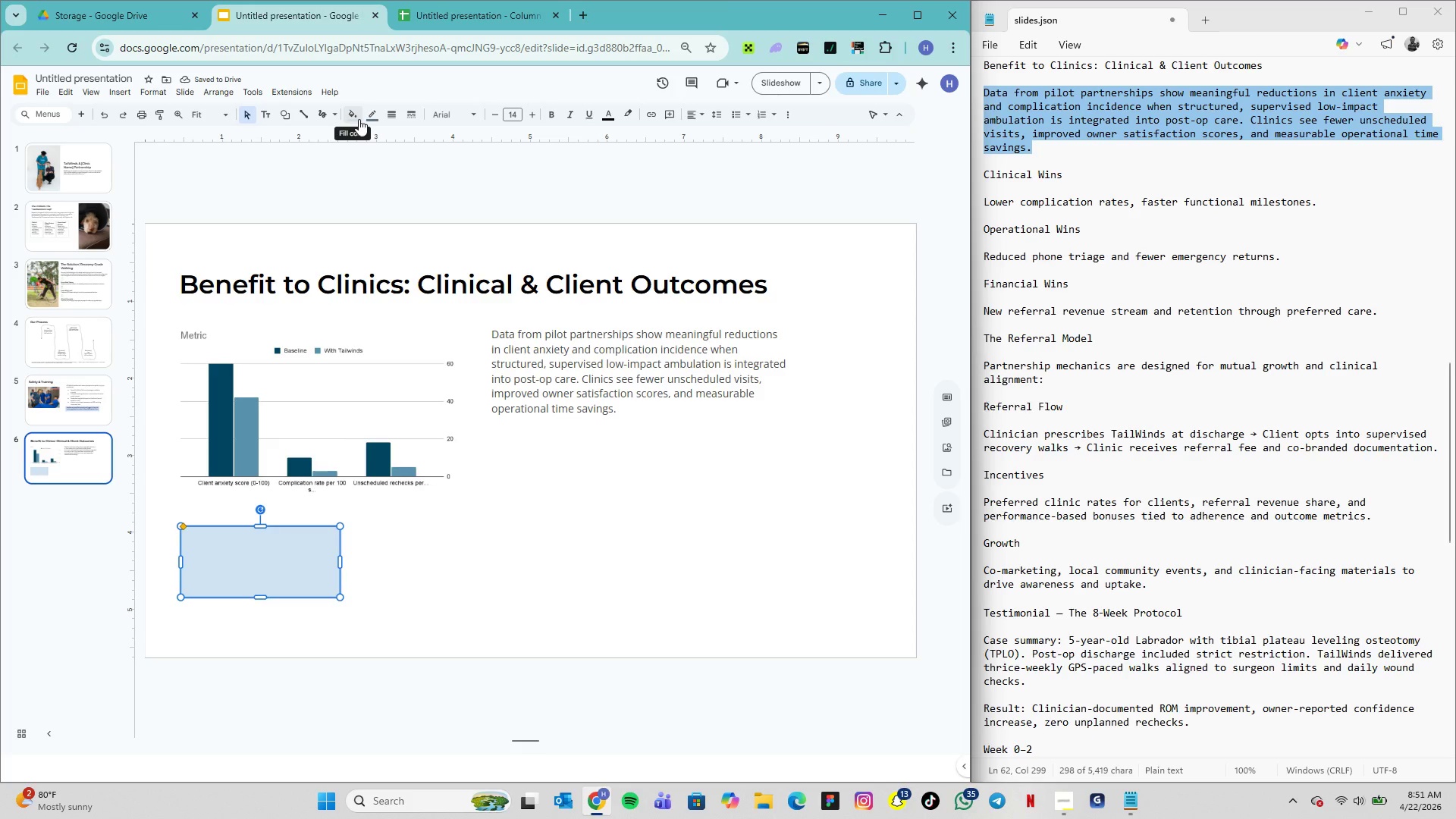 
left_click([366, 121])
 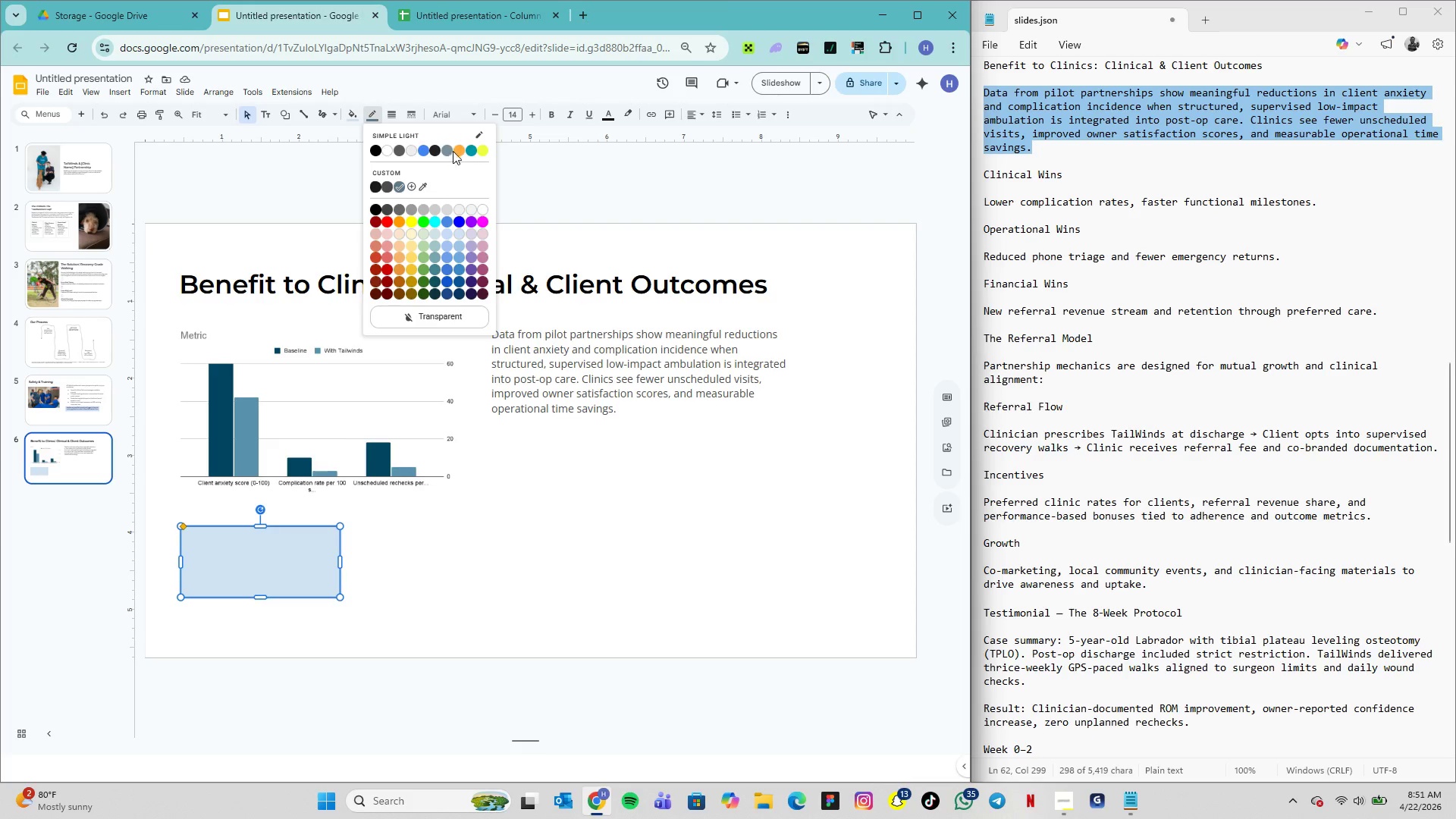 
left_click([446, 151])
 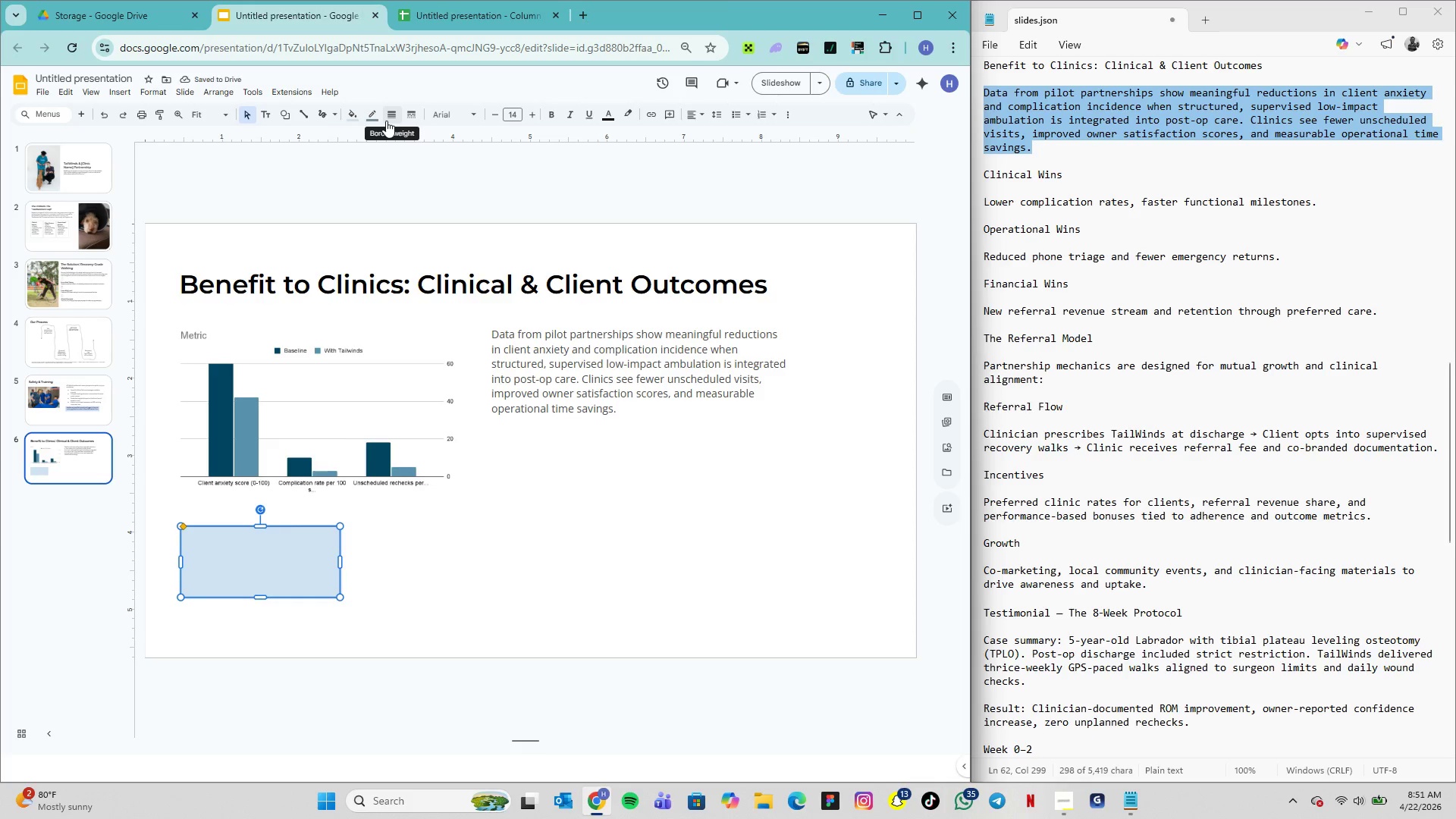 
left_click([364, 121])
 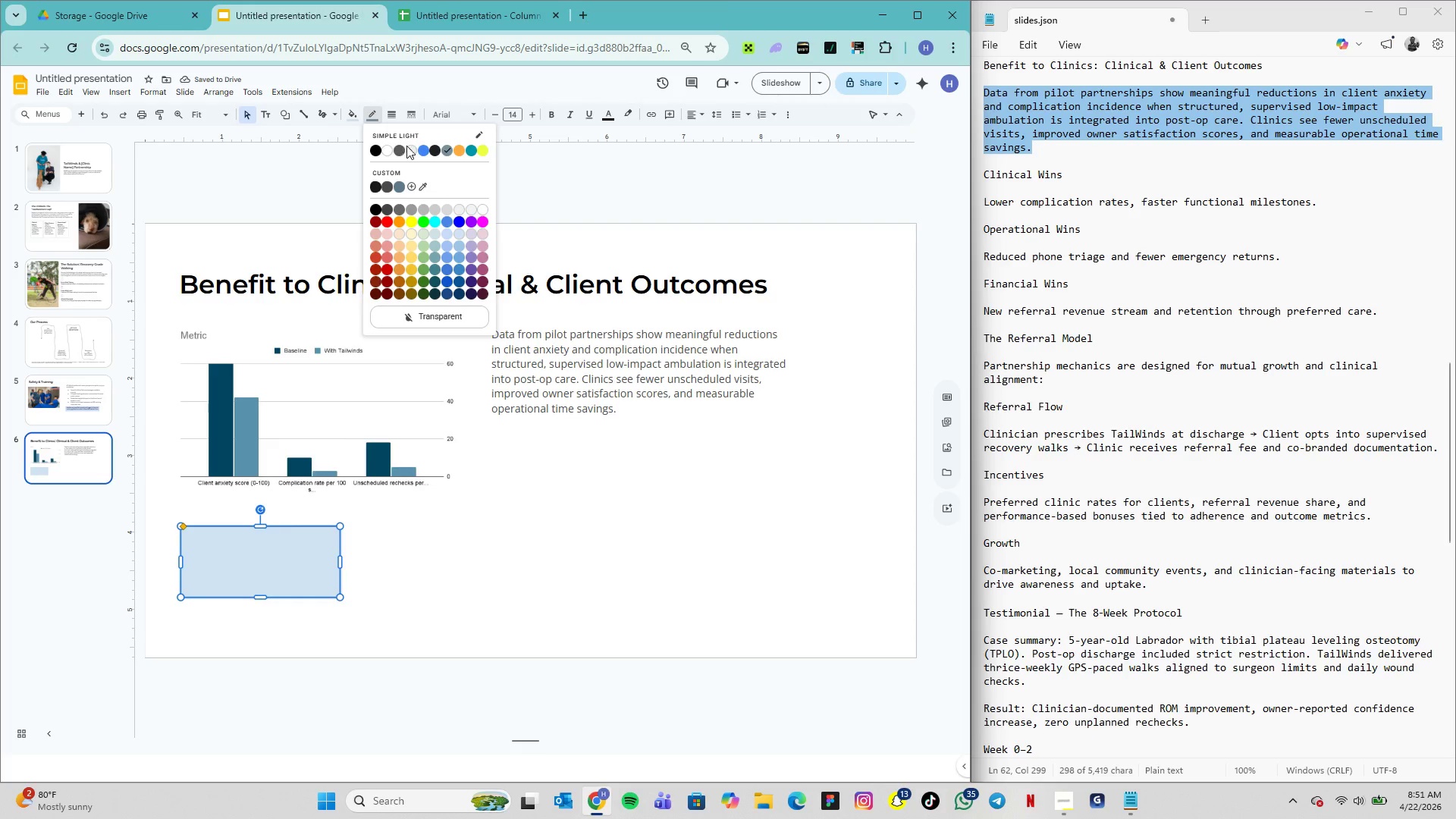 
left_click([413, 151])
 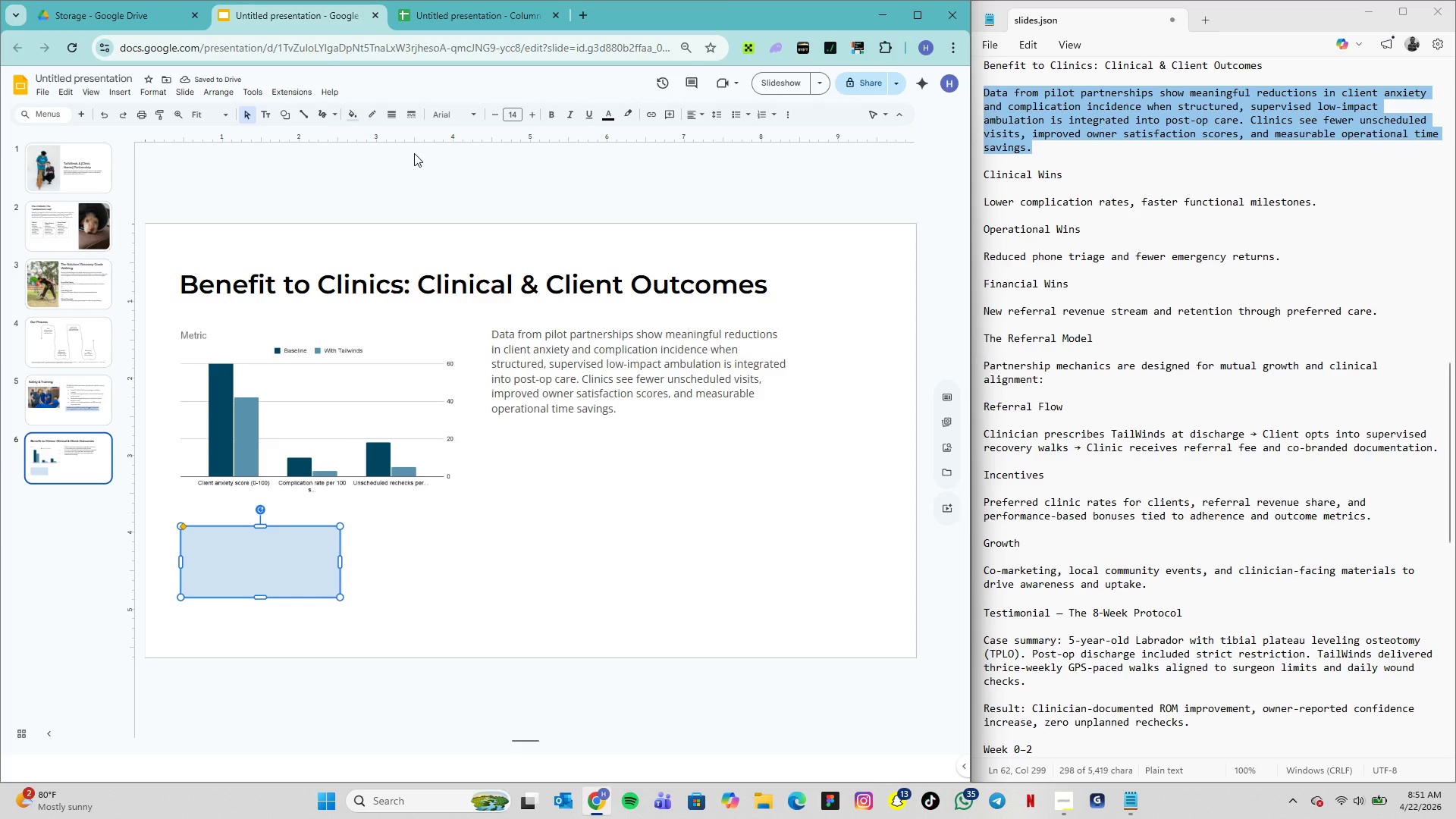 
left_click([361, 547])
 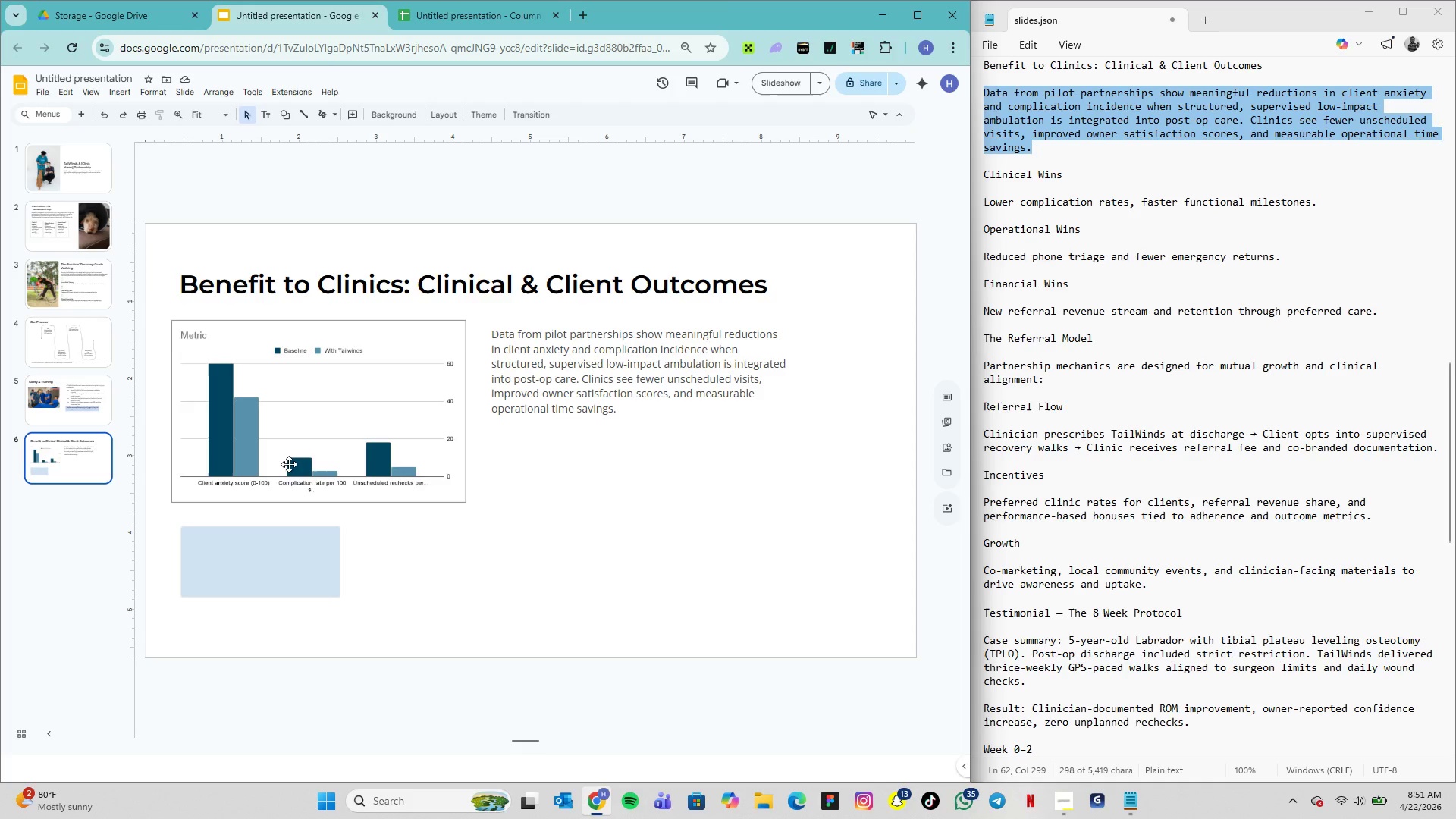 
wait(5.67)
 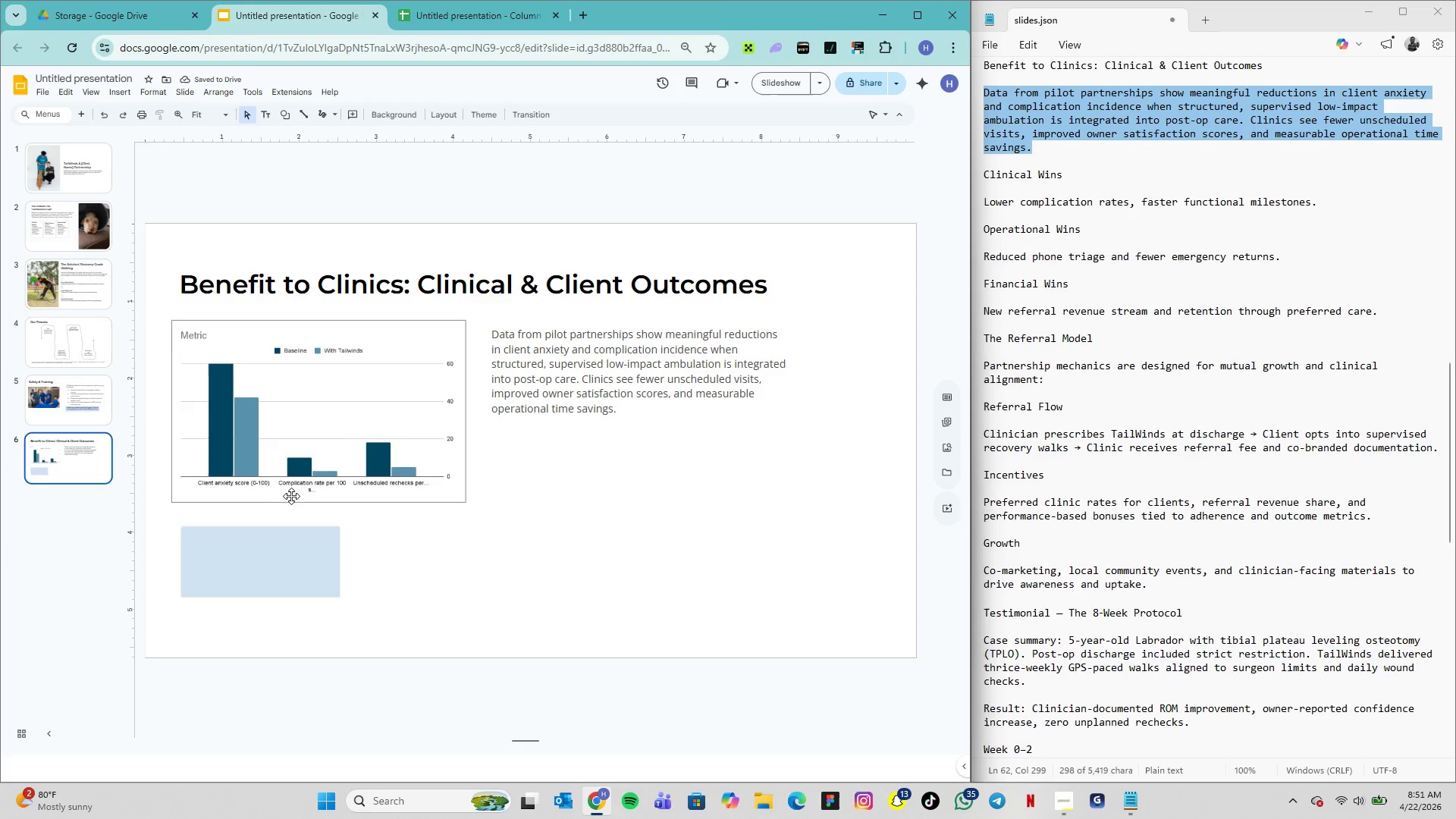 
double_click([218, 538])
 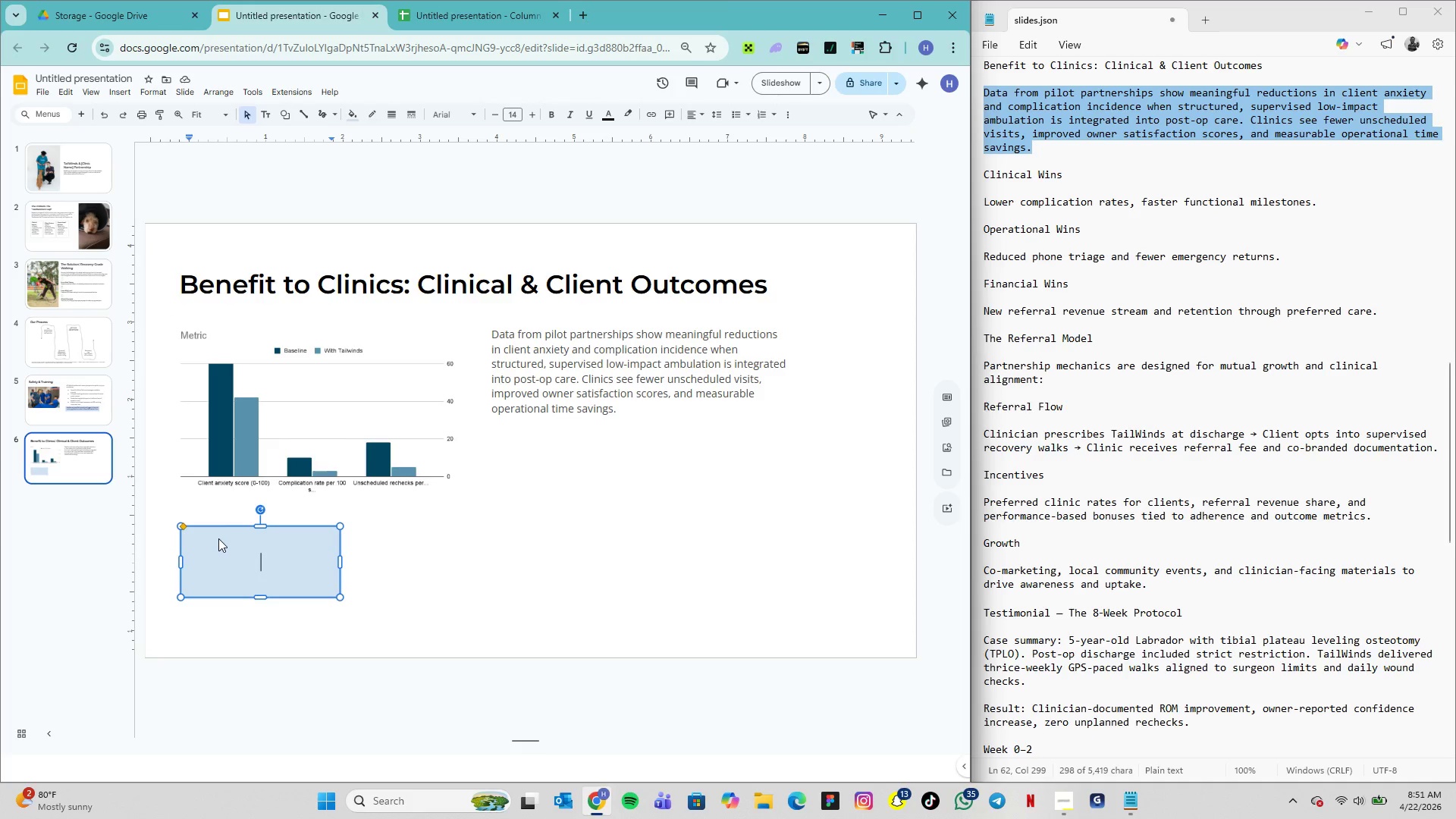 
triple_click([218, 538])
 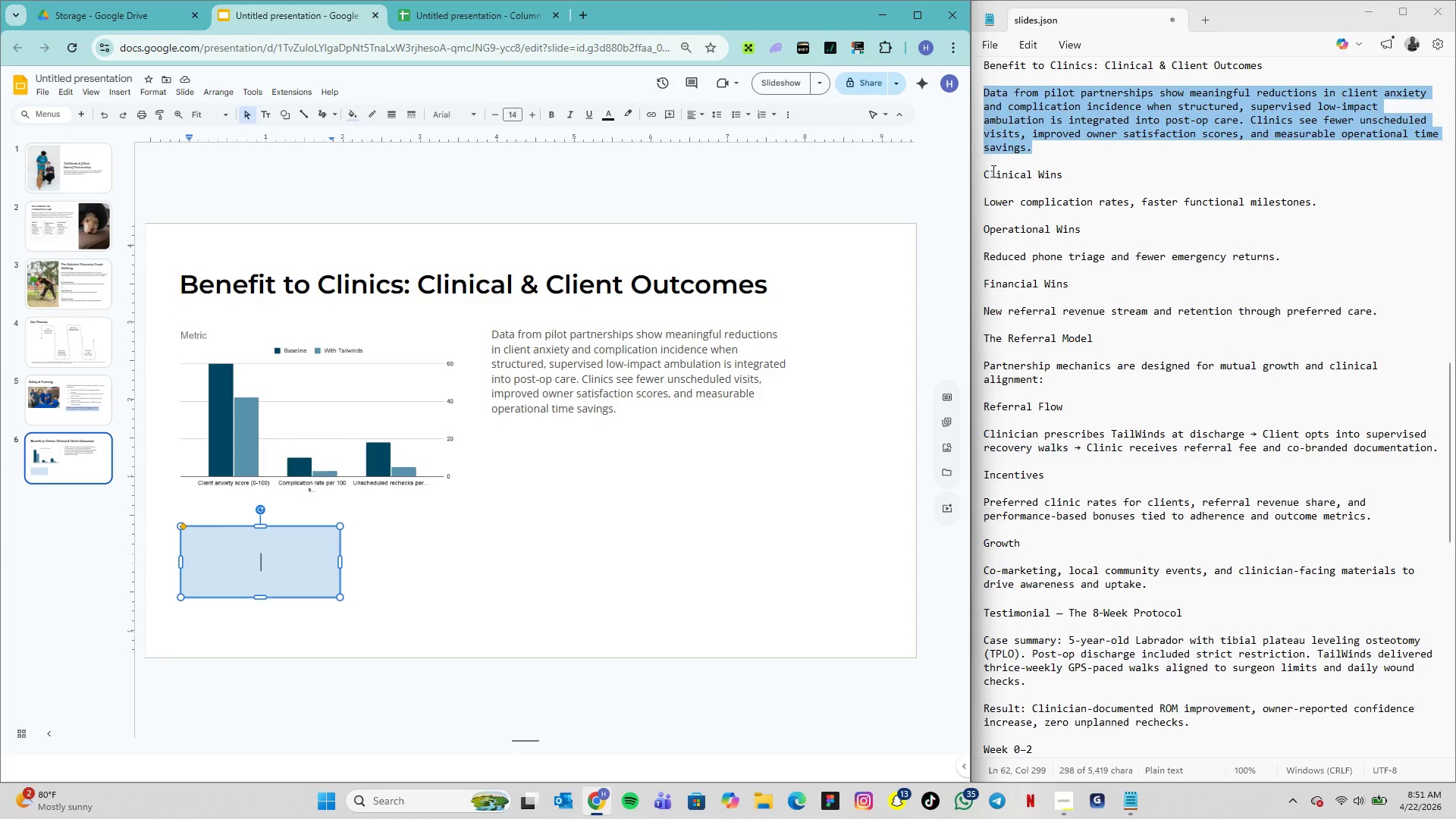 
left_click_drag(start_coordinate=[990, 171], to_coordinate=[1050, 199])
 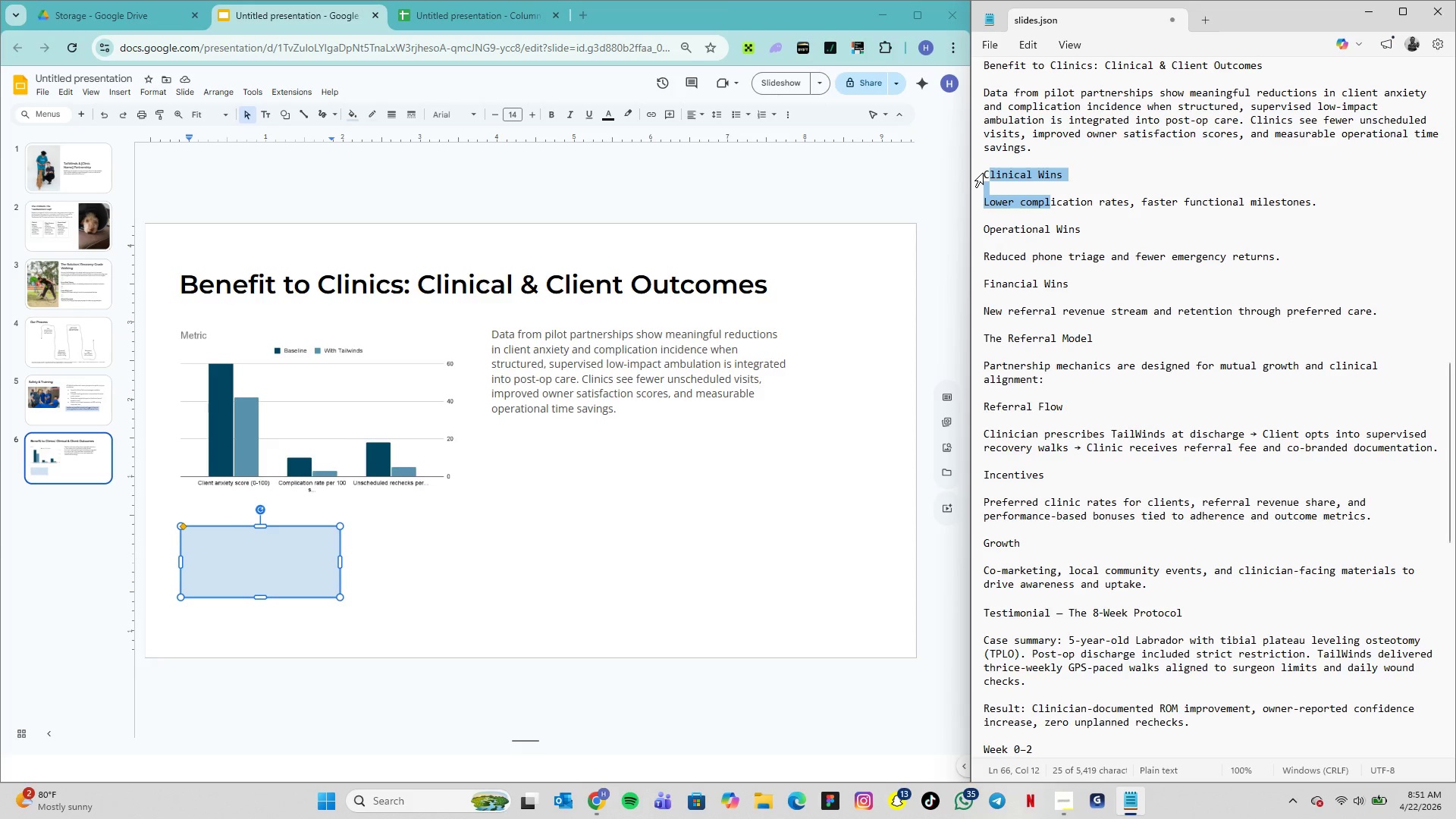 
left_click([990, 173])
 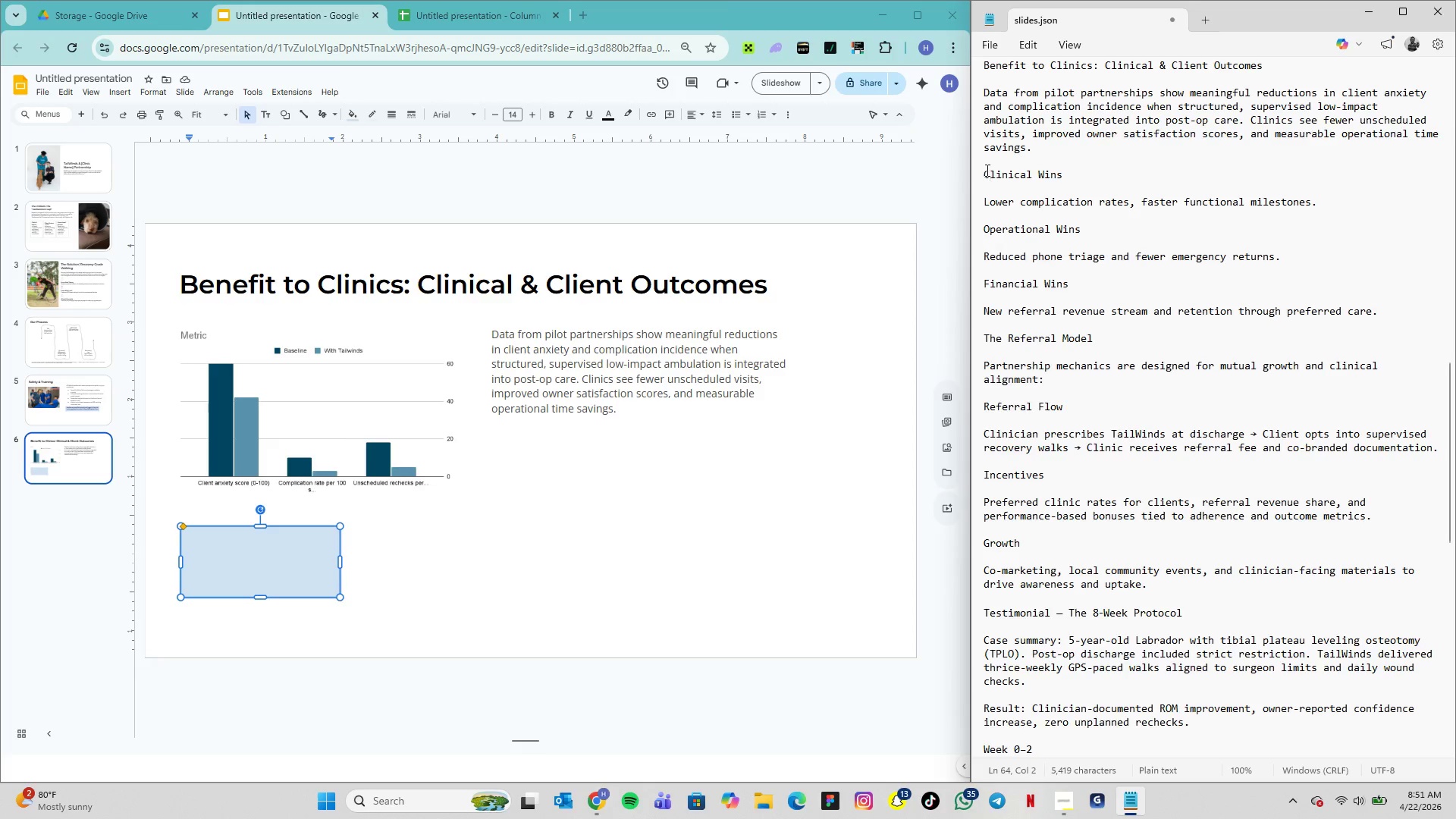 
left_click_drag(start_coordinate=[986, 170], to_coordinate=[1320, 201])
 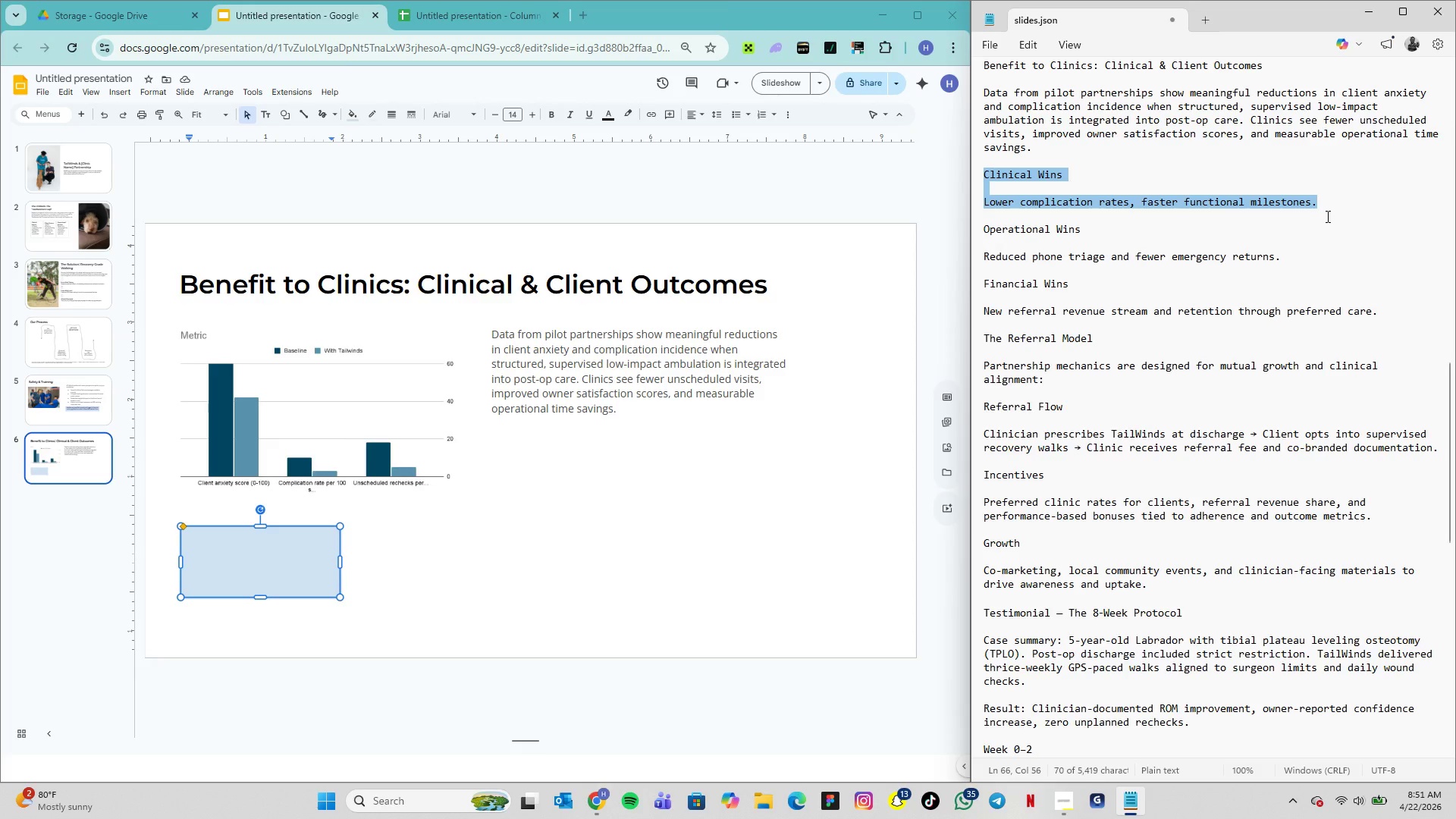 
key(Control+C)
 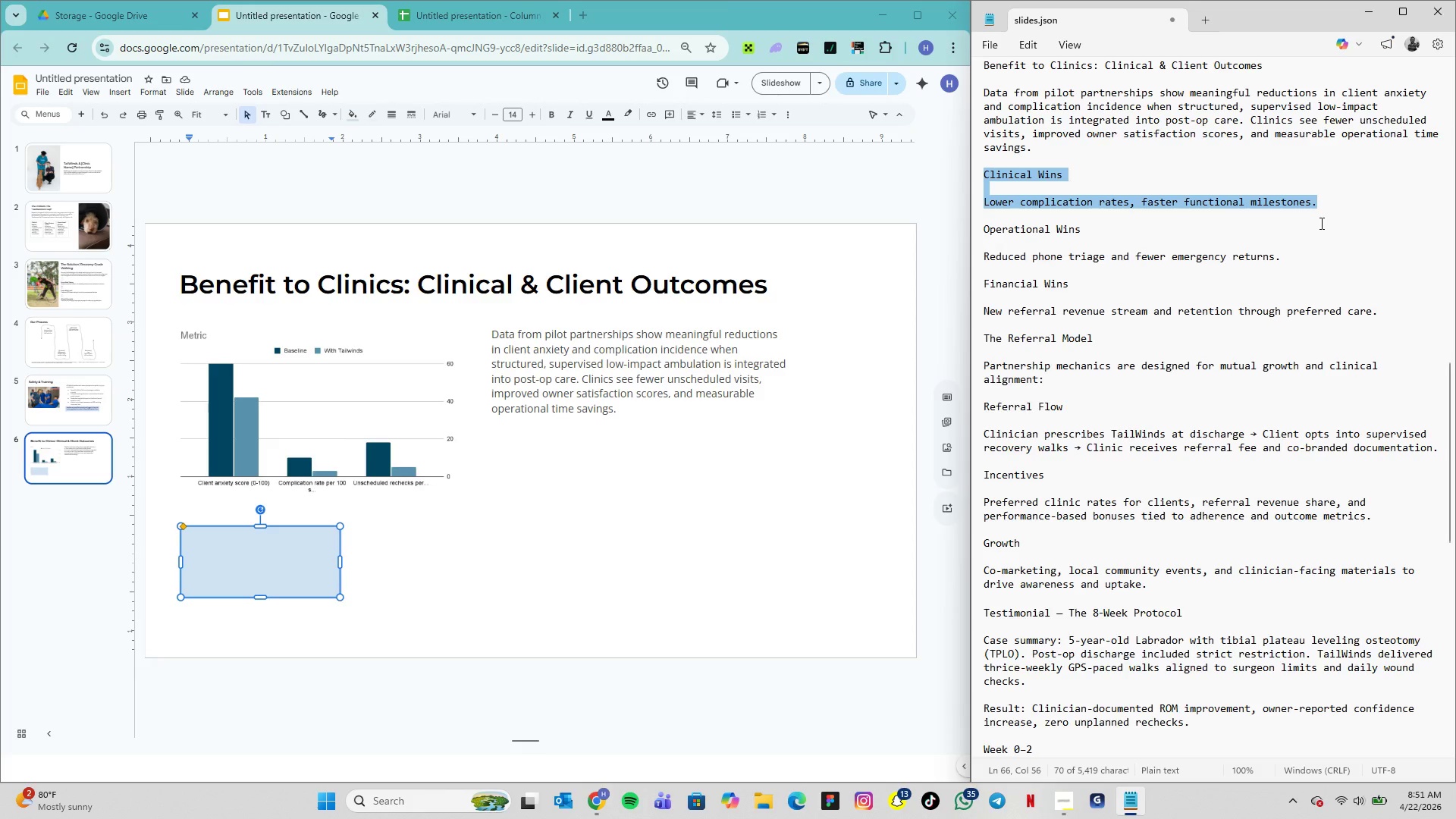 
key(Control+C)
 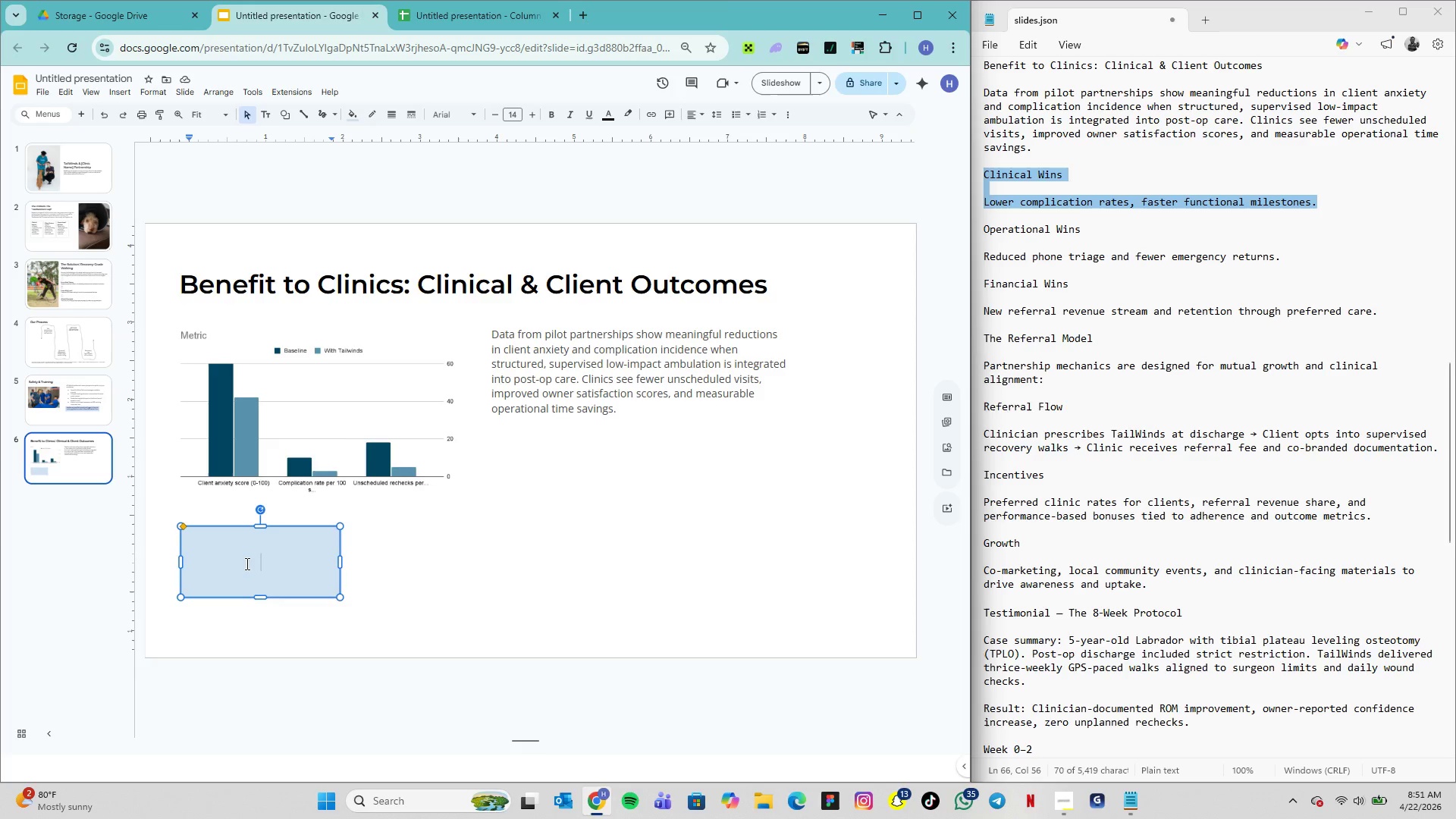 
key(Control+V)
 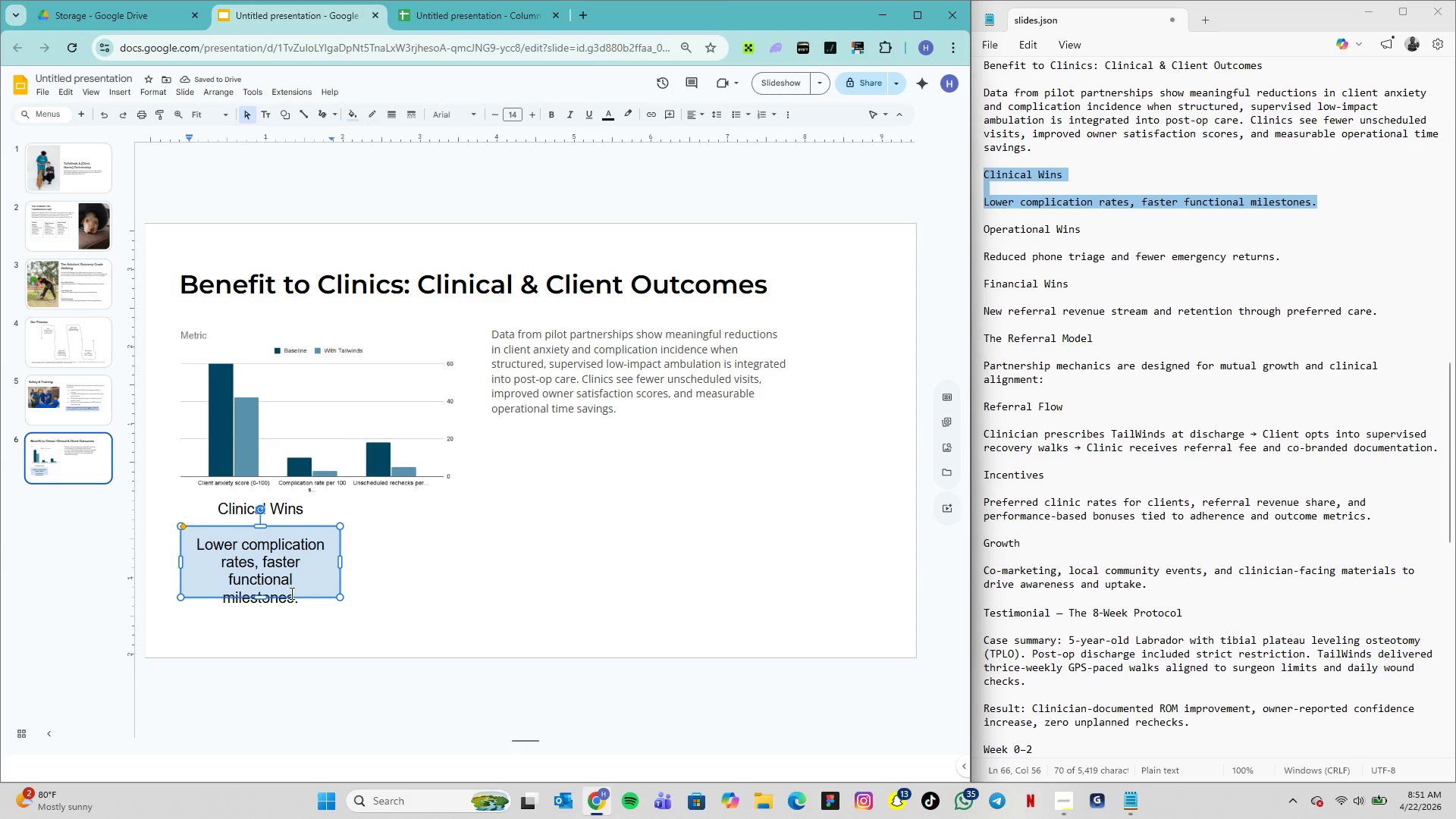 
key(Control+A)
 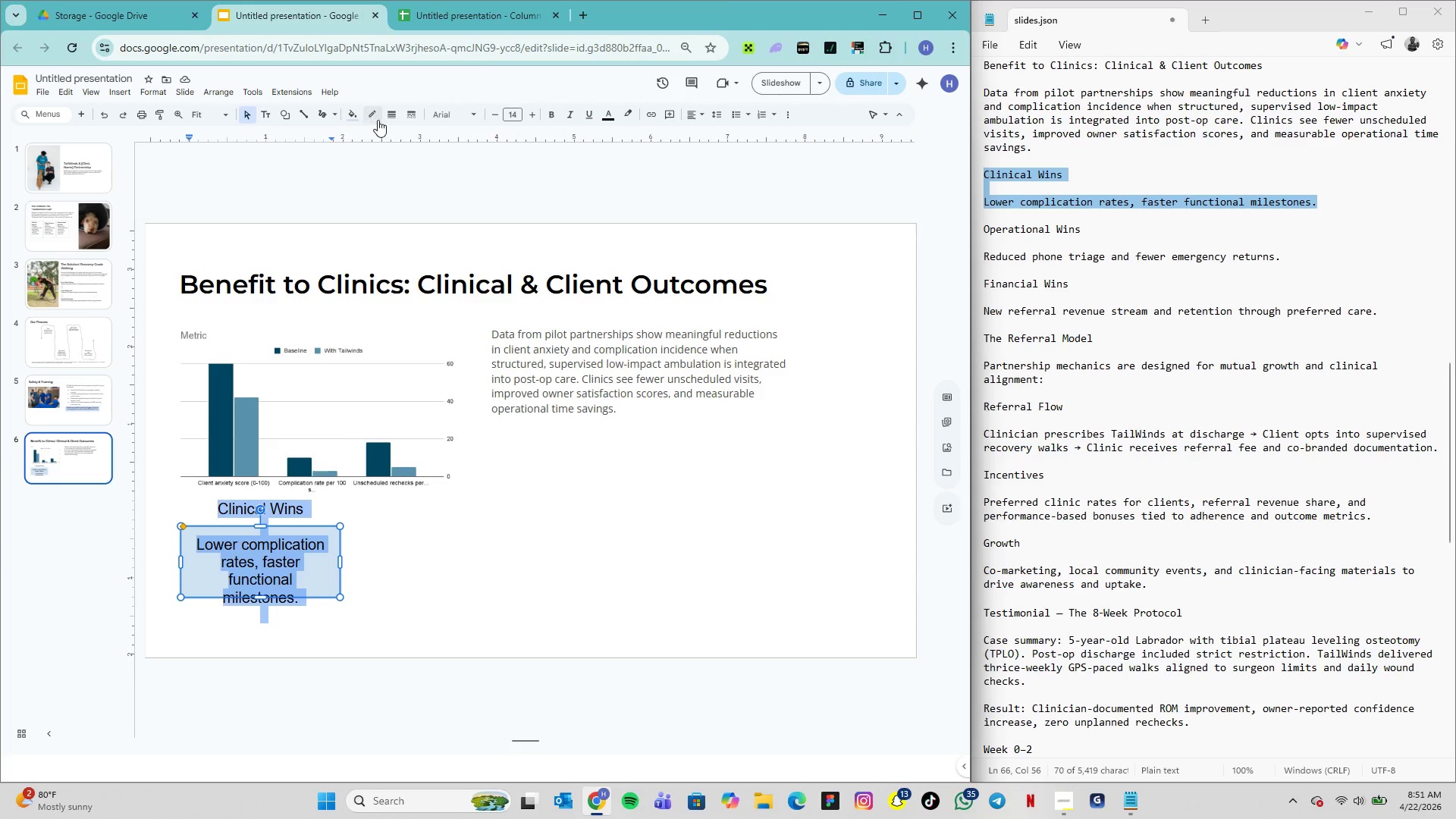 
left_click([444, 118])
 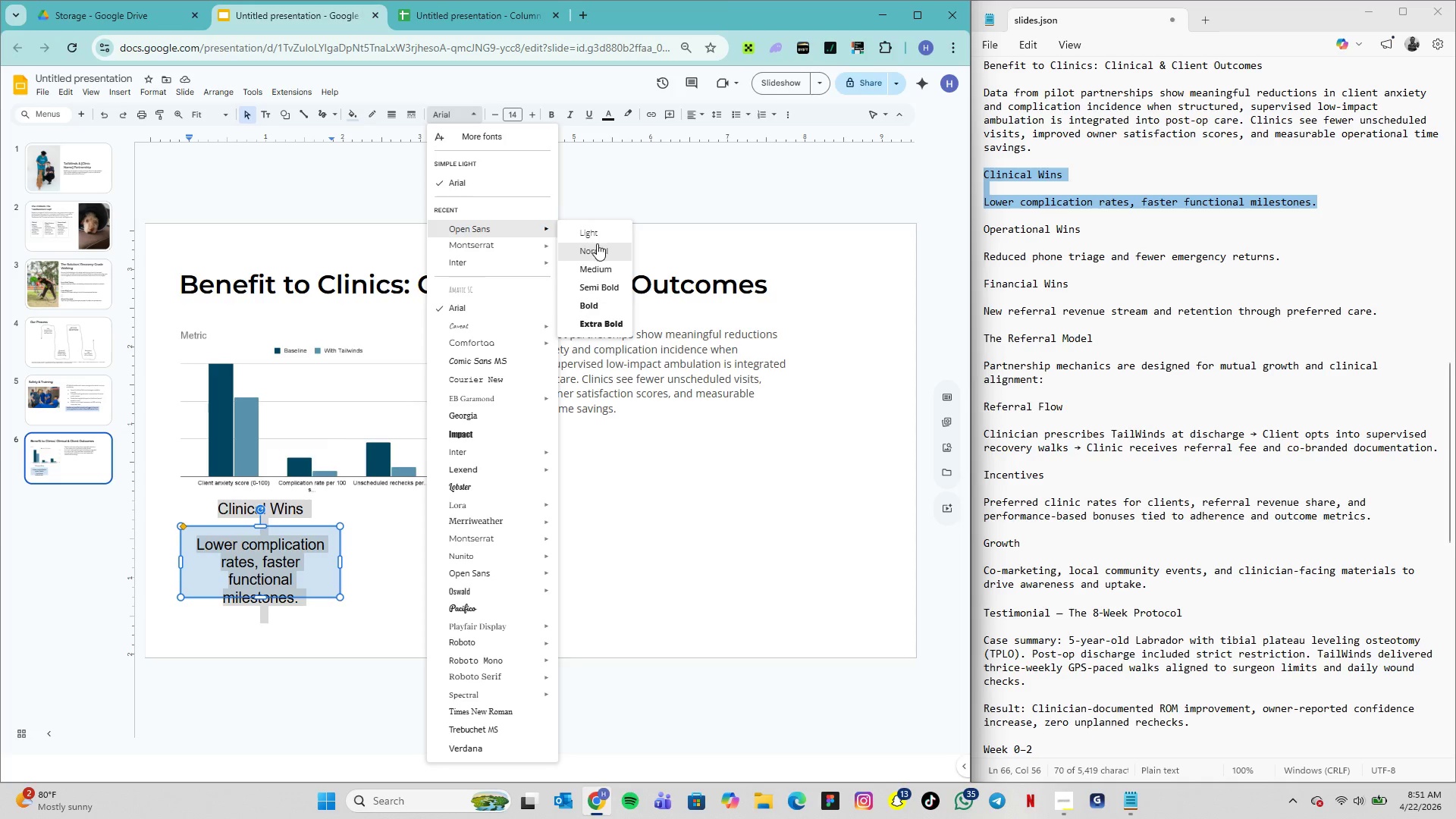 
left_click([602, 243])
 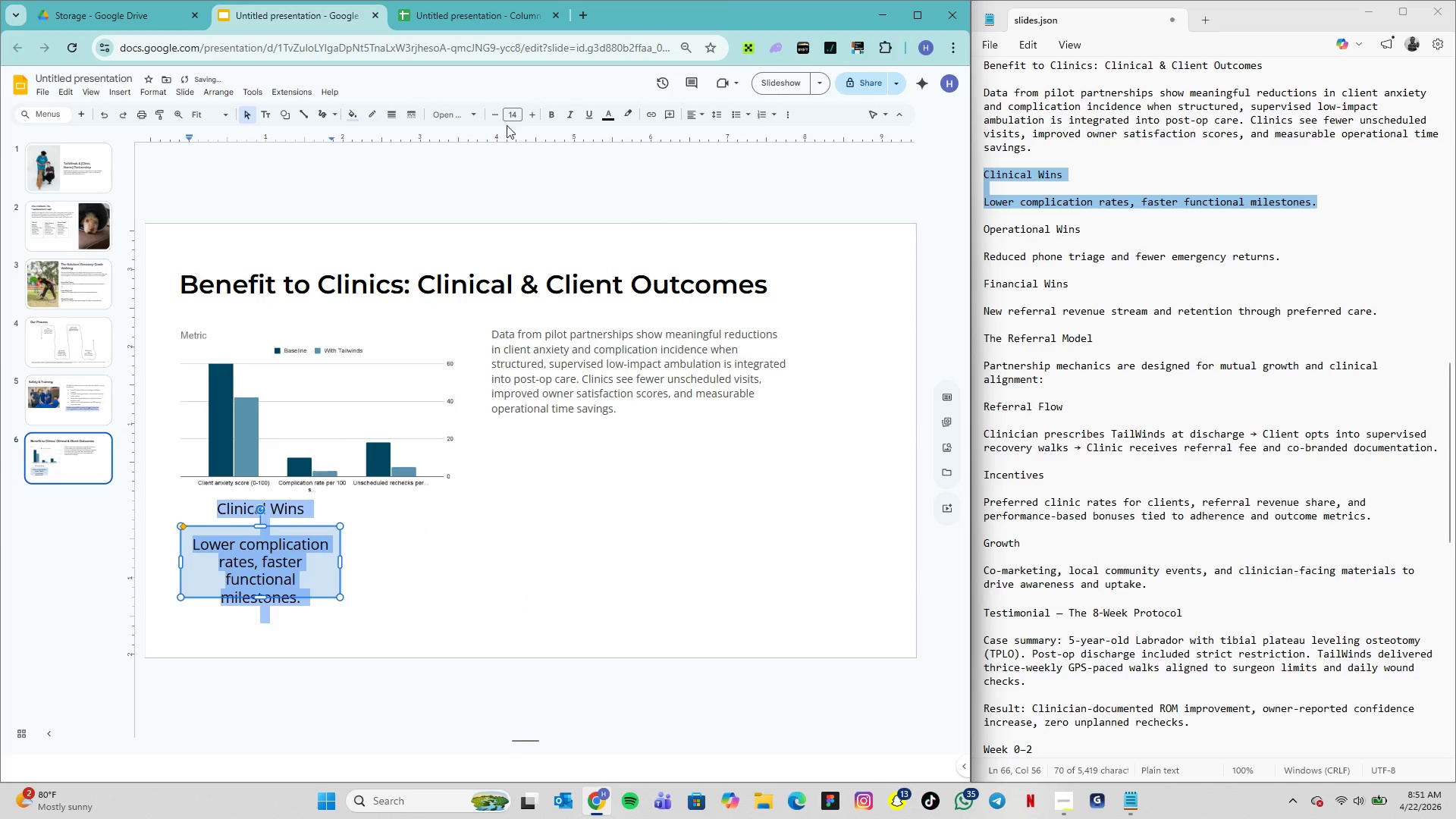 
left_click([507, 118])
 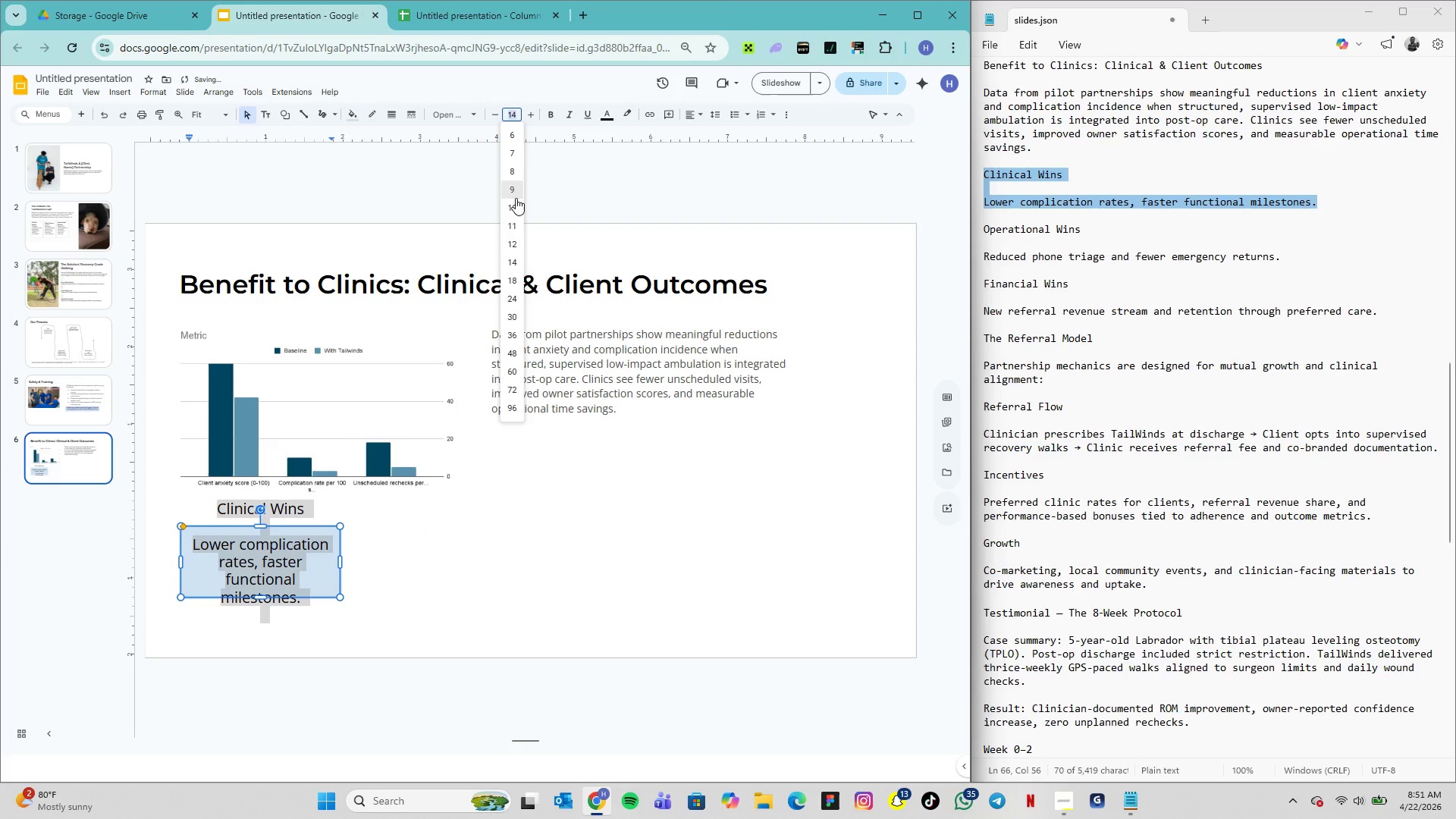 
left_click([516, 199])
 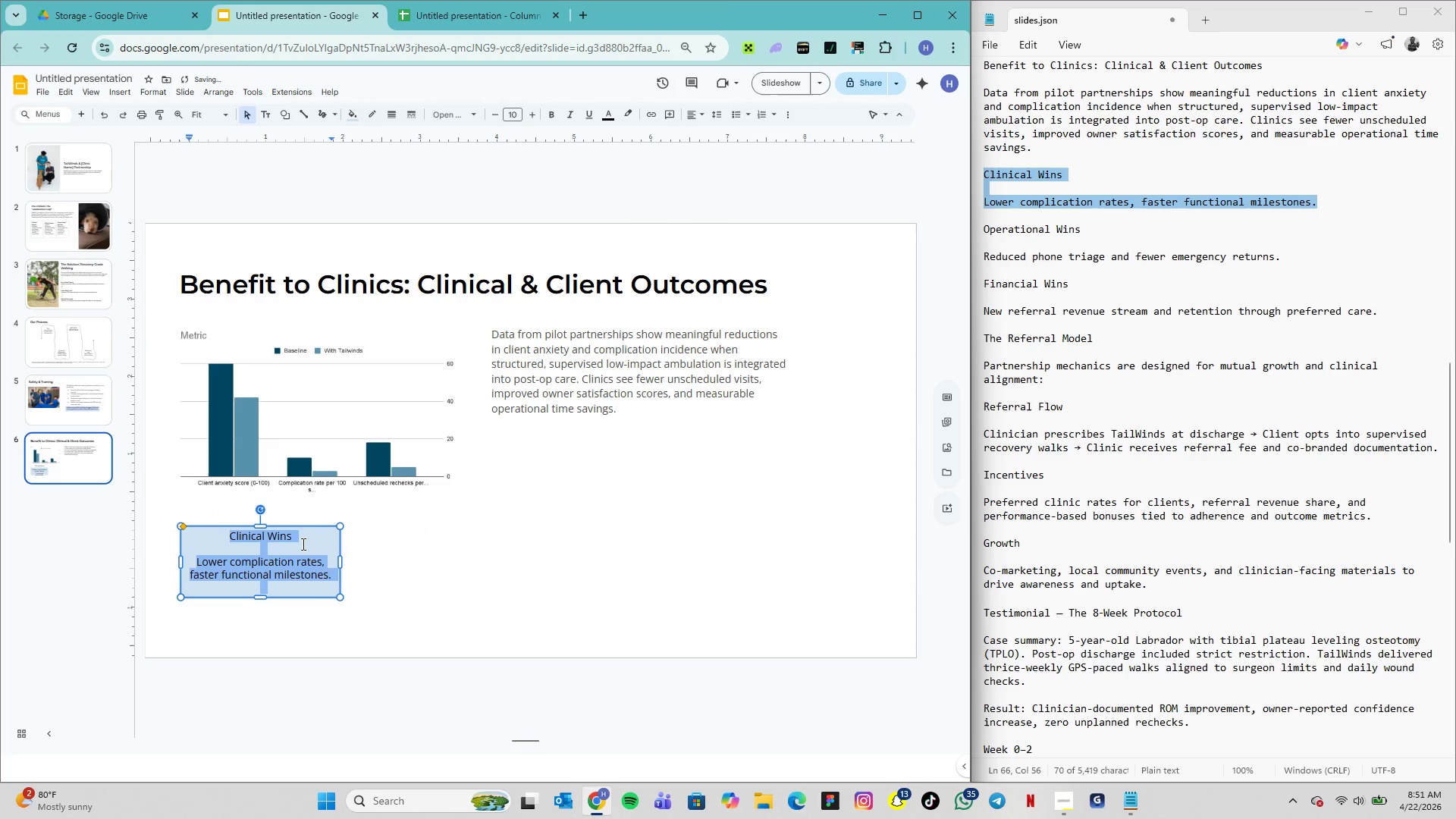 
left_click([305, 535])
 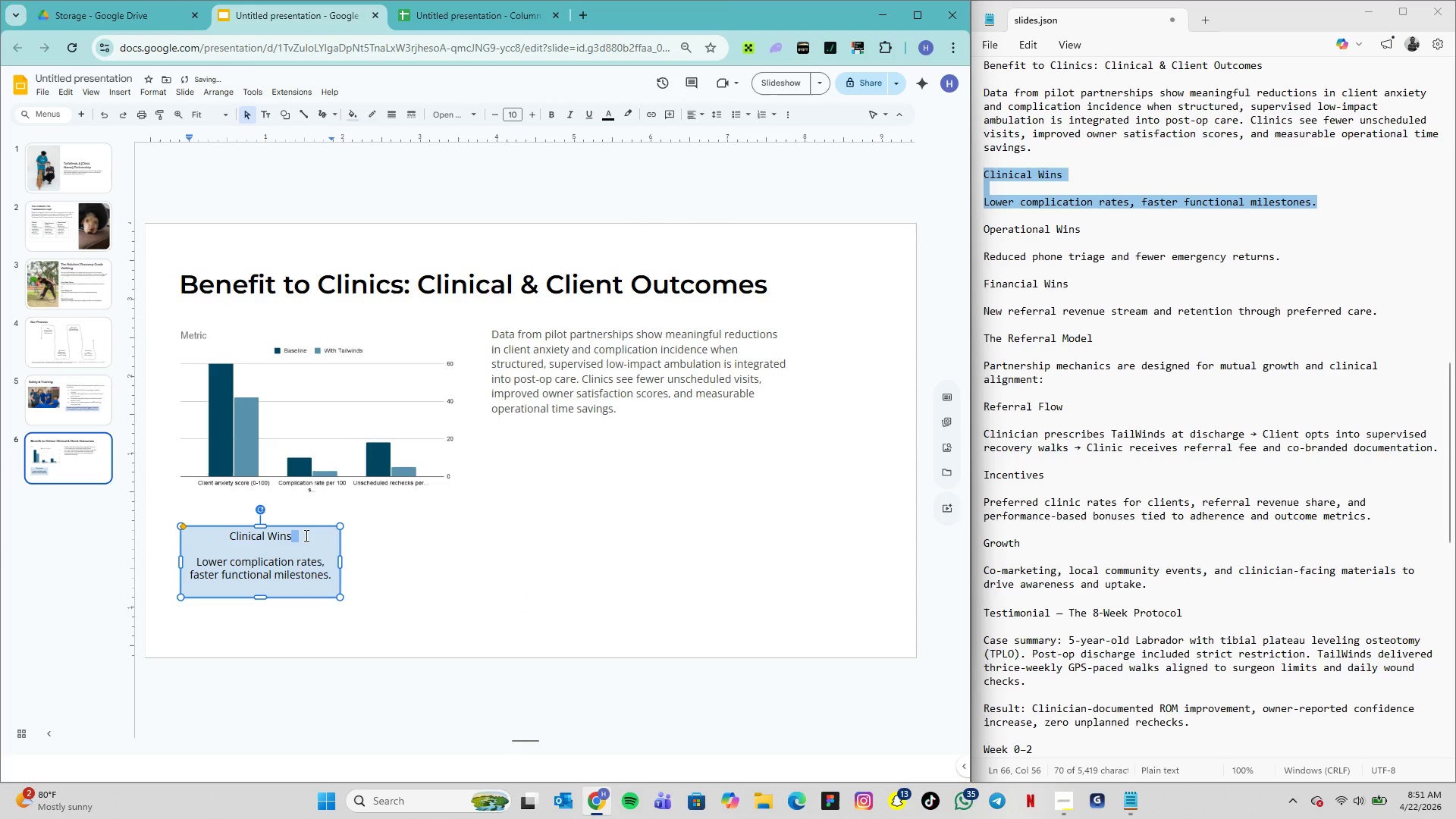 
left_click_drag(start_coordinate=[305, 535], to_coordinate=[226, 530])
 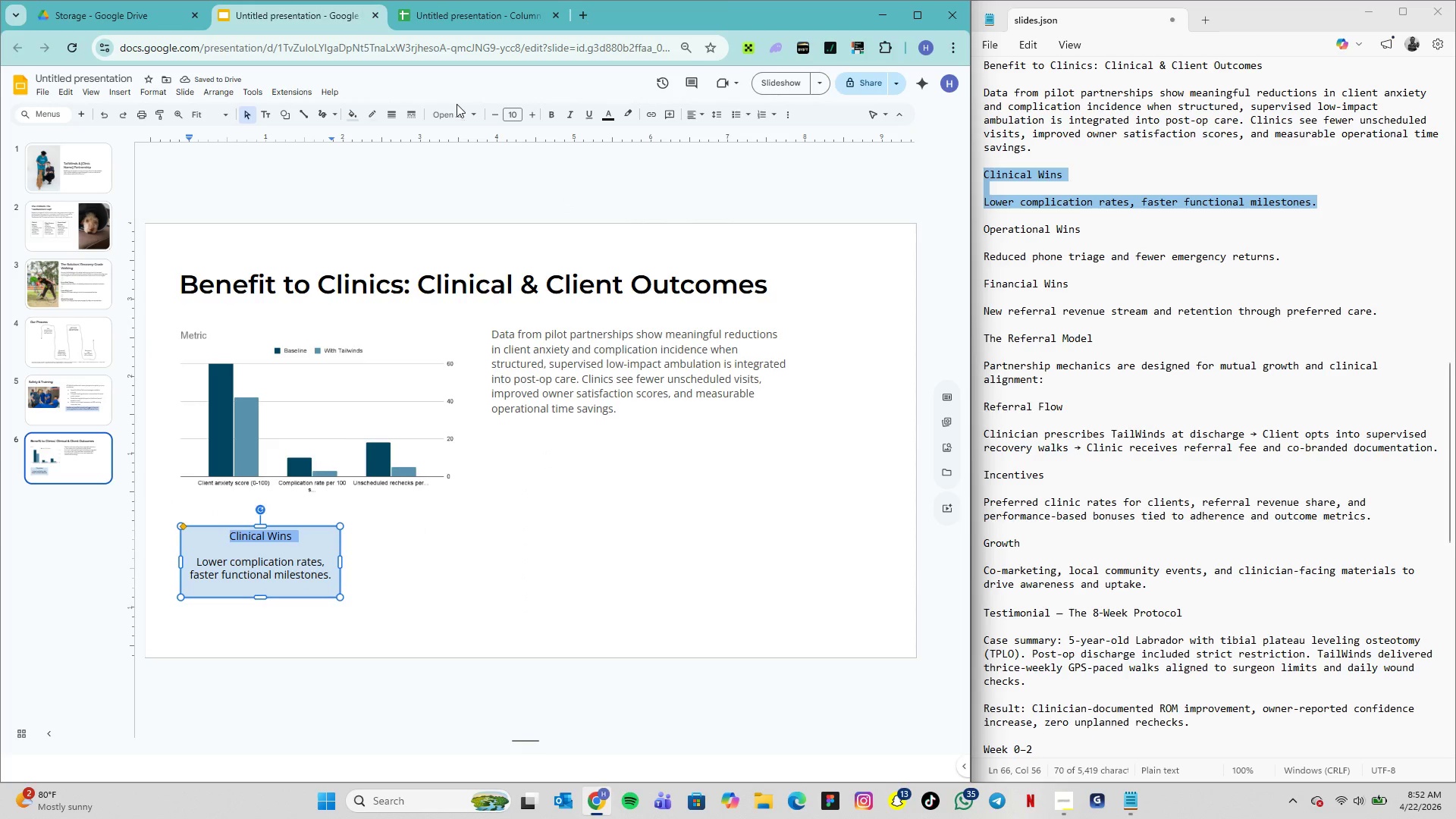 
left_click([469, 117])
 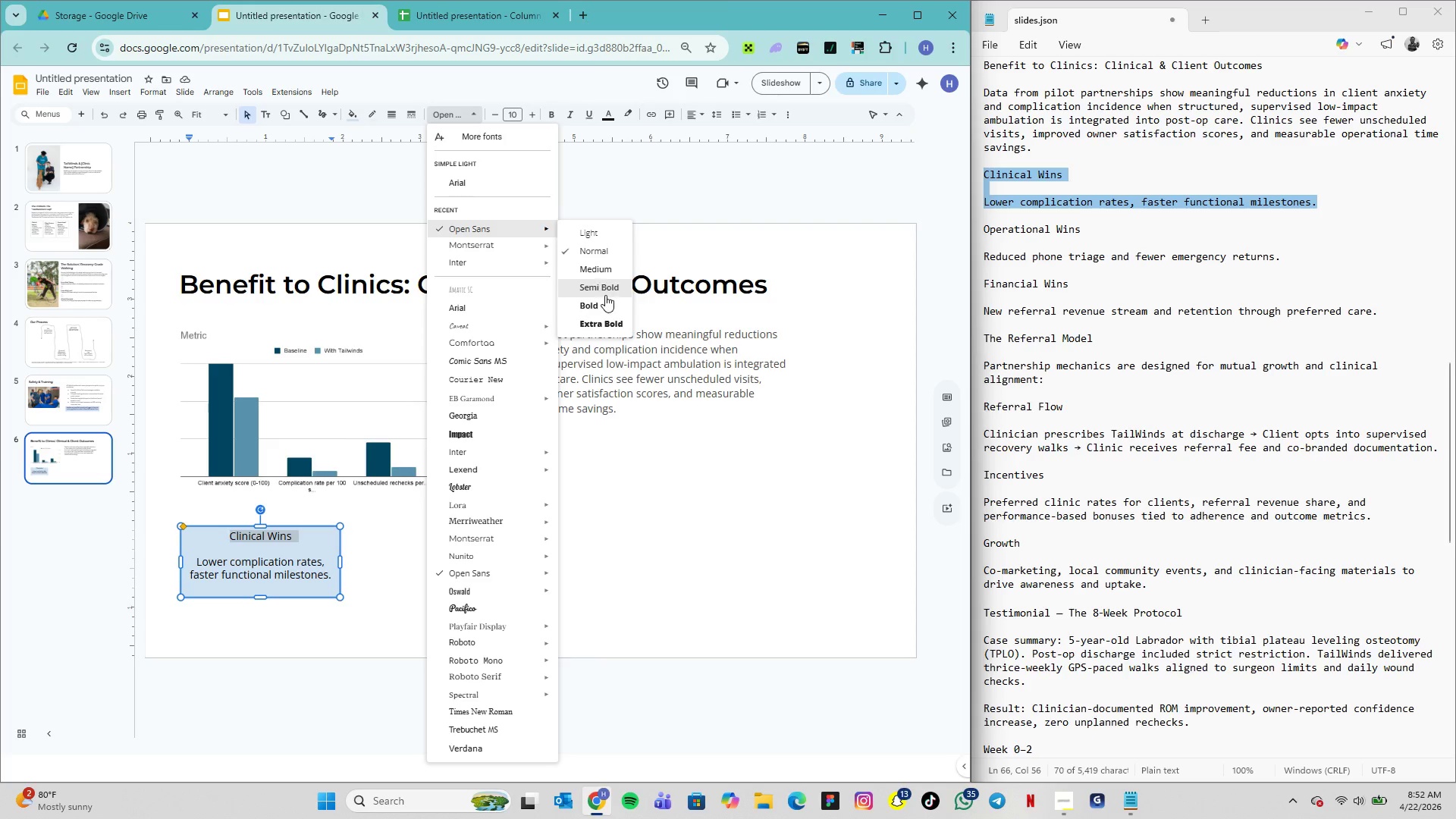 
left_click([604, 303])
 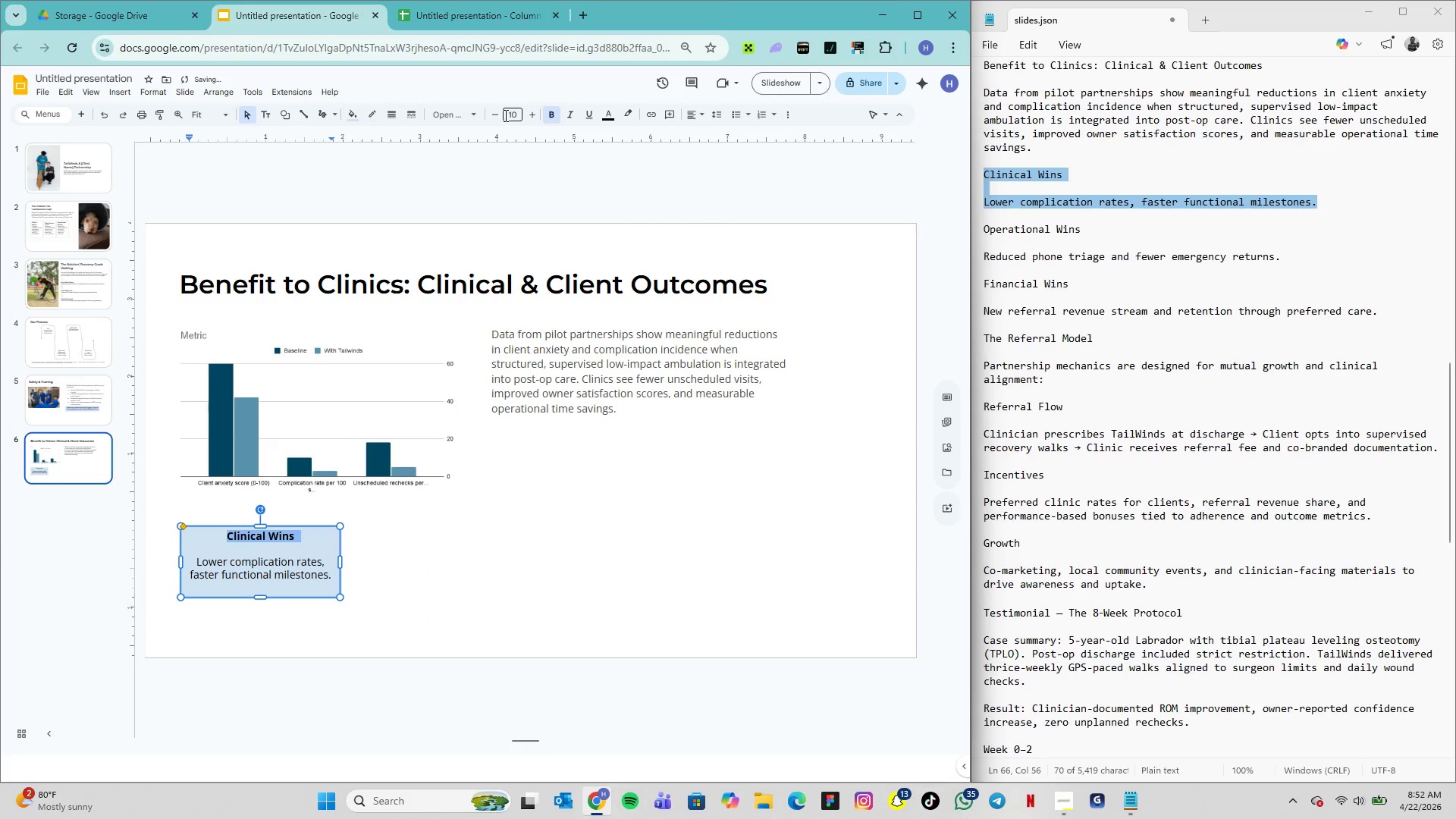 
left_click([507, 114])
 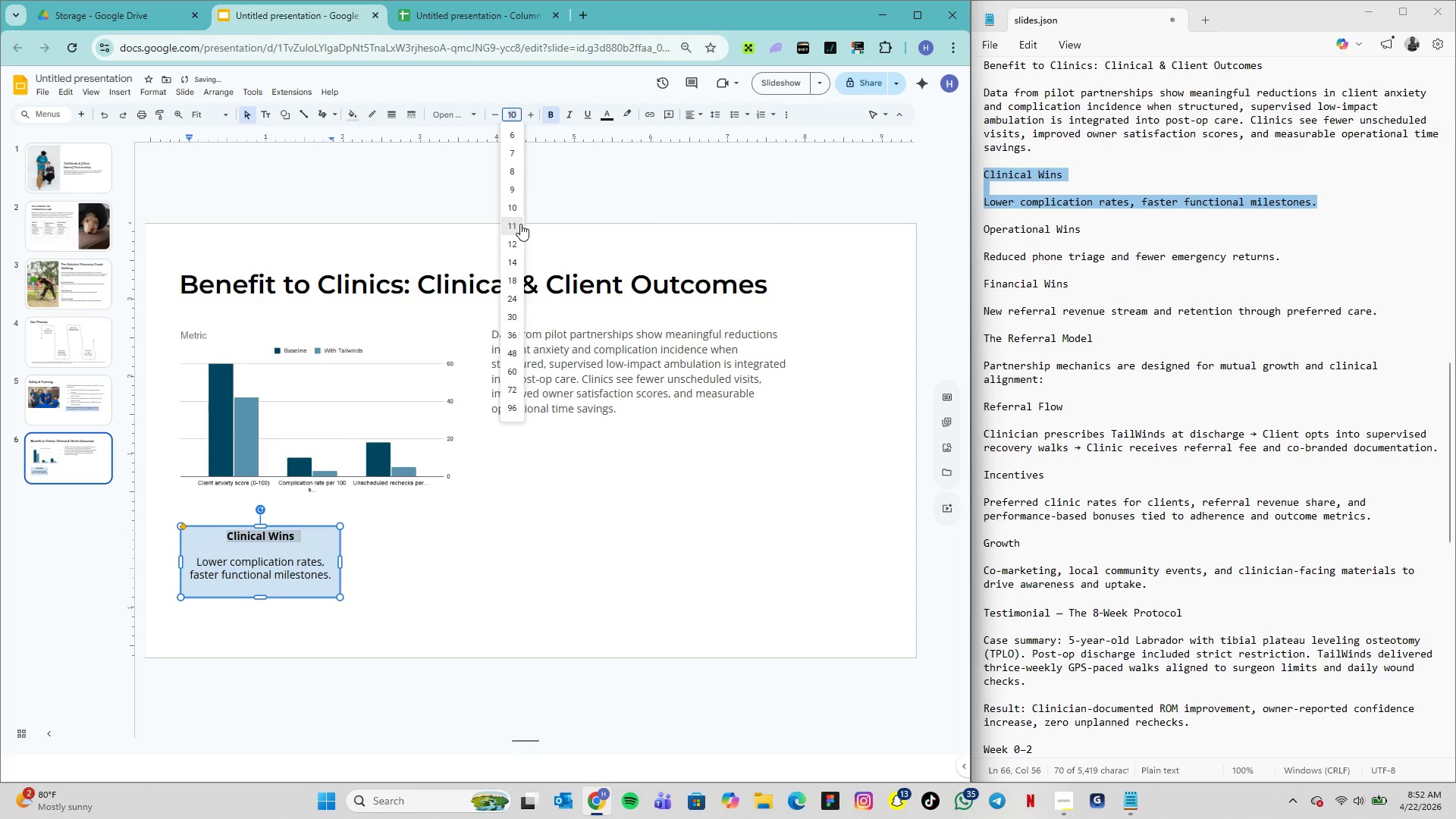 
left_click([517, 241])
 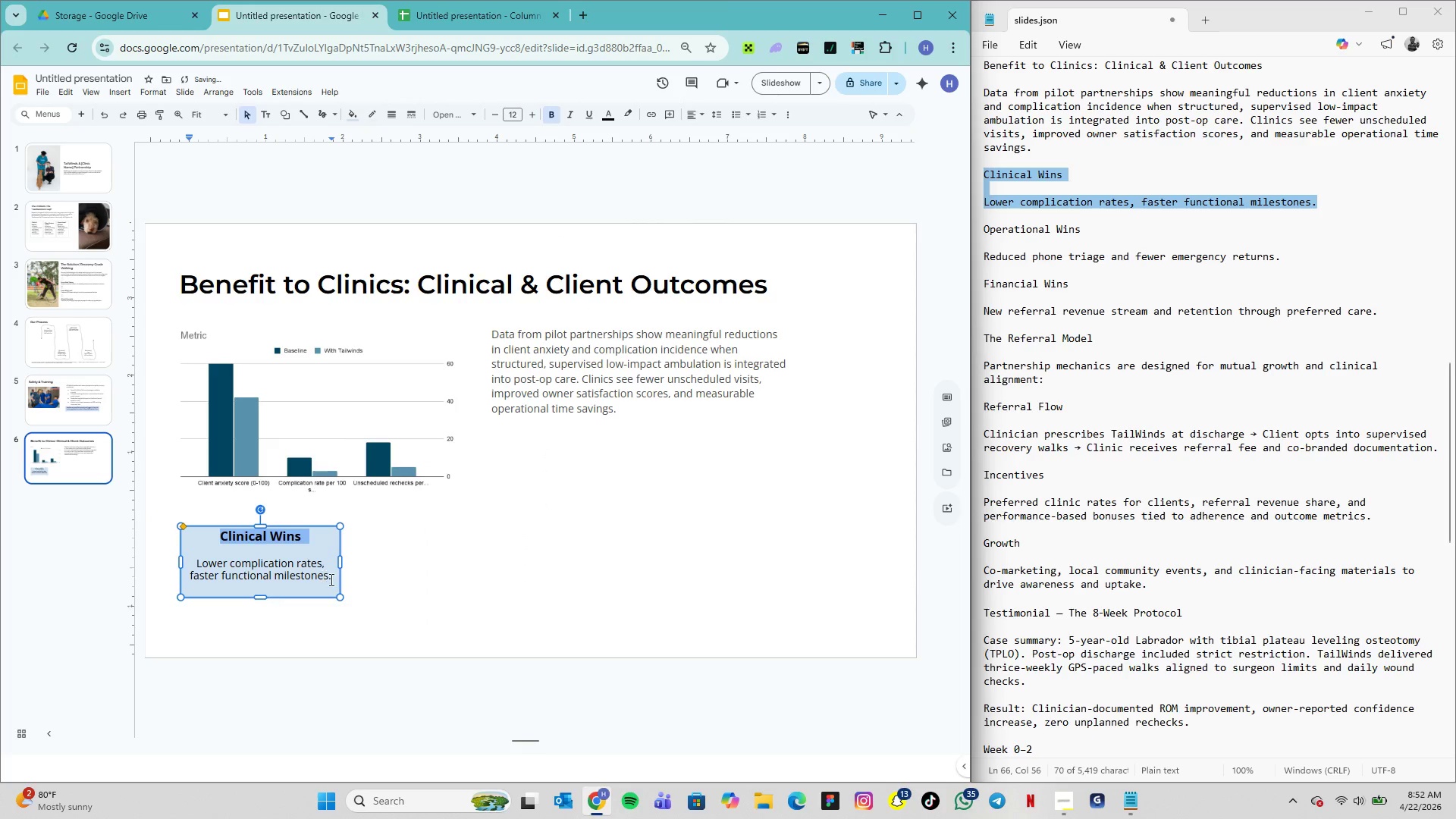 
left_click_drag(start_coordinate=[331, 579], to_coordinate=[193, 504])
 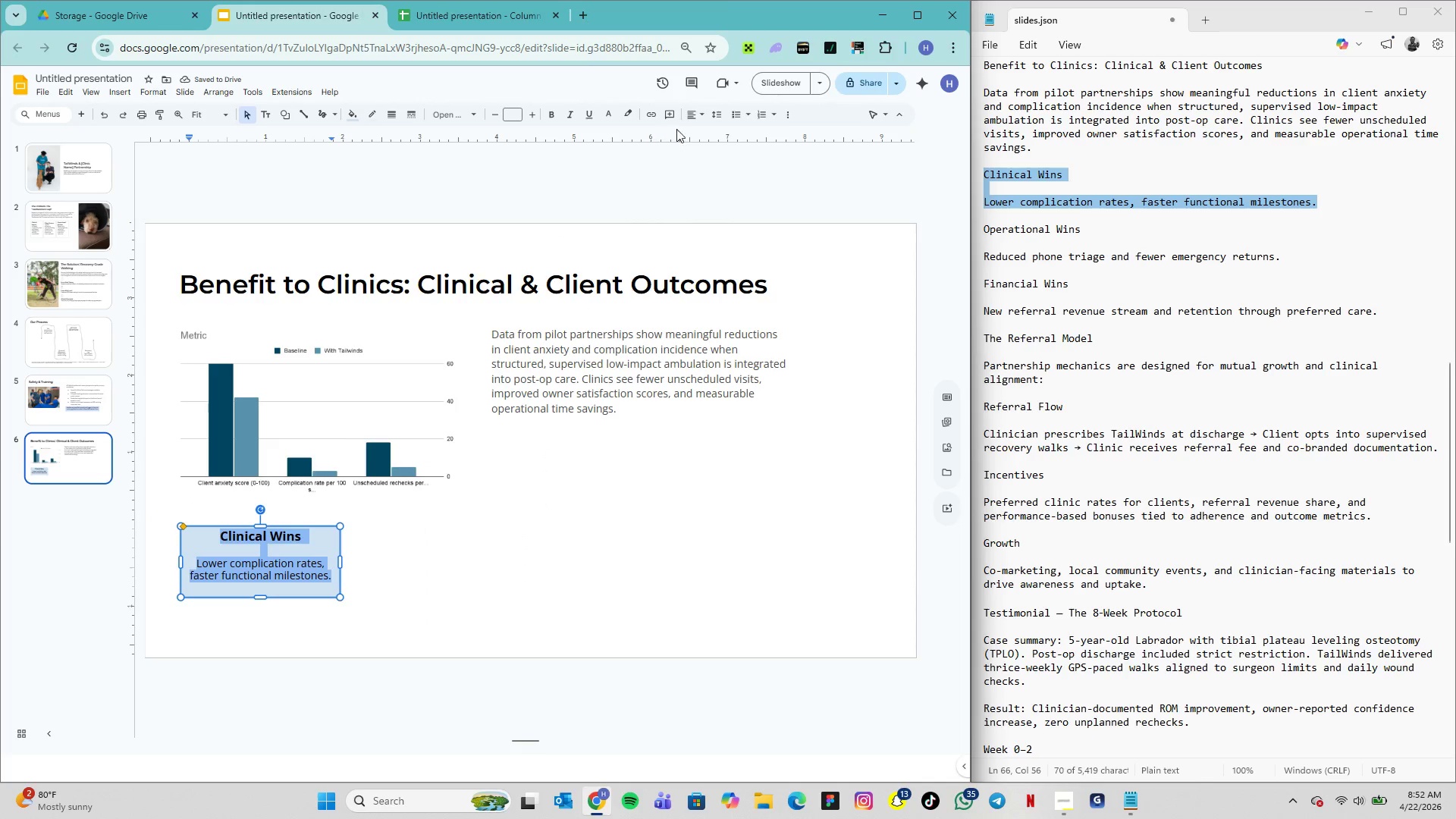 
left_click([689, 116])
 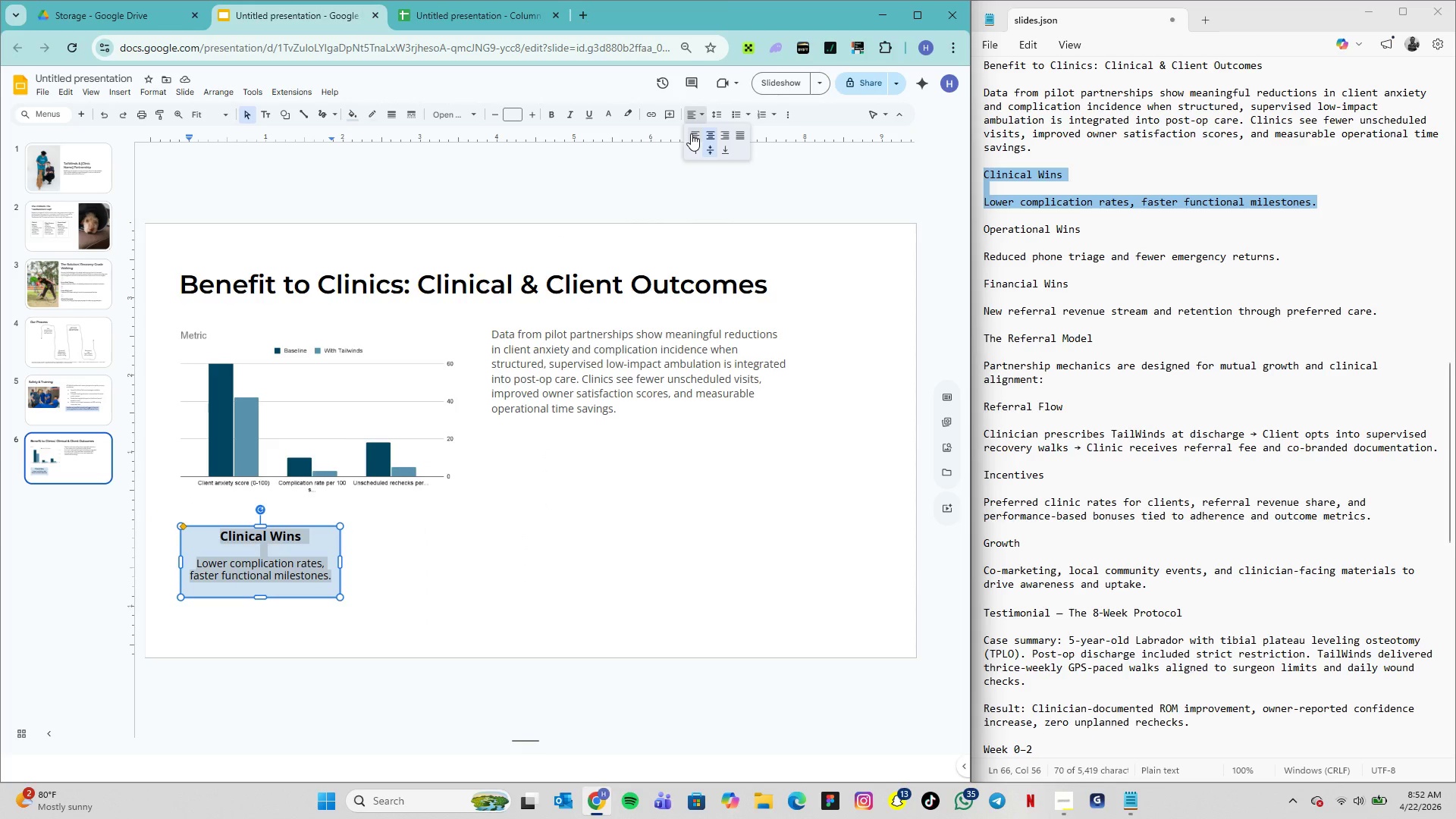 
left_click([692, 133])
 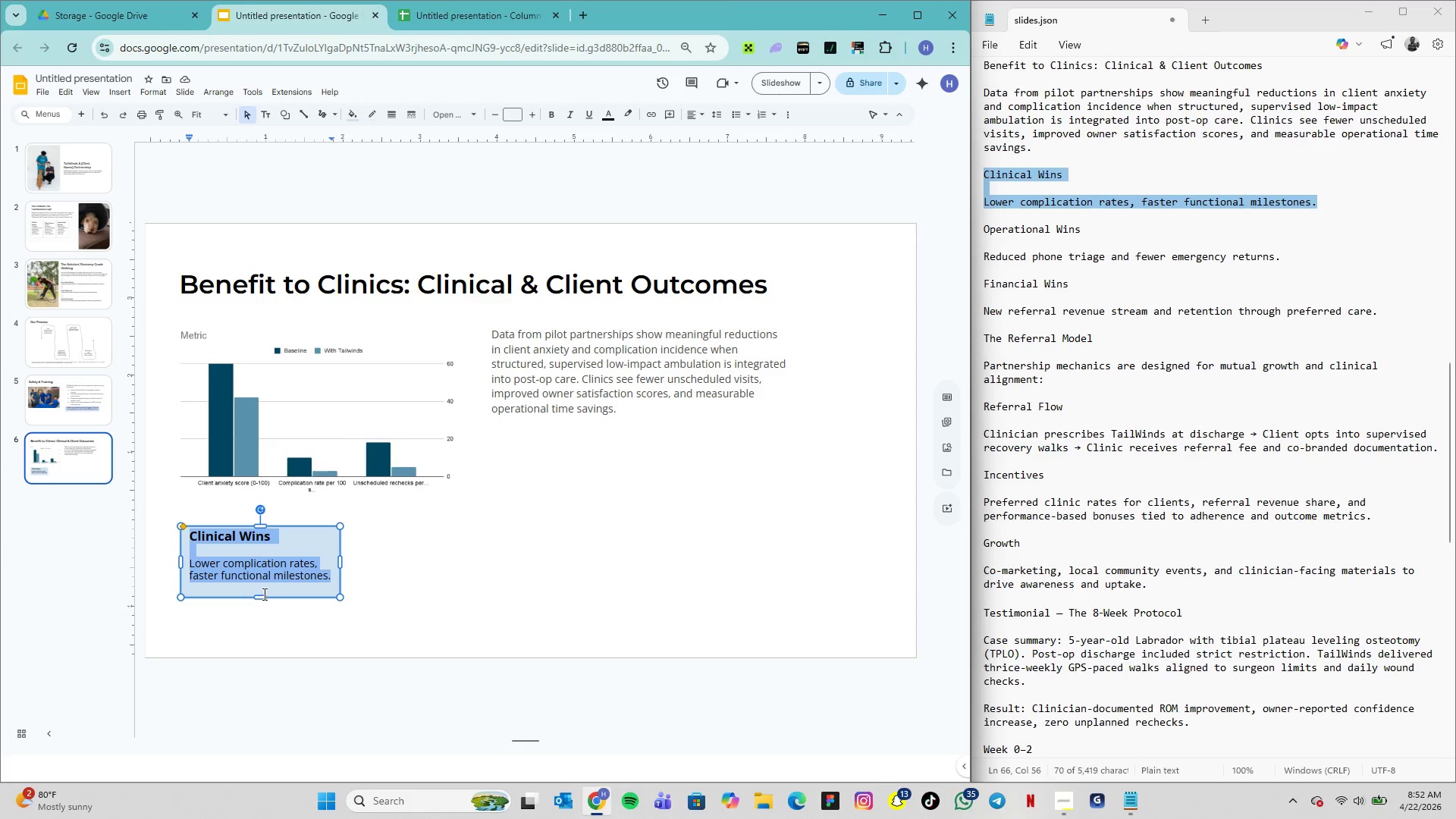 
wait(10.75)
 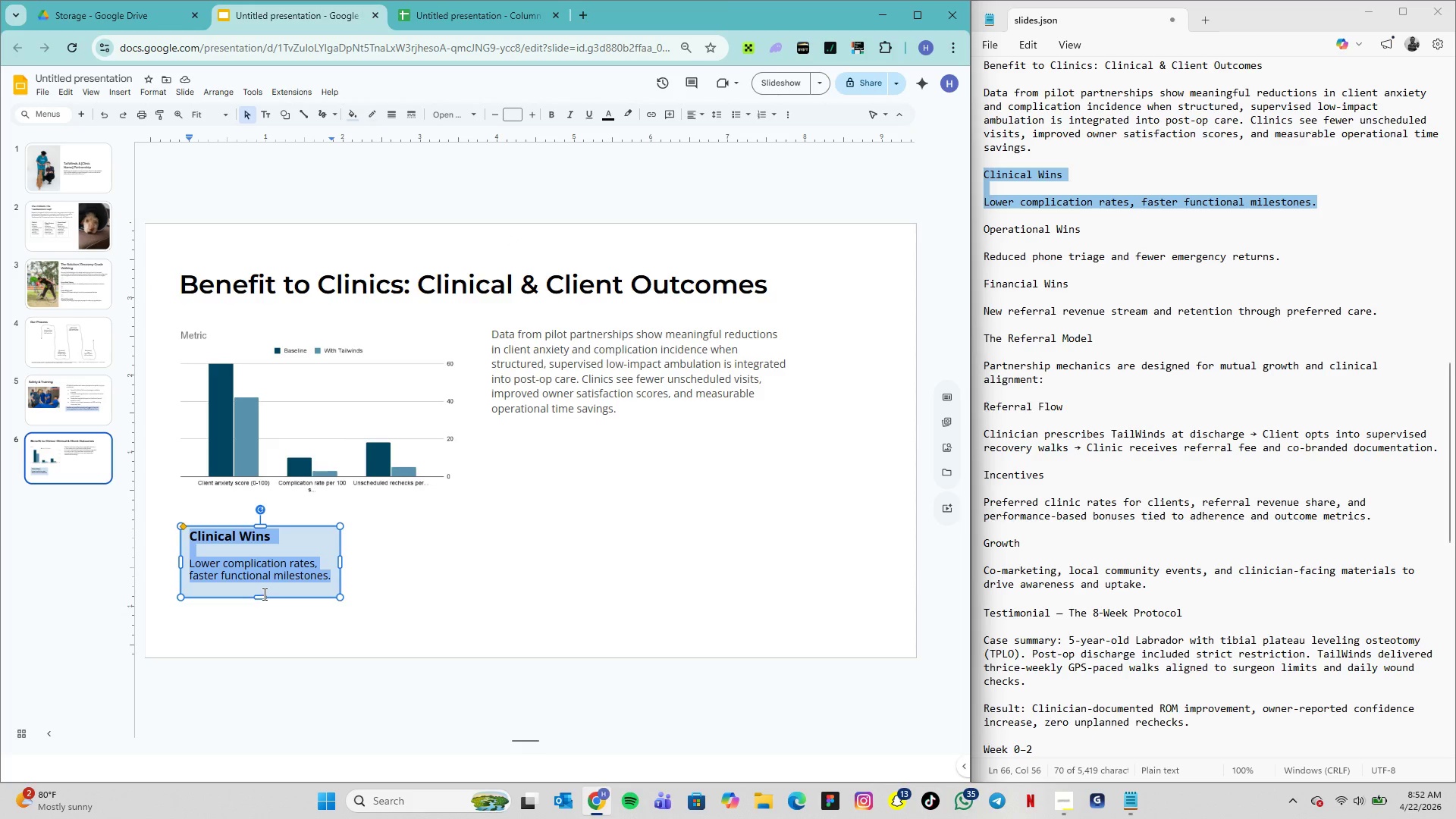 
left_click_drag(start_coordinate=[331, 576], to_coordinate=[323, 571])
 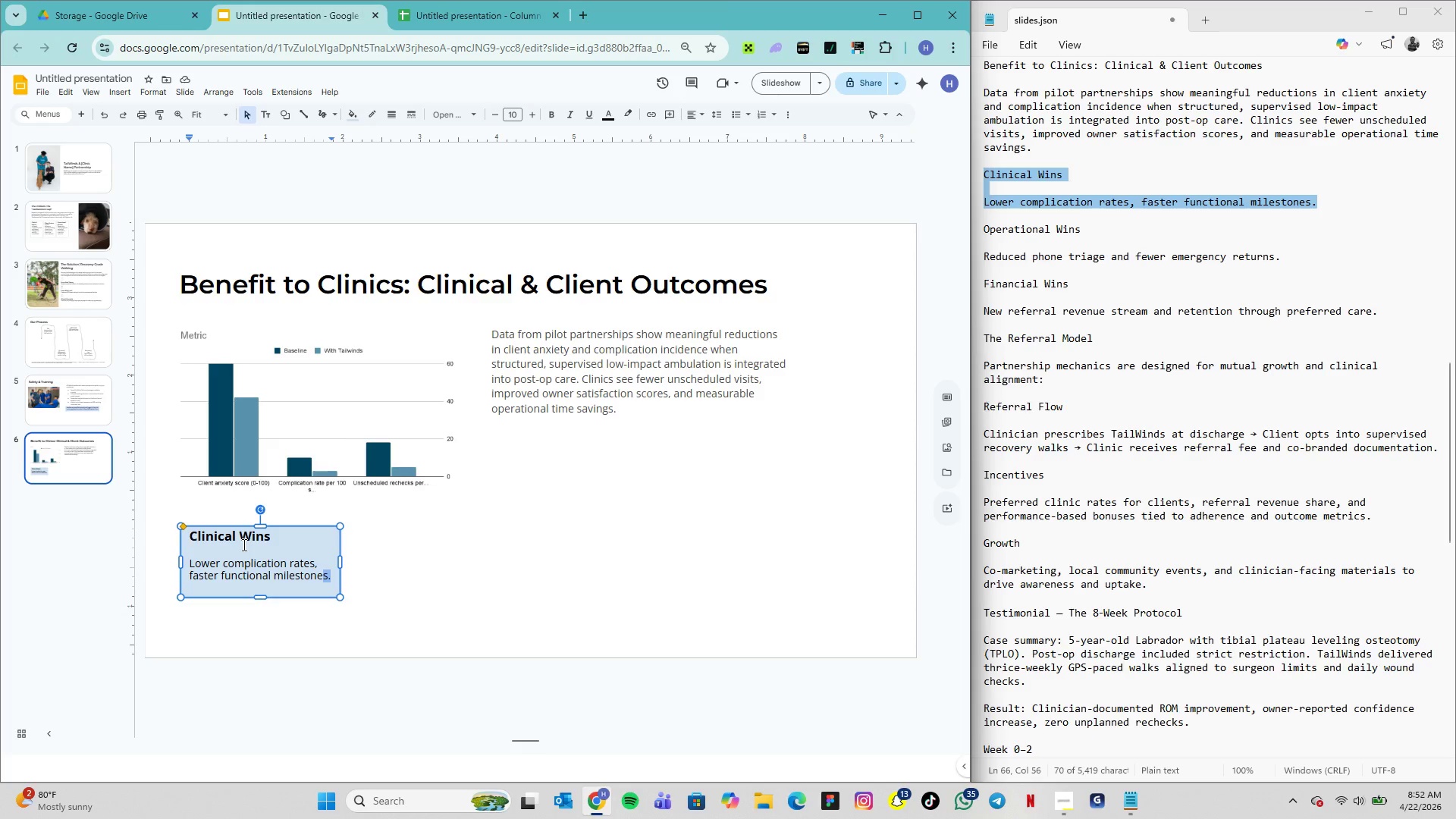 
left_click([243, 544])
 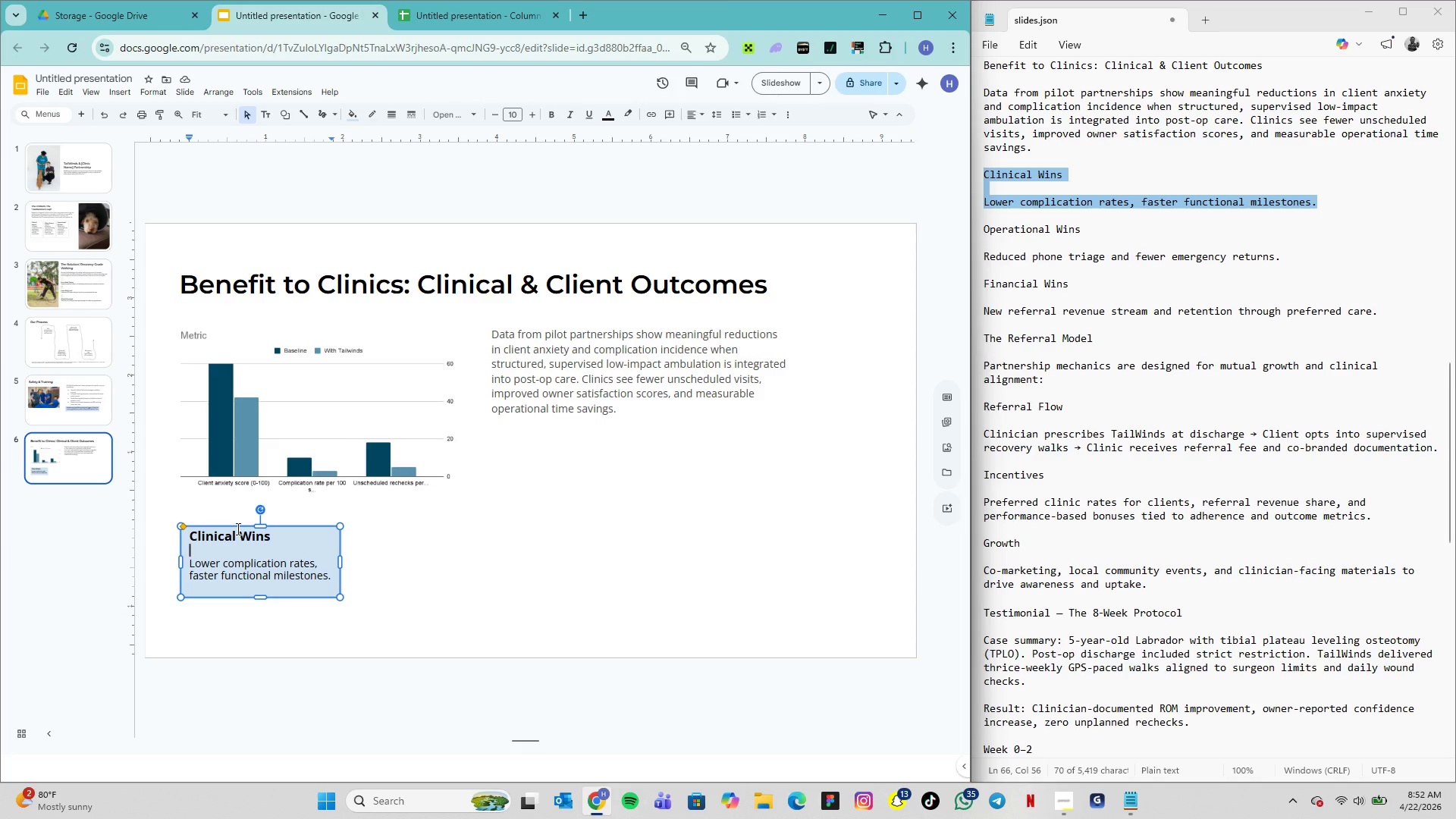 
key(Backspace)
 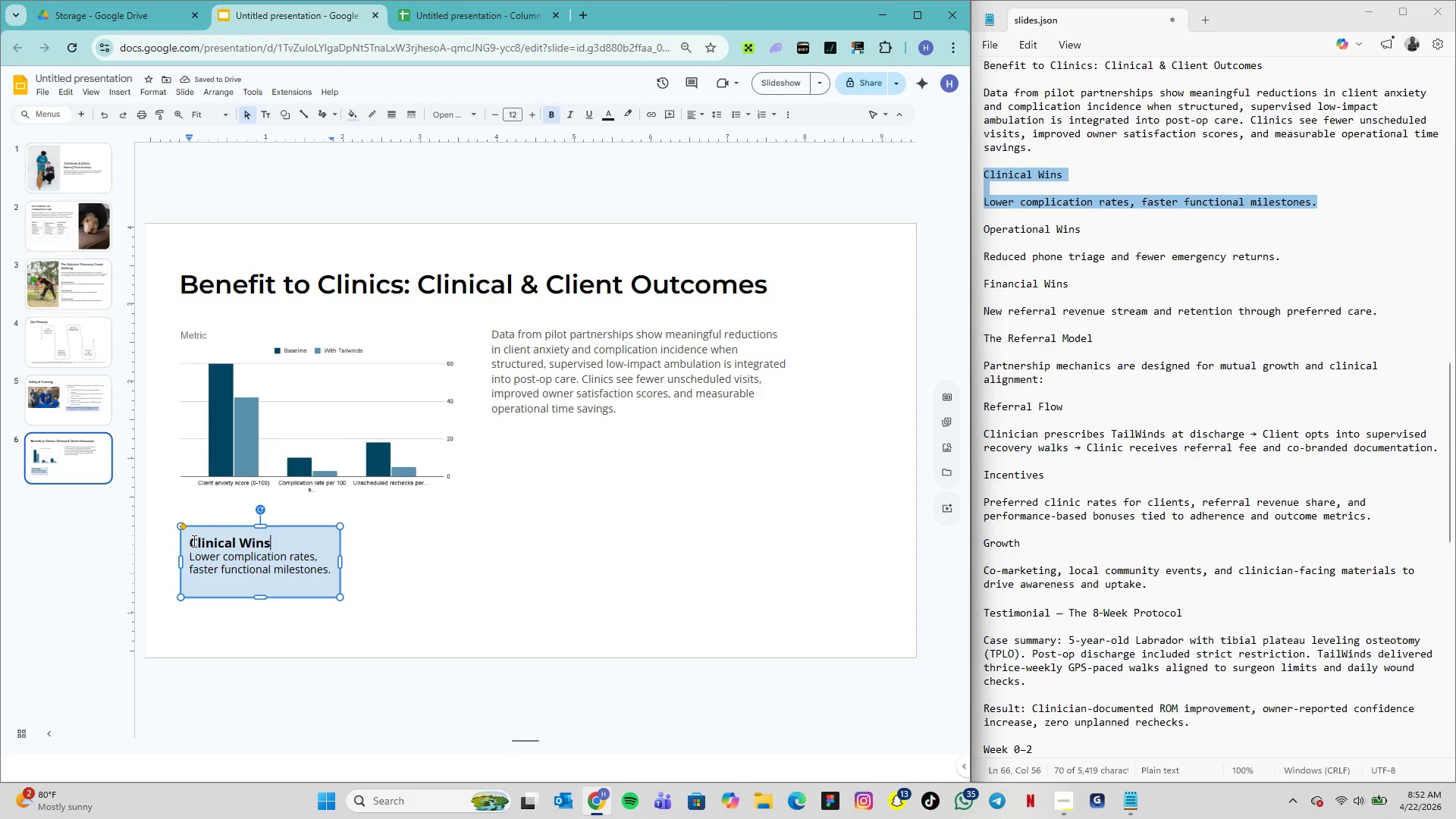 
left_click_drag(start_coordinate=[192, 541], to_coordinate=[334, 551])
 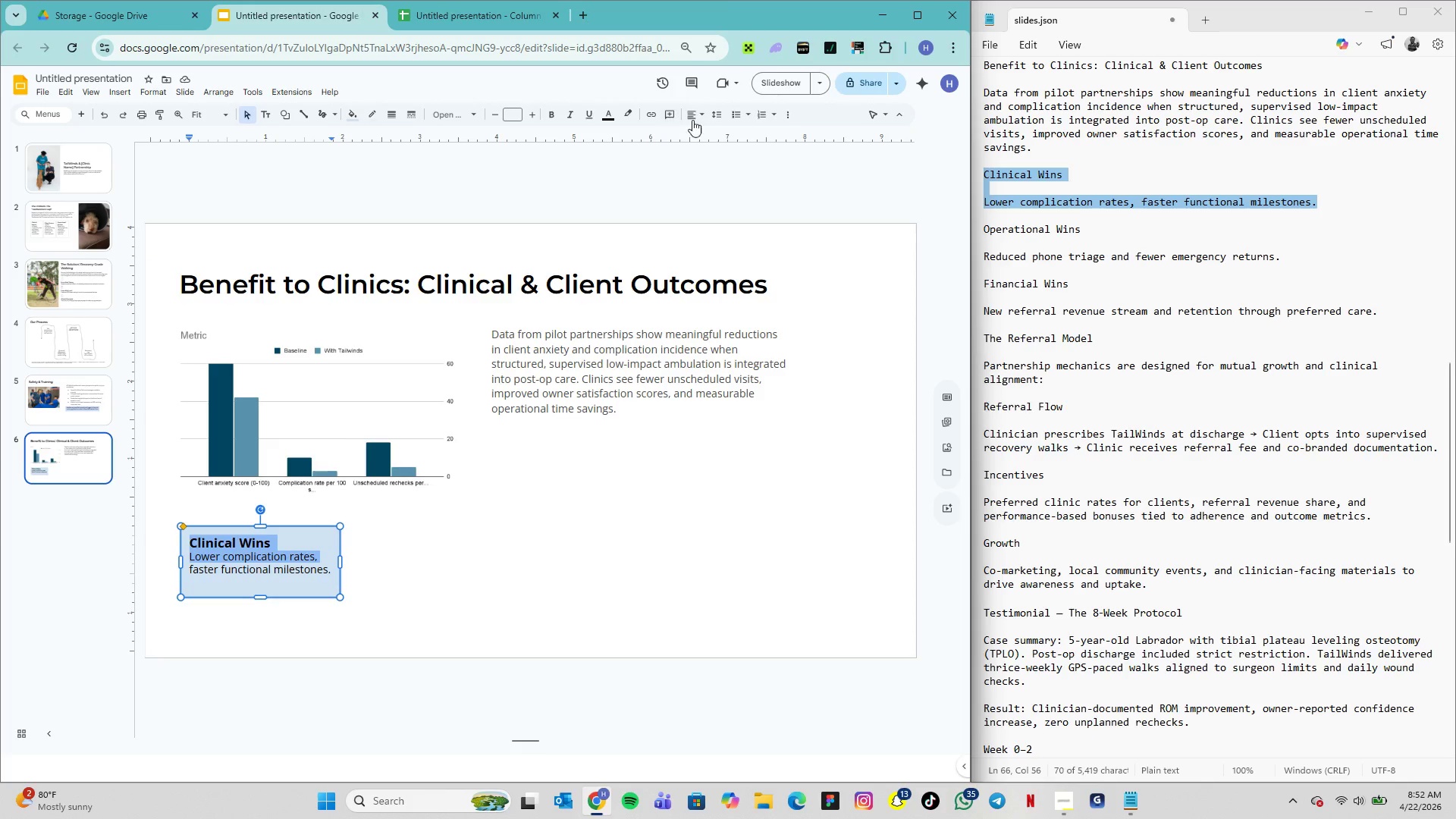 
left_click([717, 118])
 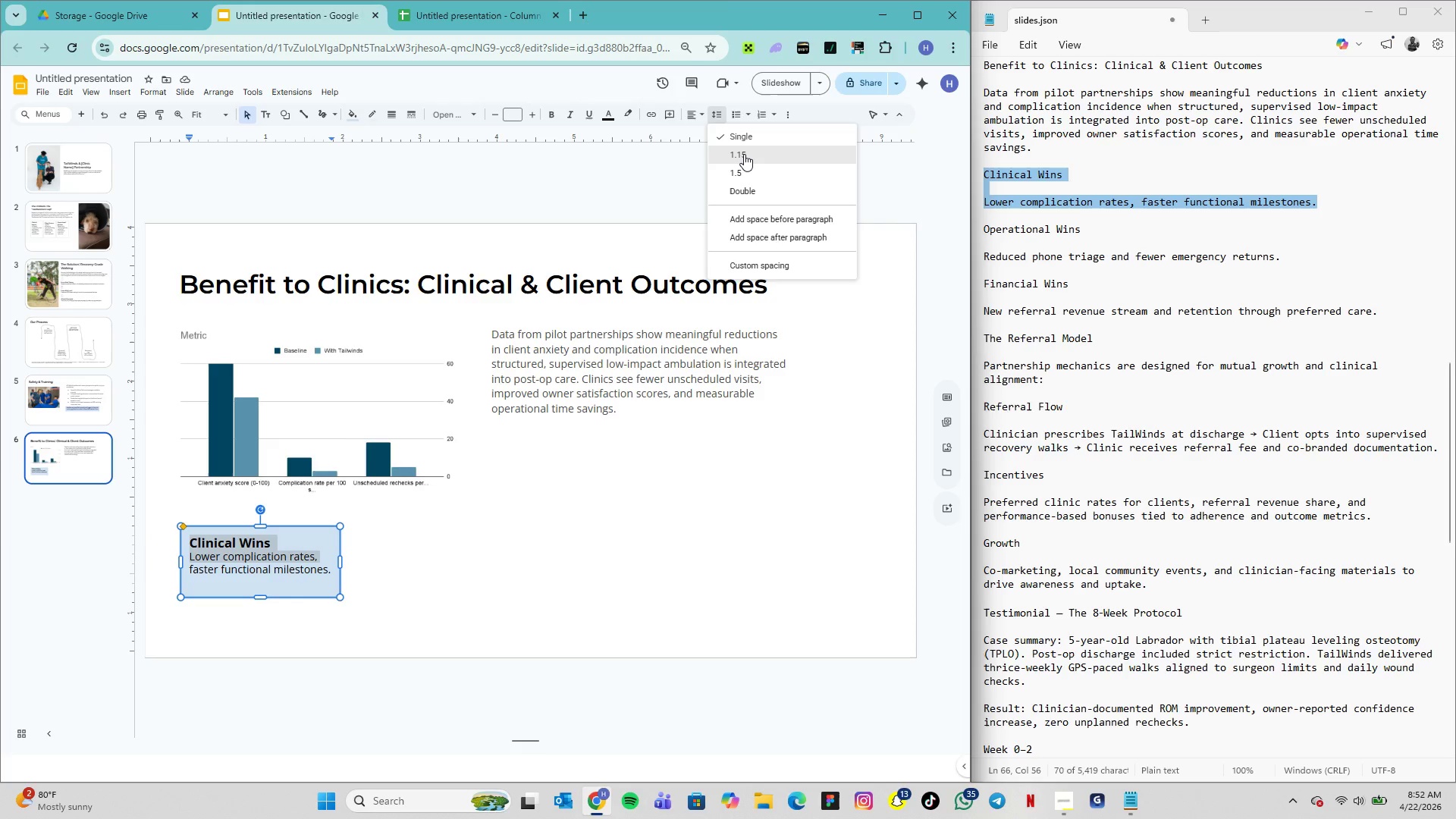 
left_click([745, 157])
 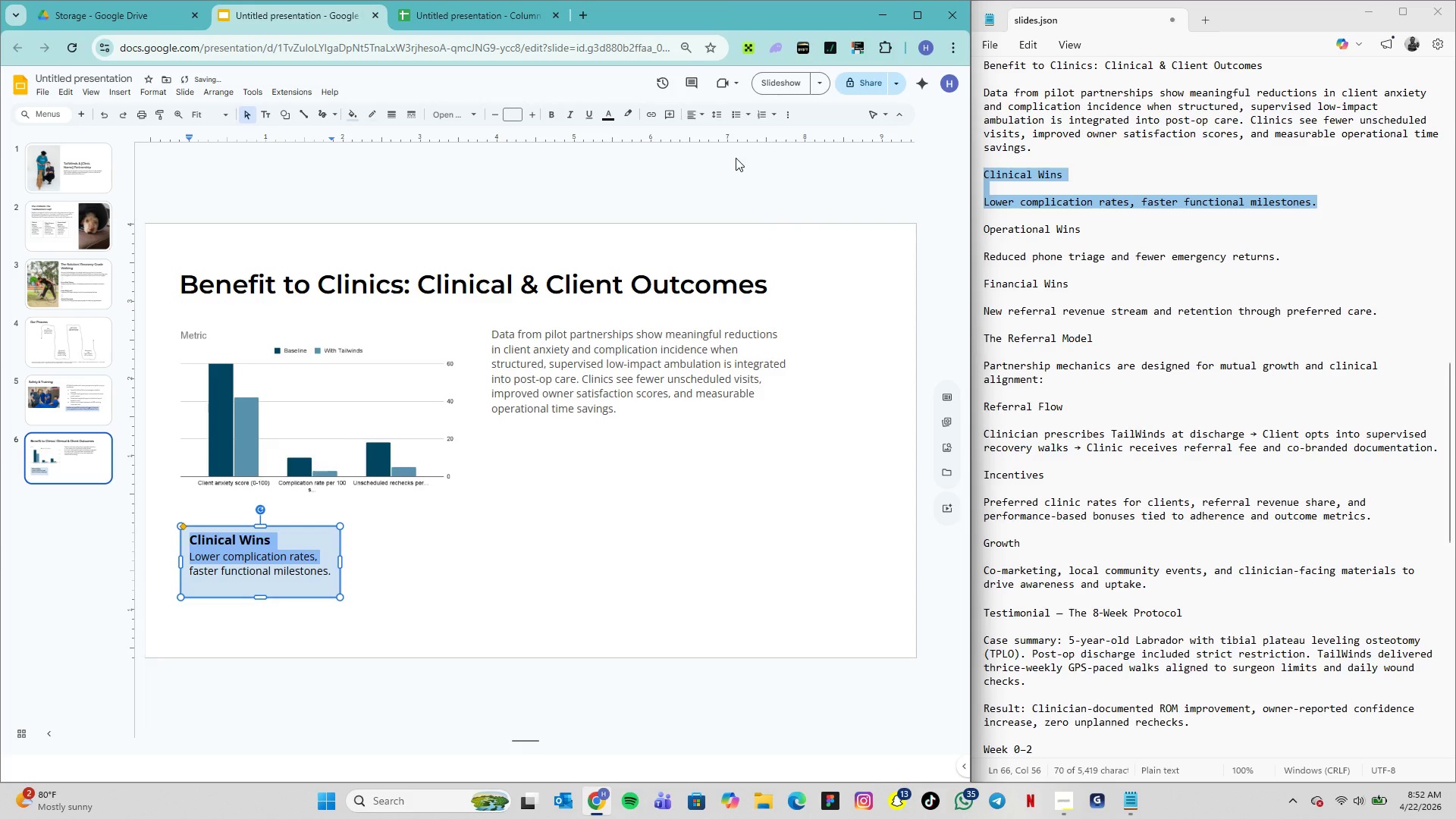 
mouse_move([713, 136])
 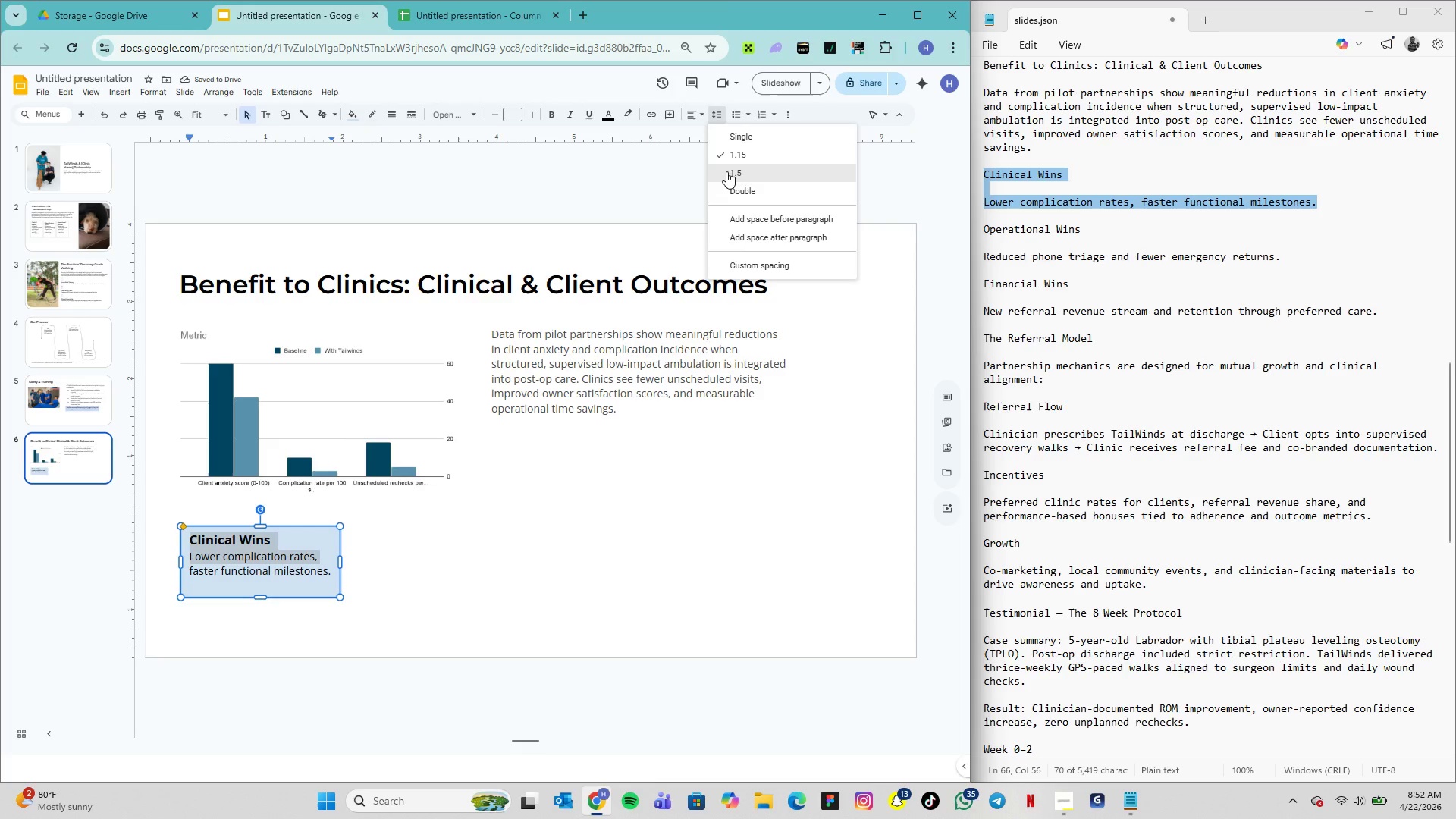 
left_click([727, 171])
 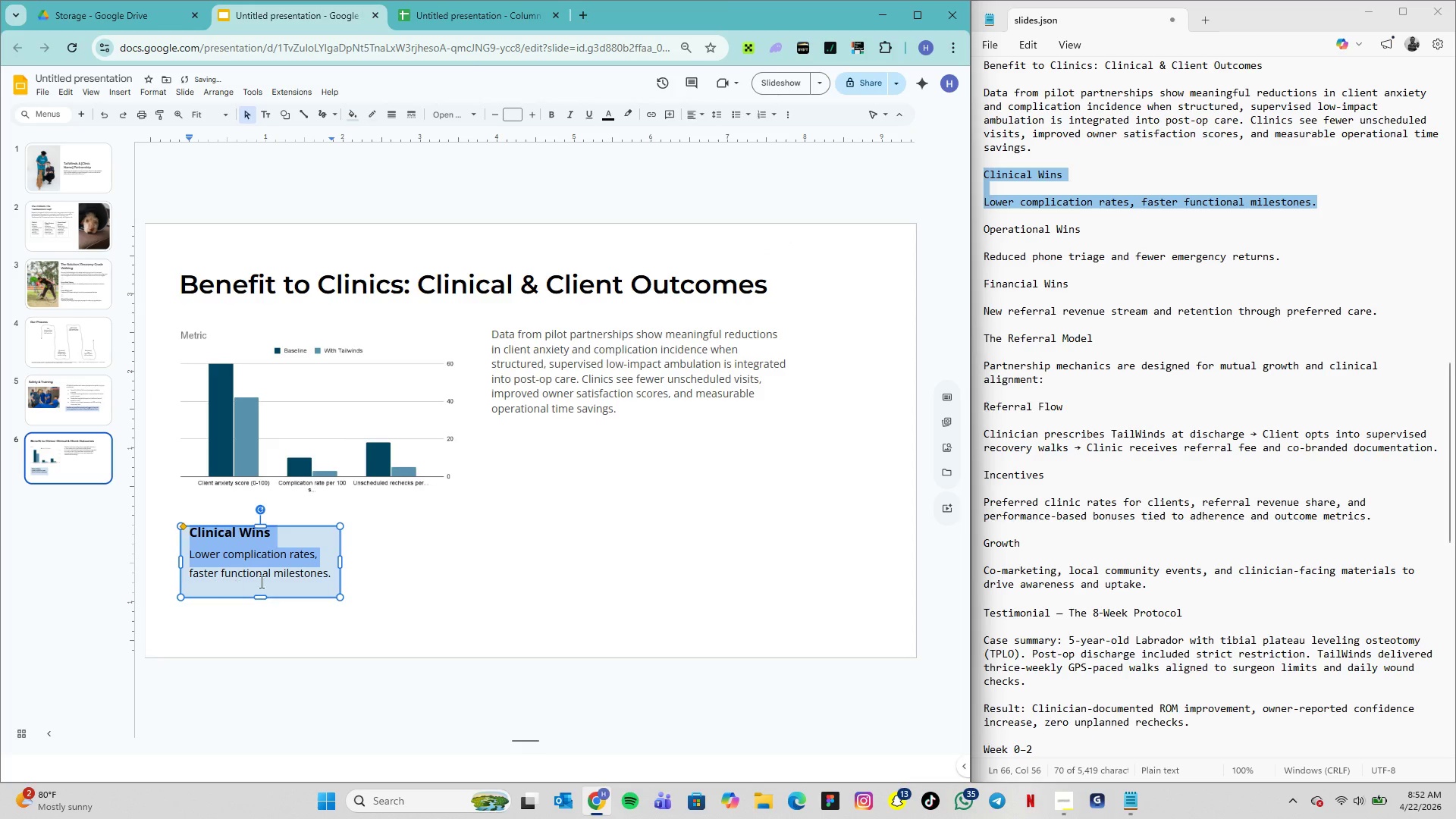 
left_click([235, 554])
 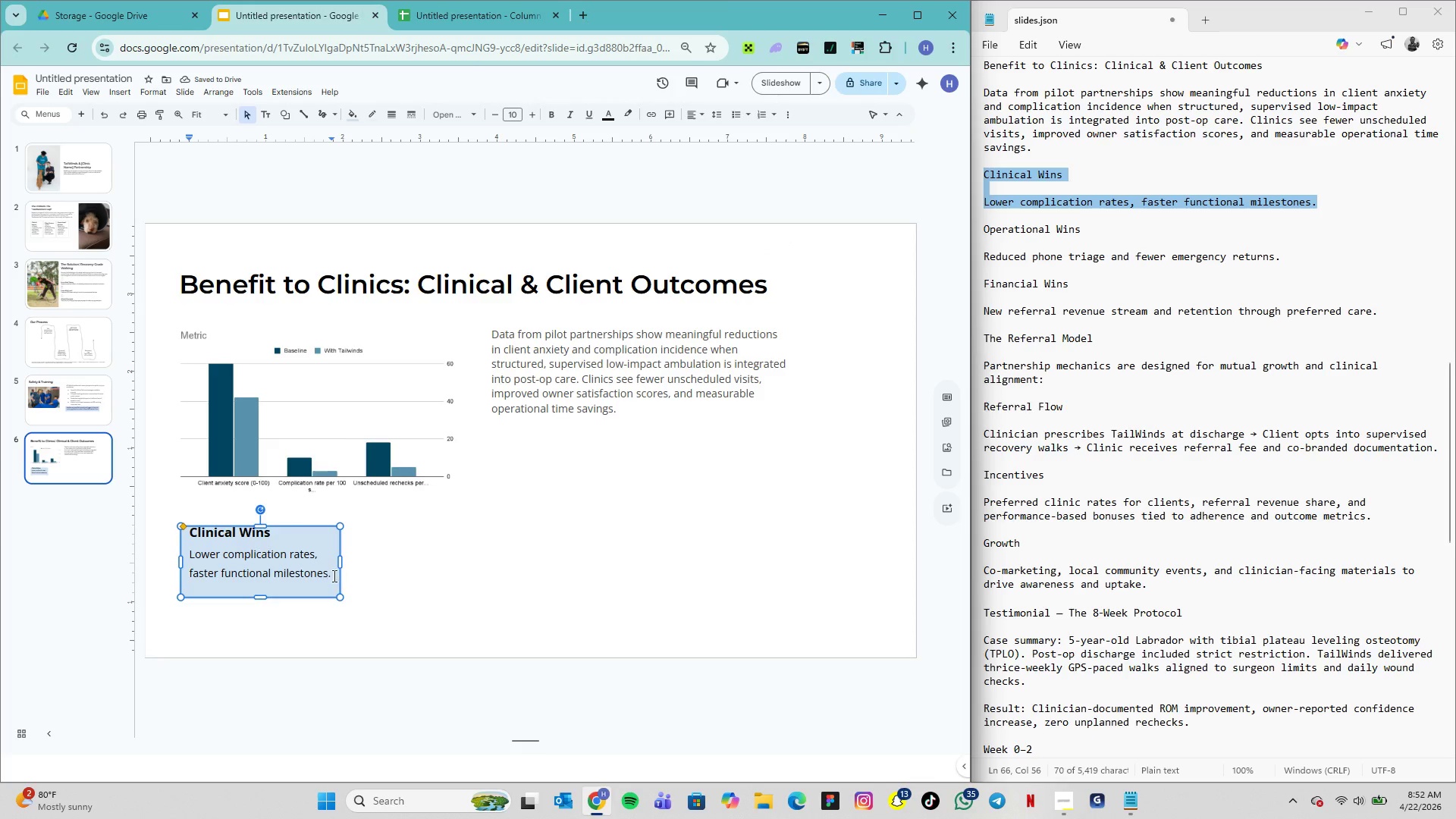 
left_click_drag(start_coordinate=[333, 576], to_coordinate=[184, 548])
 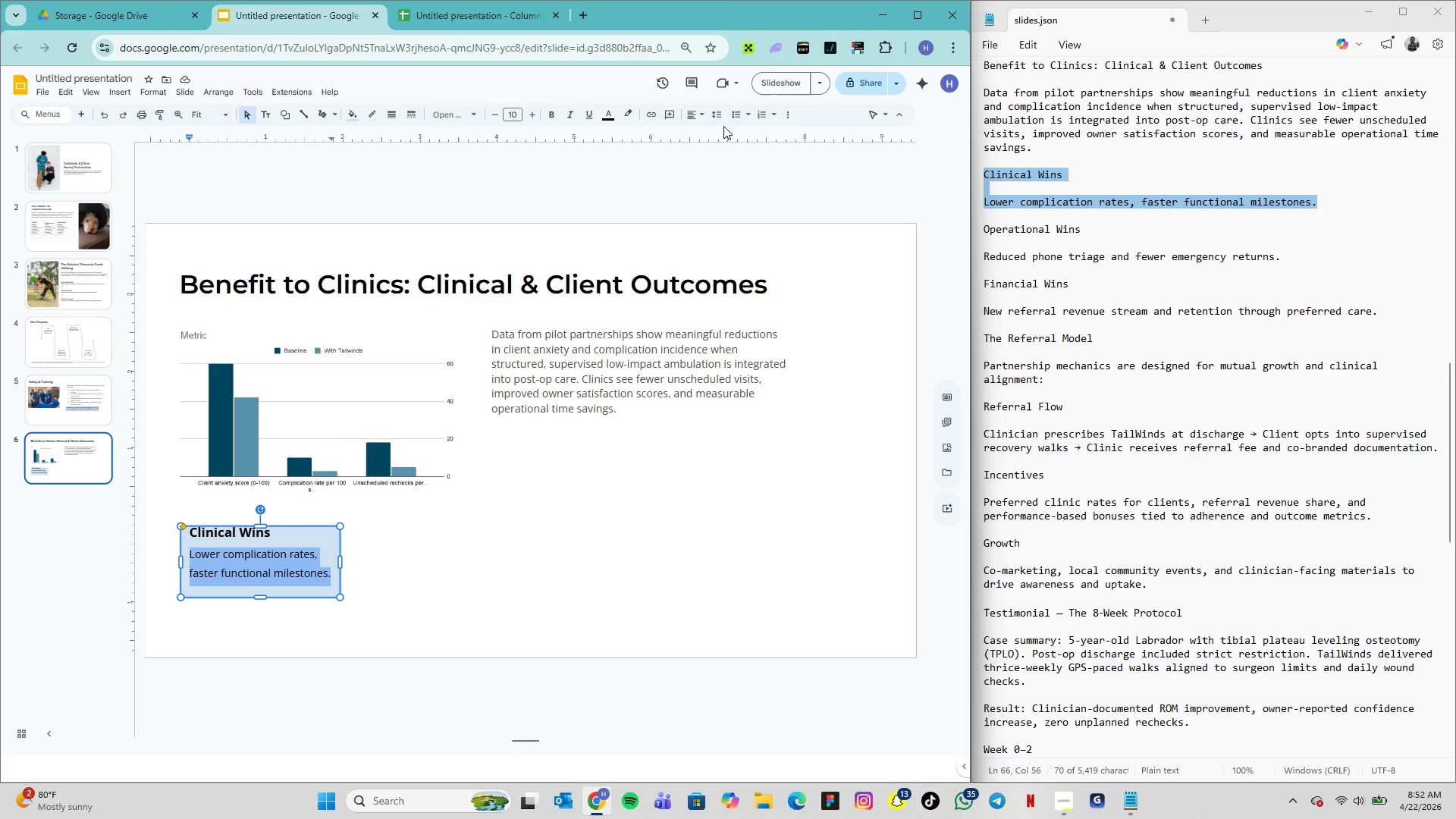 
left_click([721, 119])
 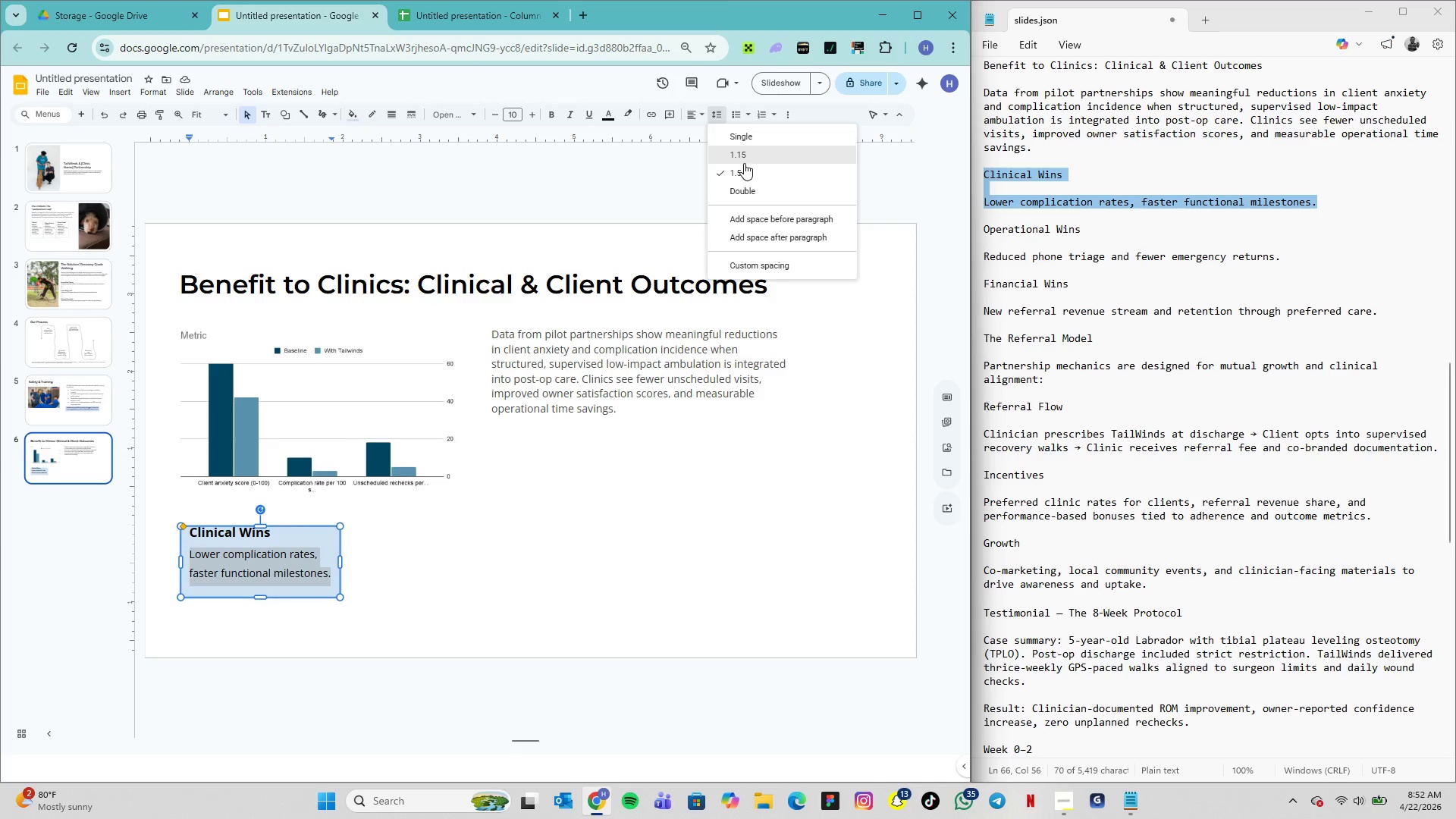 
left_click([744, 163])
 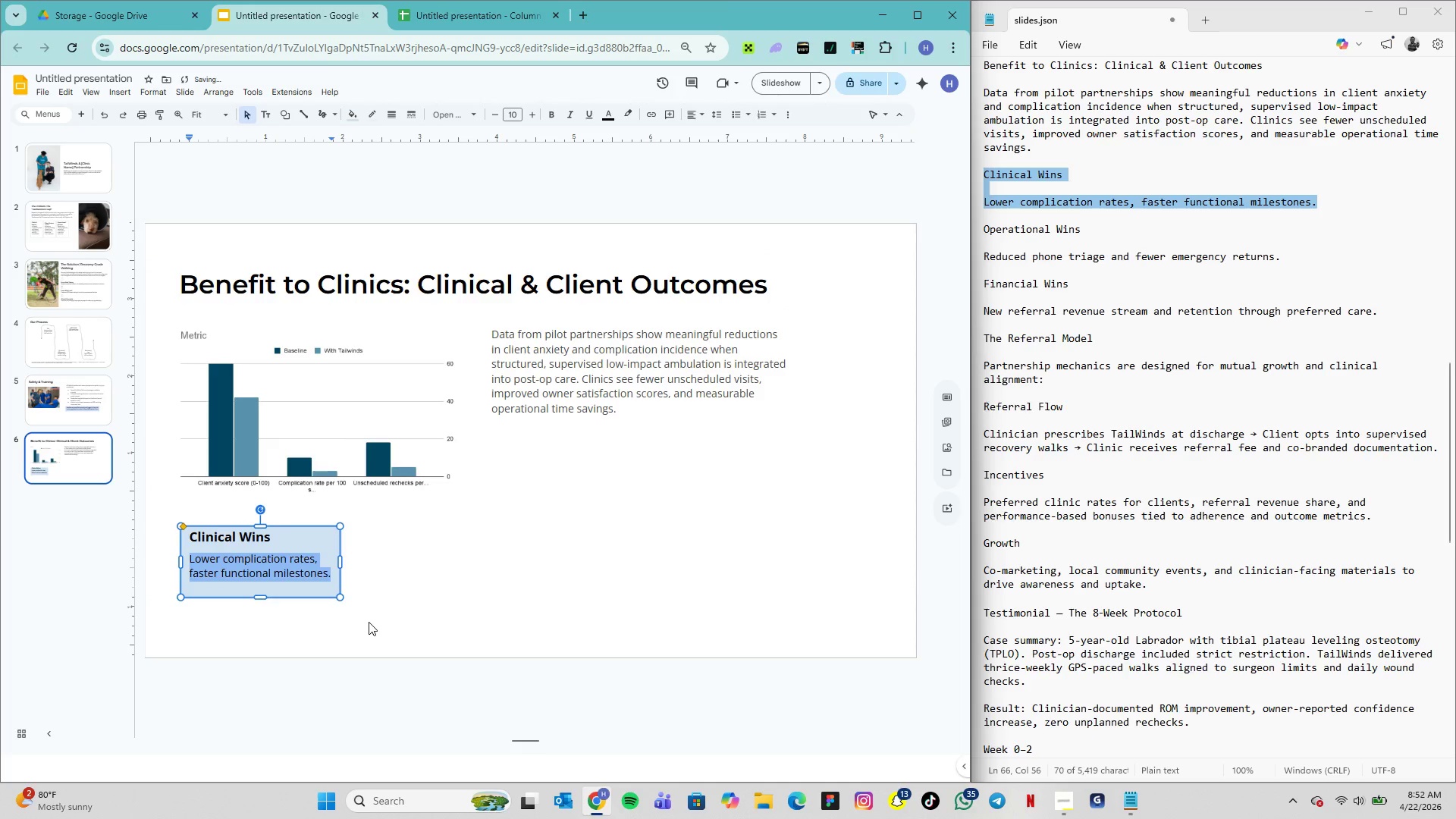 
left_click([390, 596])
 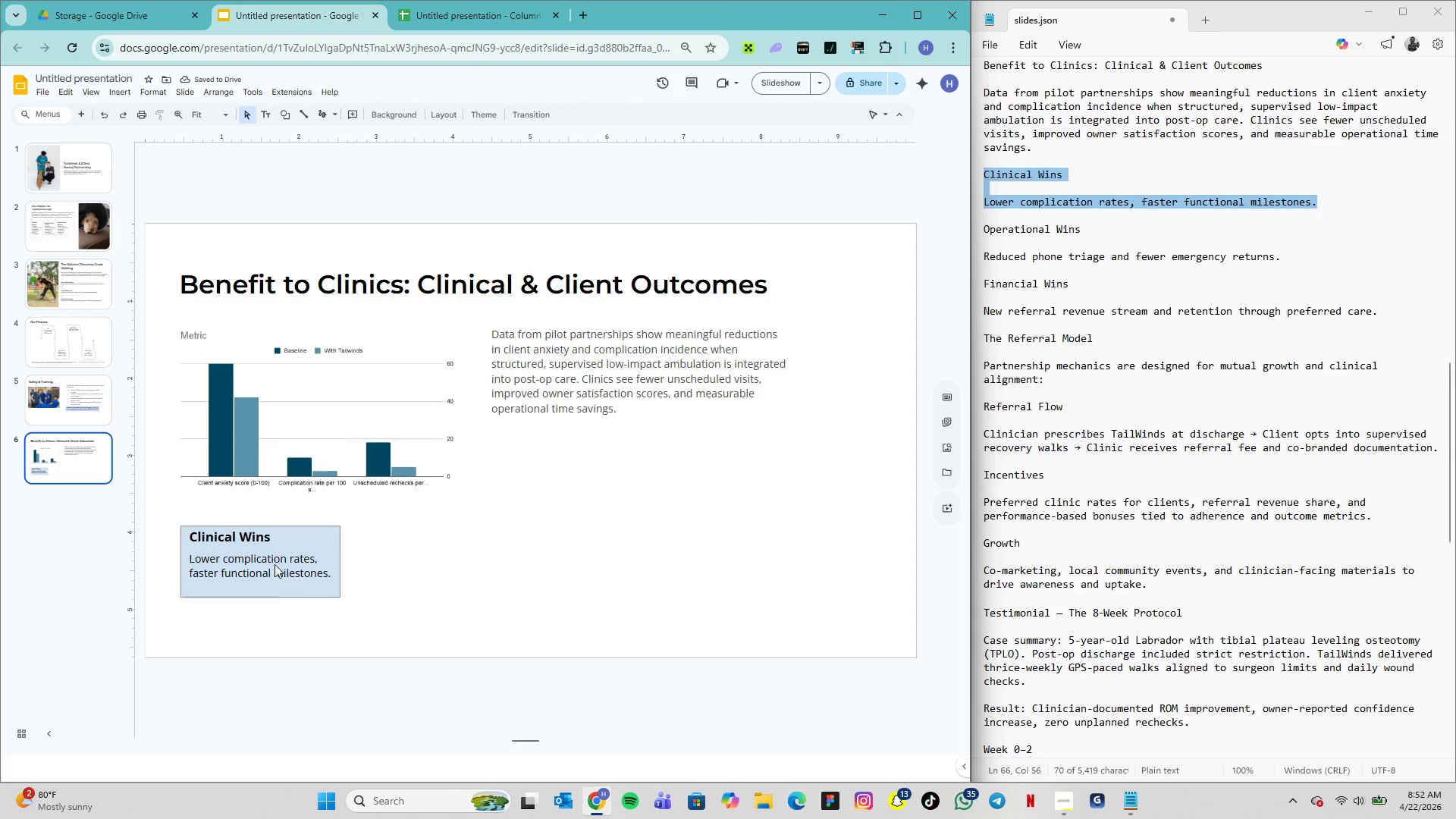 
left_click([275, 564])
 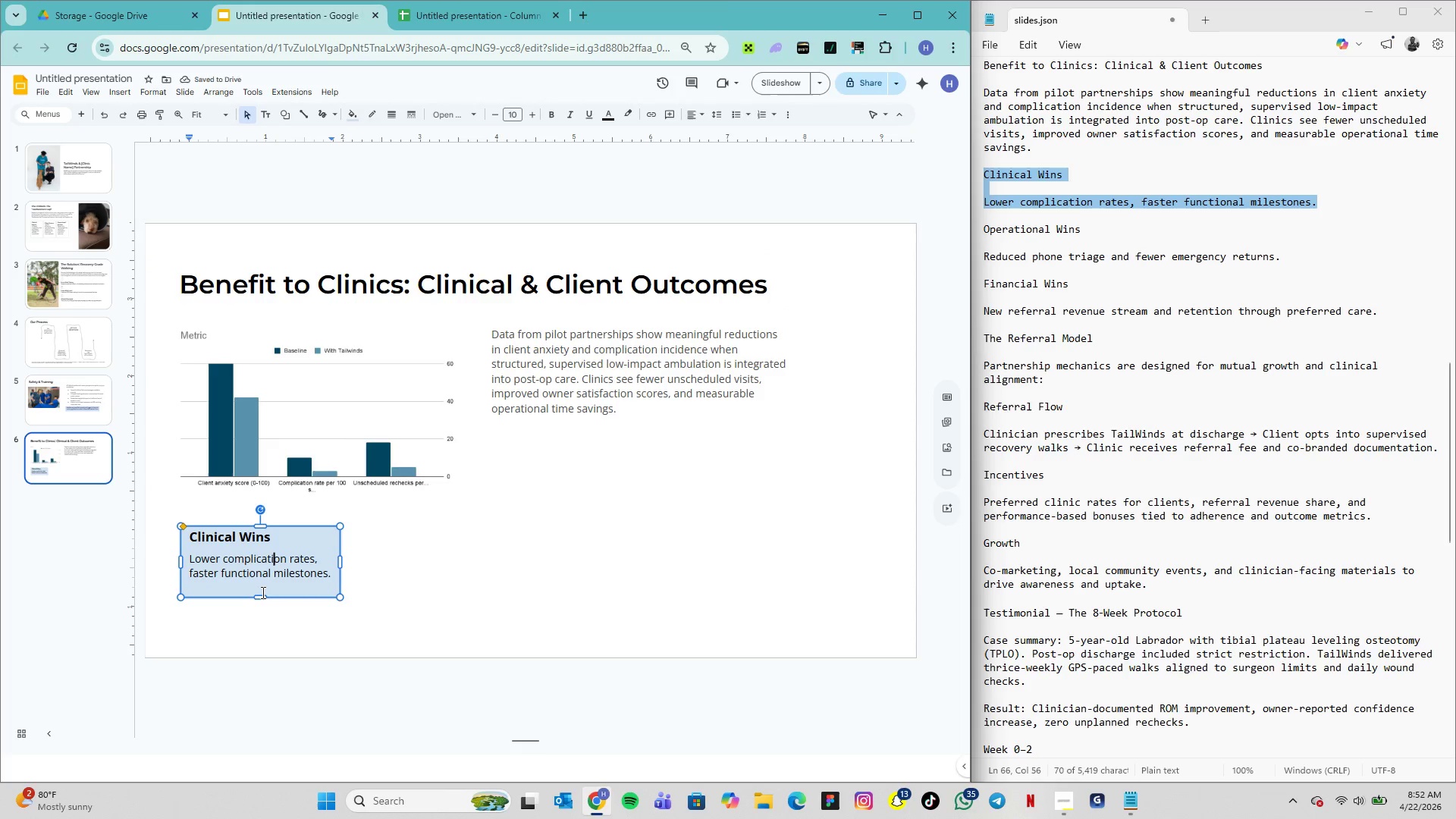 
left_click_drag(start_coordinate=[262, 598], to_coordinate=[266, 606])
 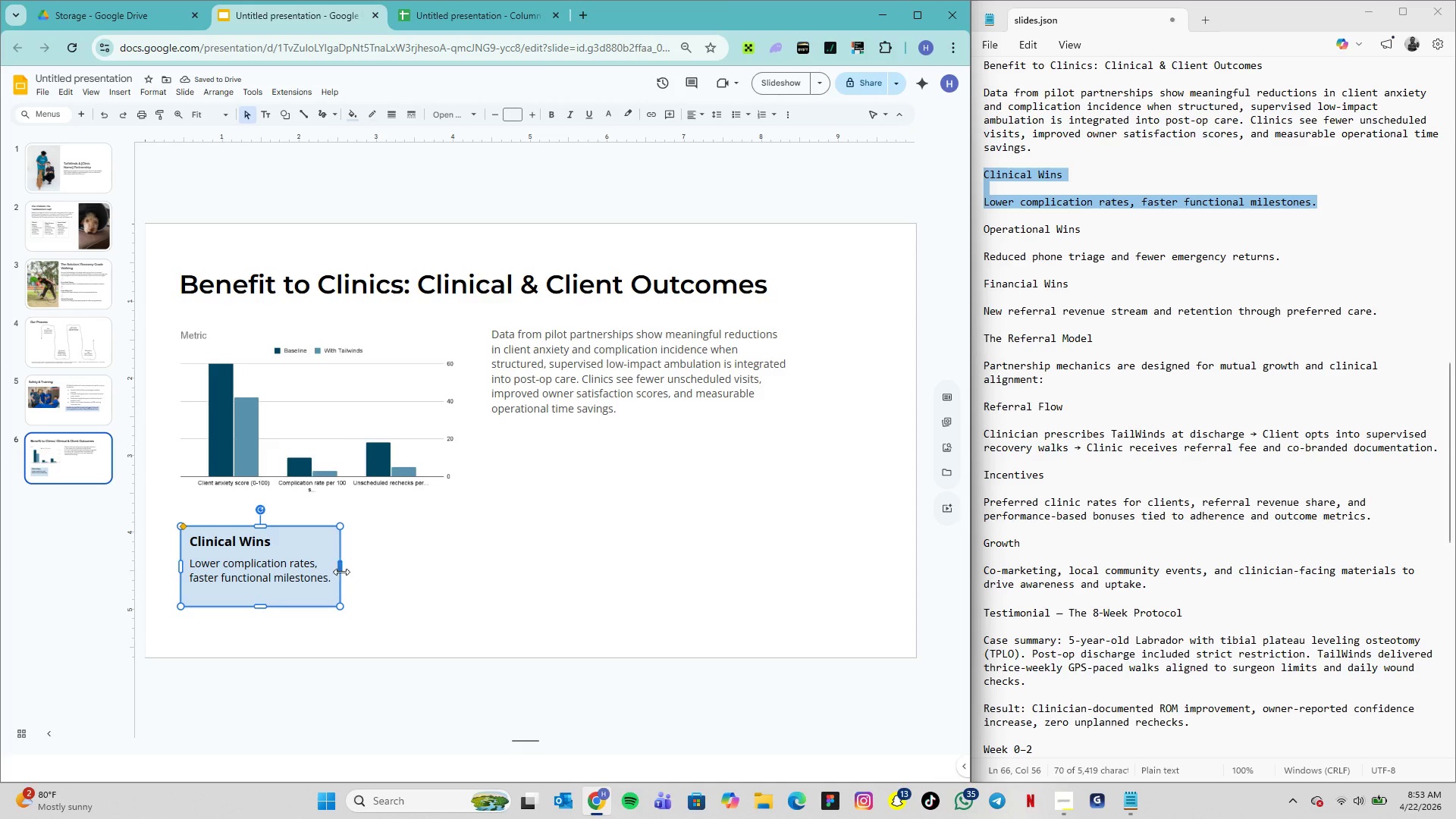 
wait(6.59)
 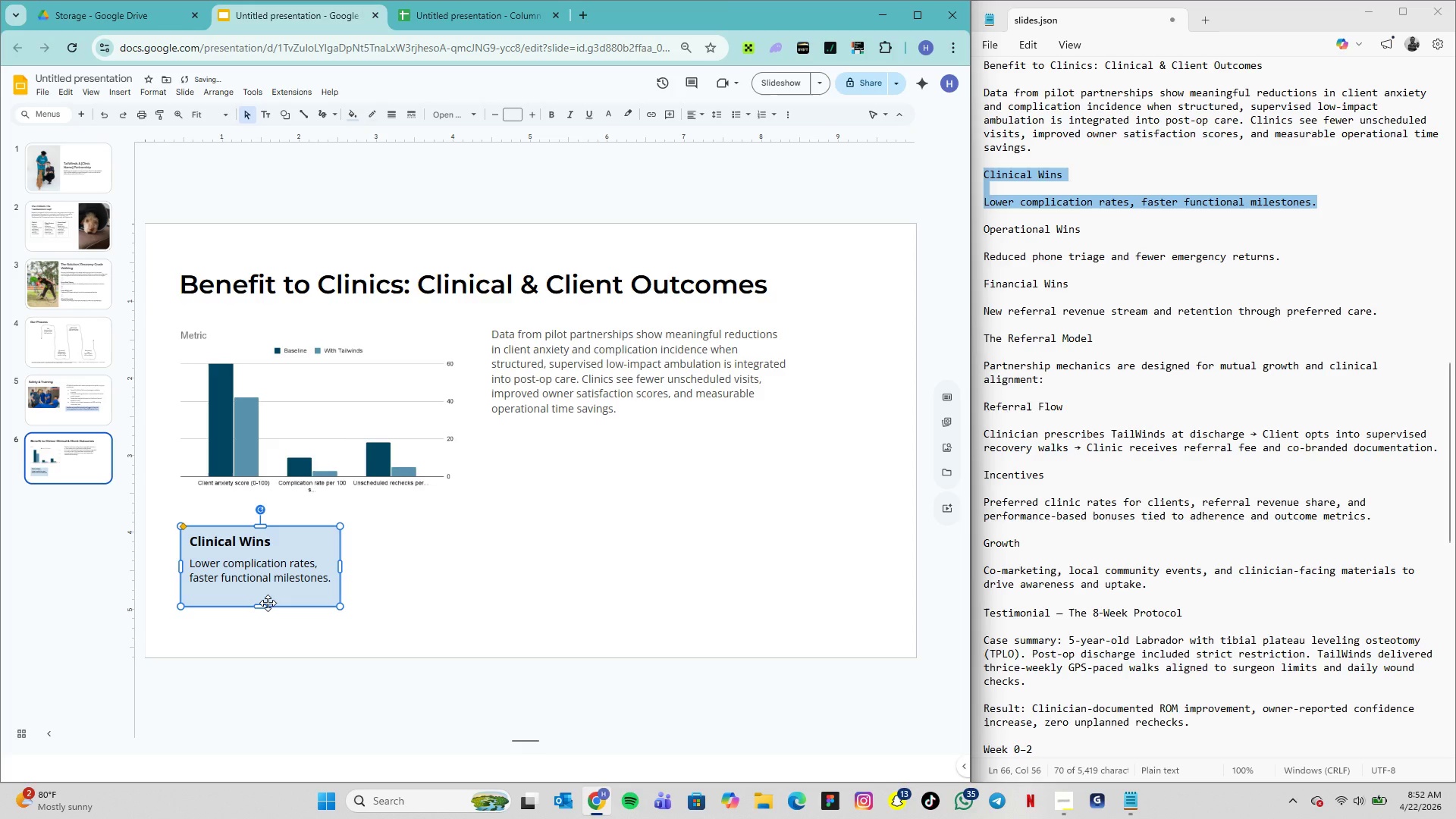 
left_click_drag(start_coordinate=[340, 566], to_coordinate=[363, 566])
 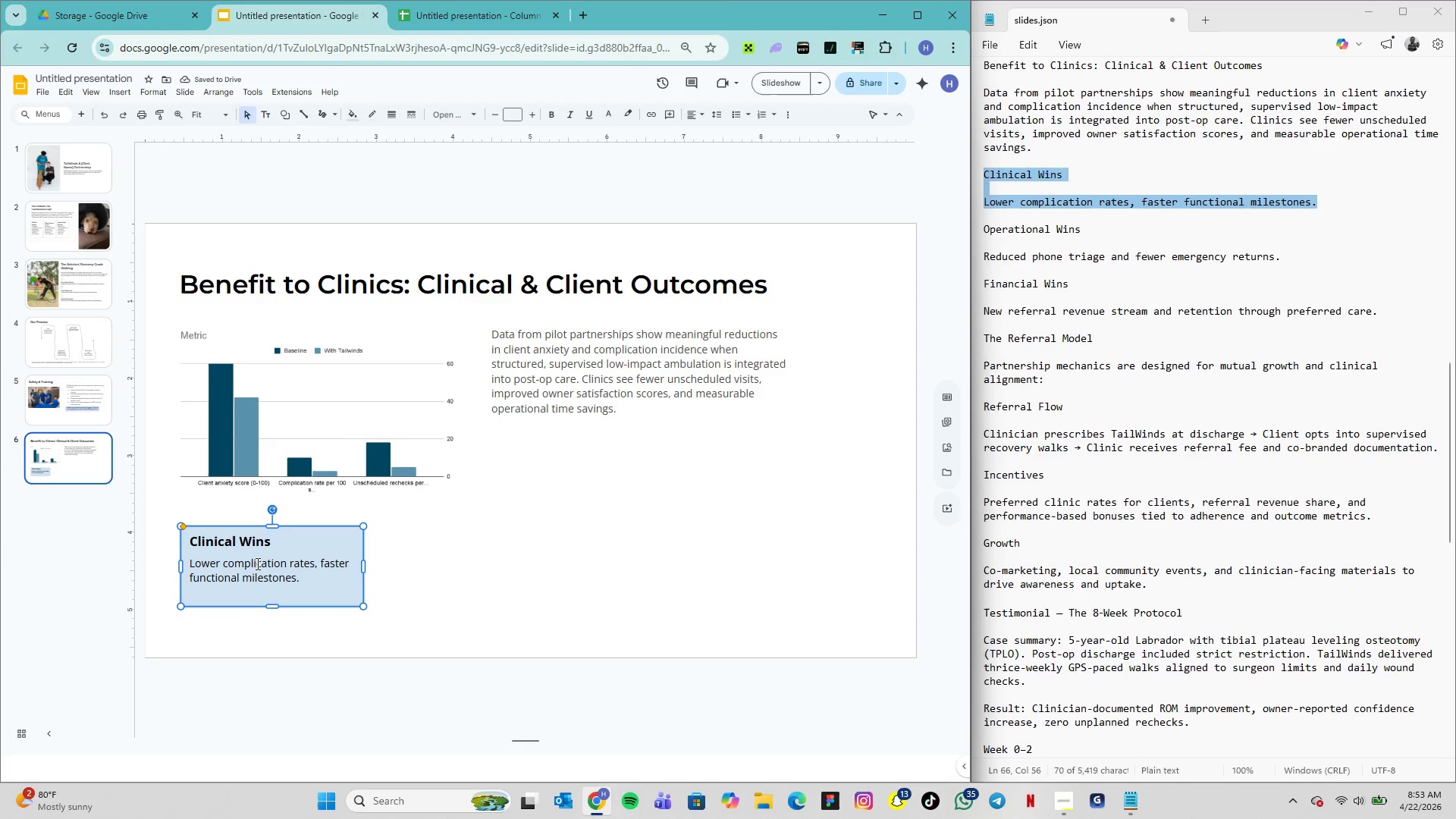 
double_click([251, 544])
 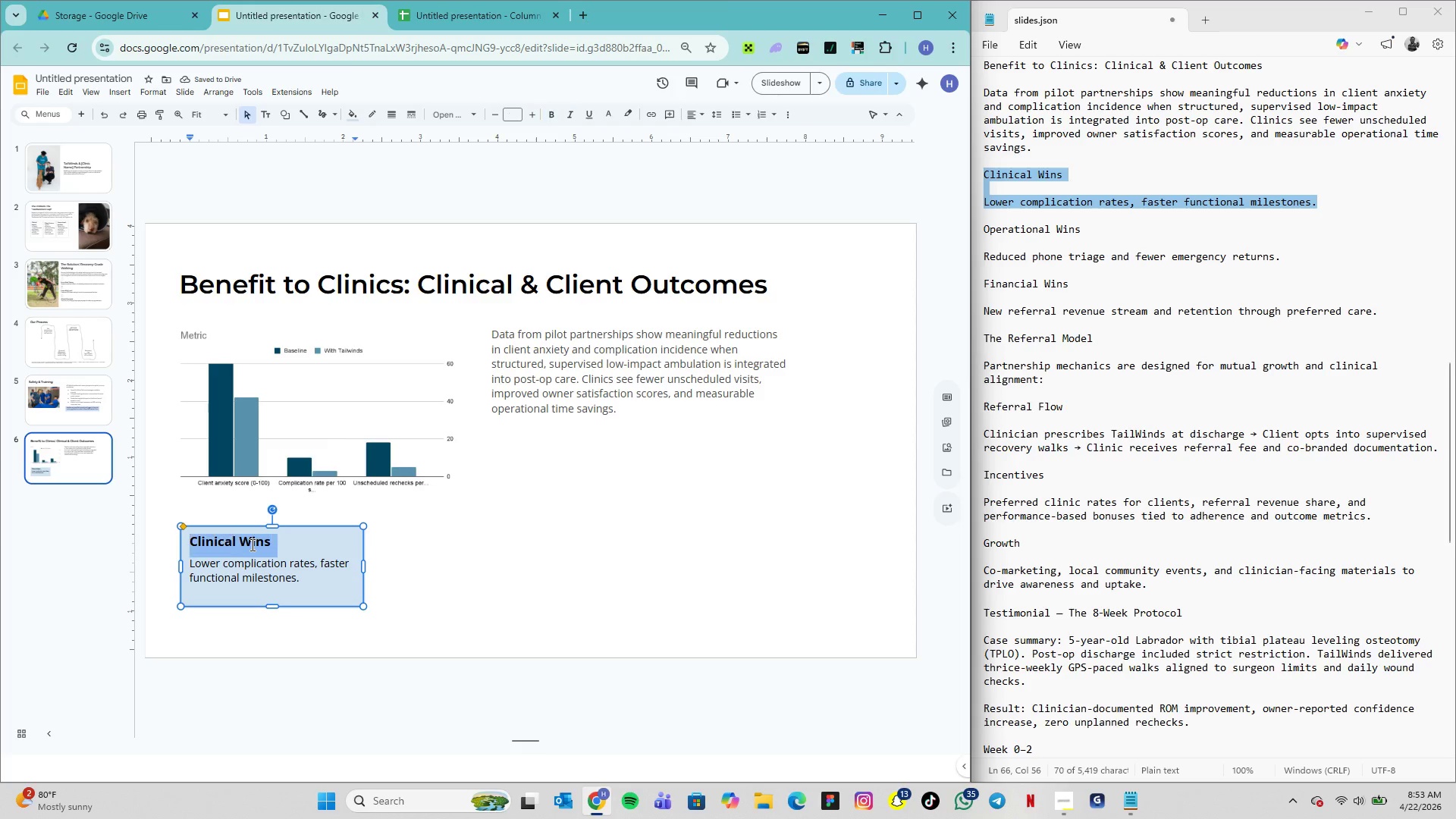 
triple_click([251, 544])
 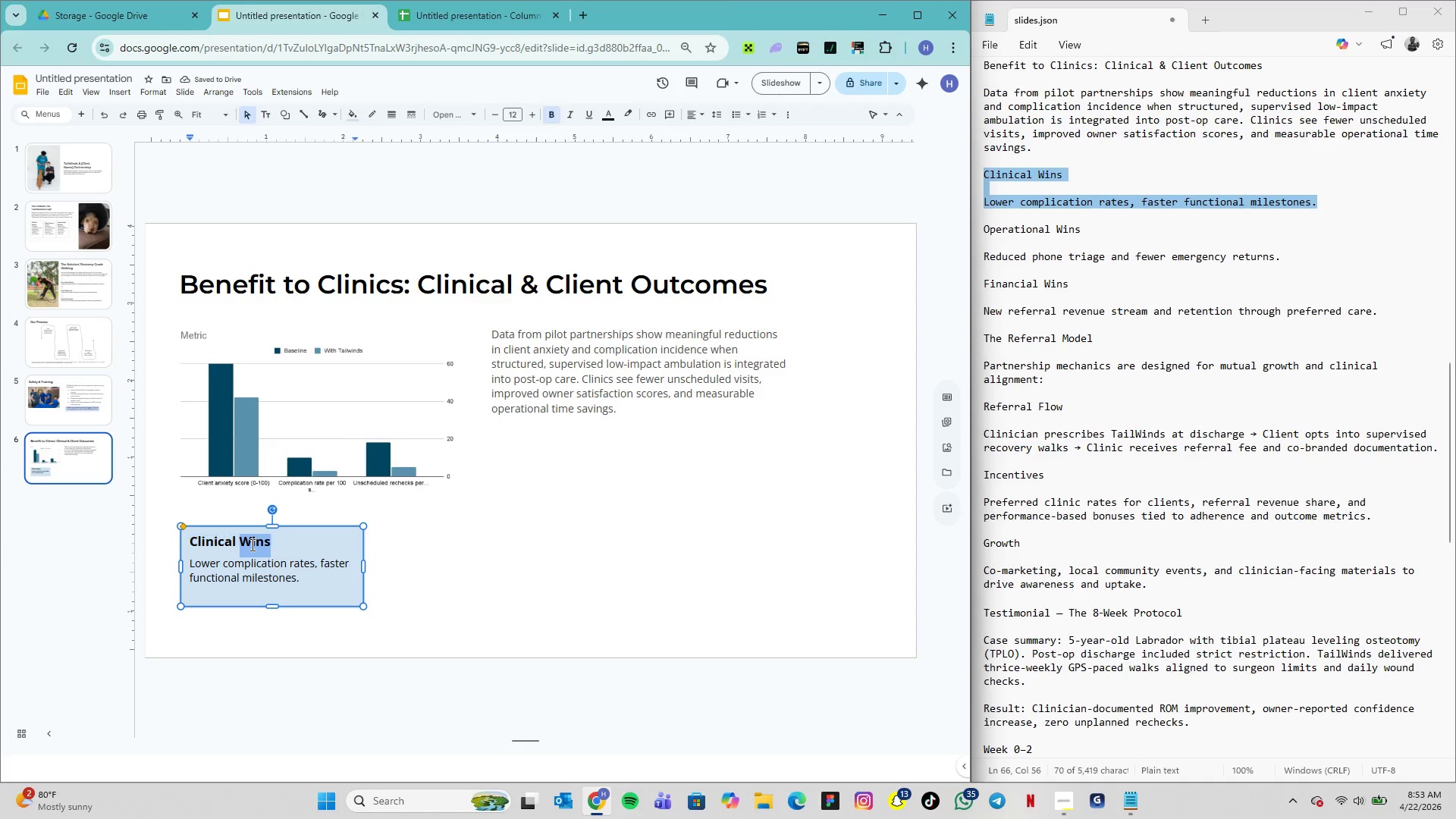 
triple_click([251, 544])
 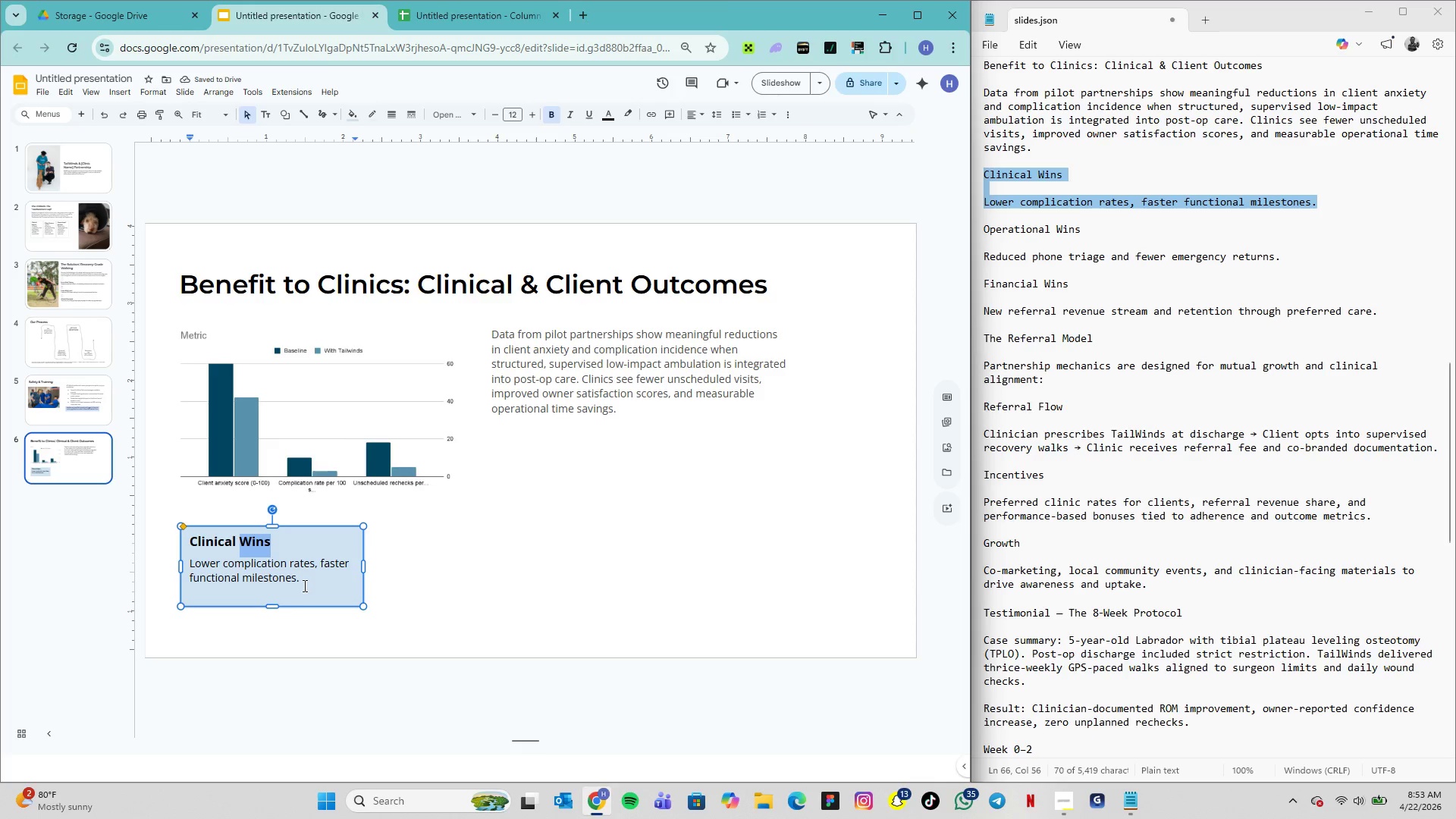 
left_click_drag(start_coordinate=[306, 584], to_coordinate=[190, 539])
 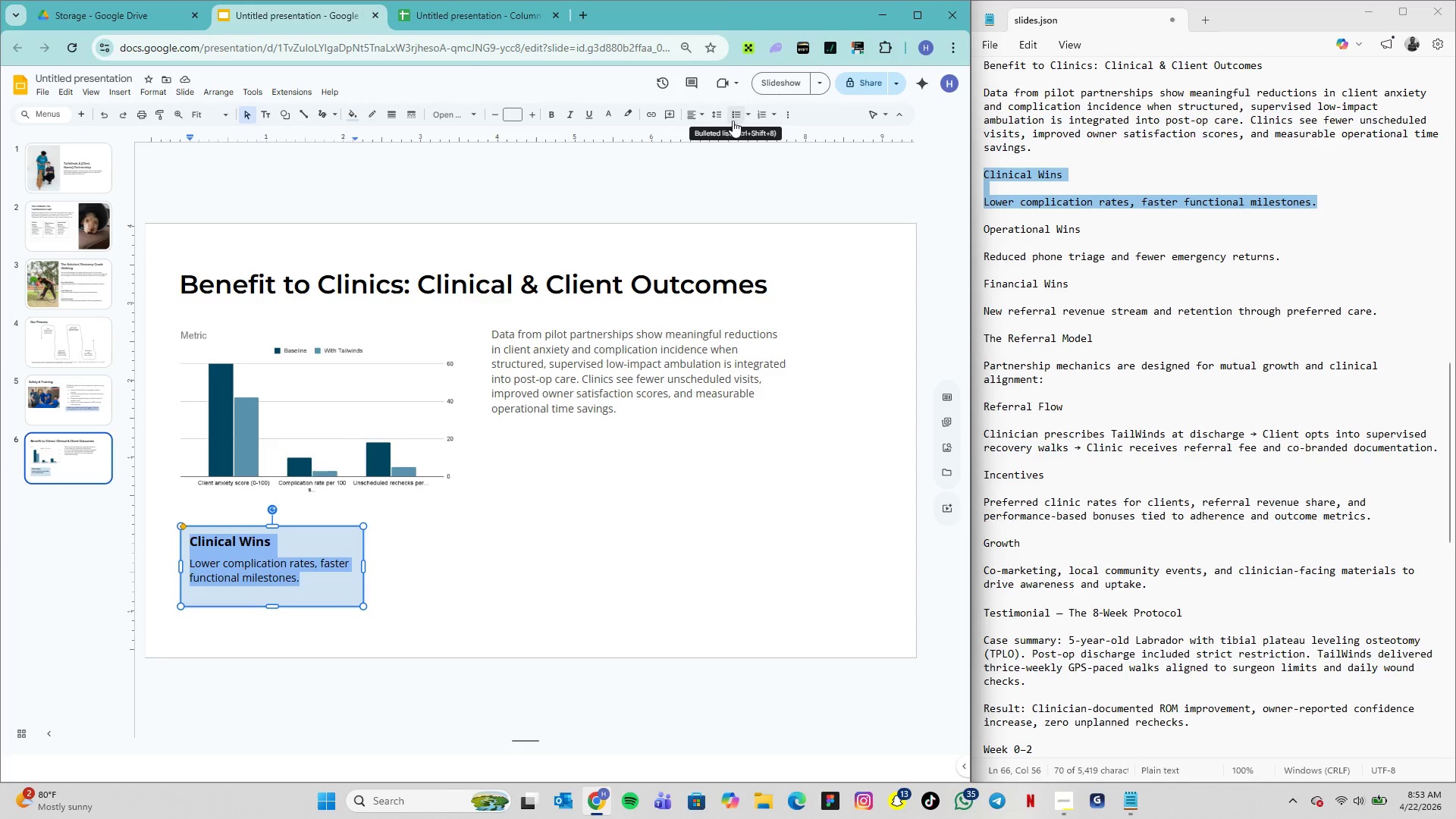 
wait(6.25)
 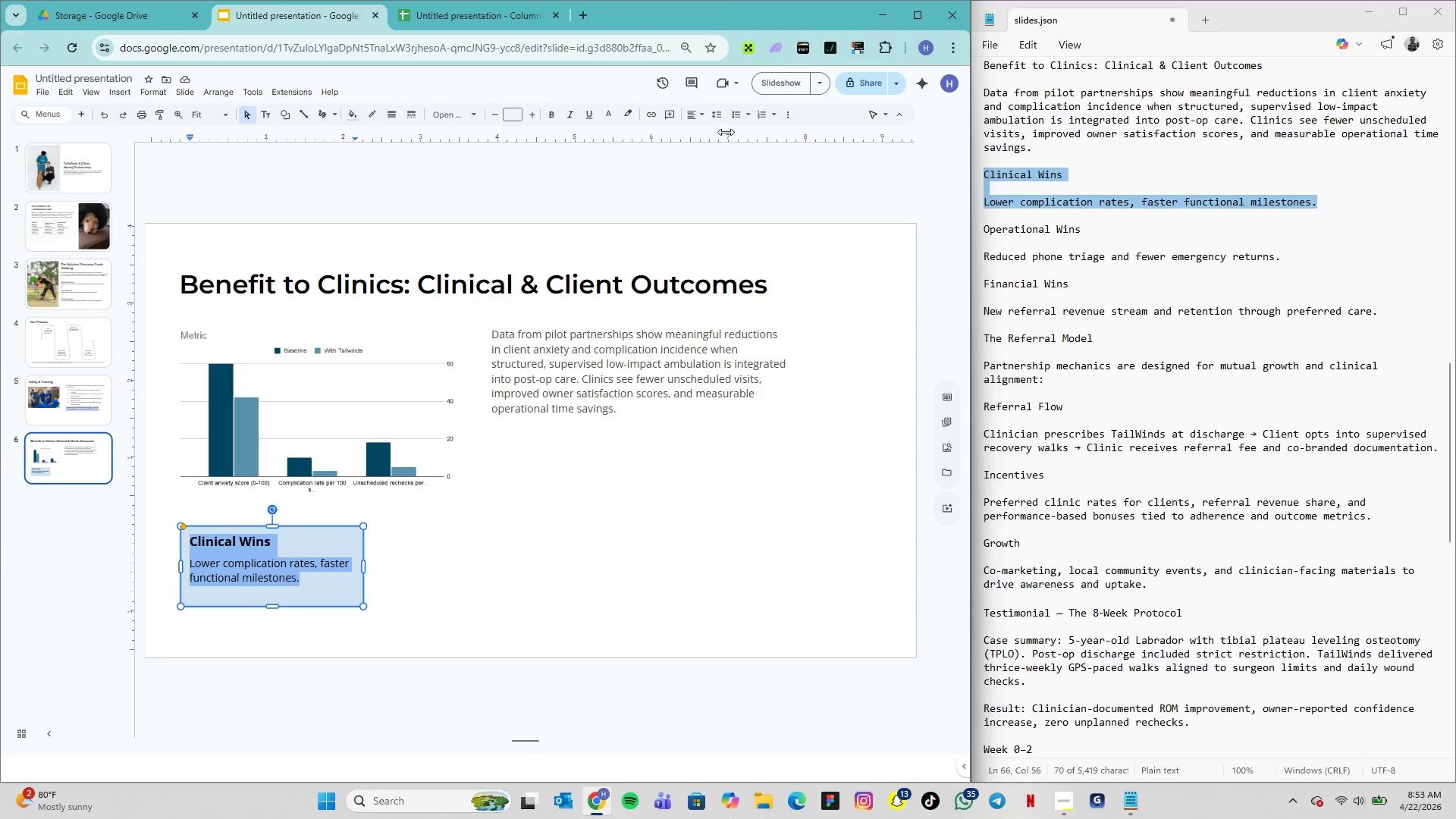 
left_click([717, 120])
 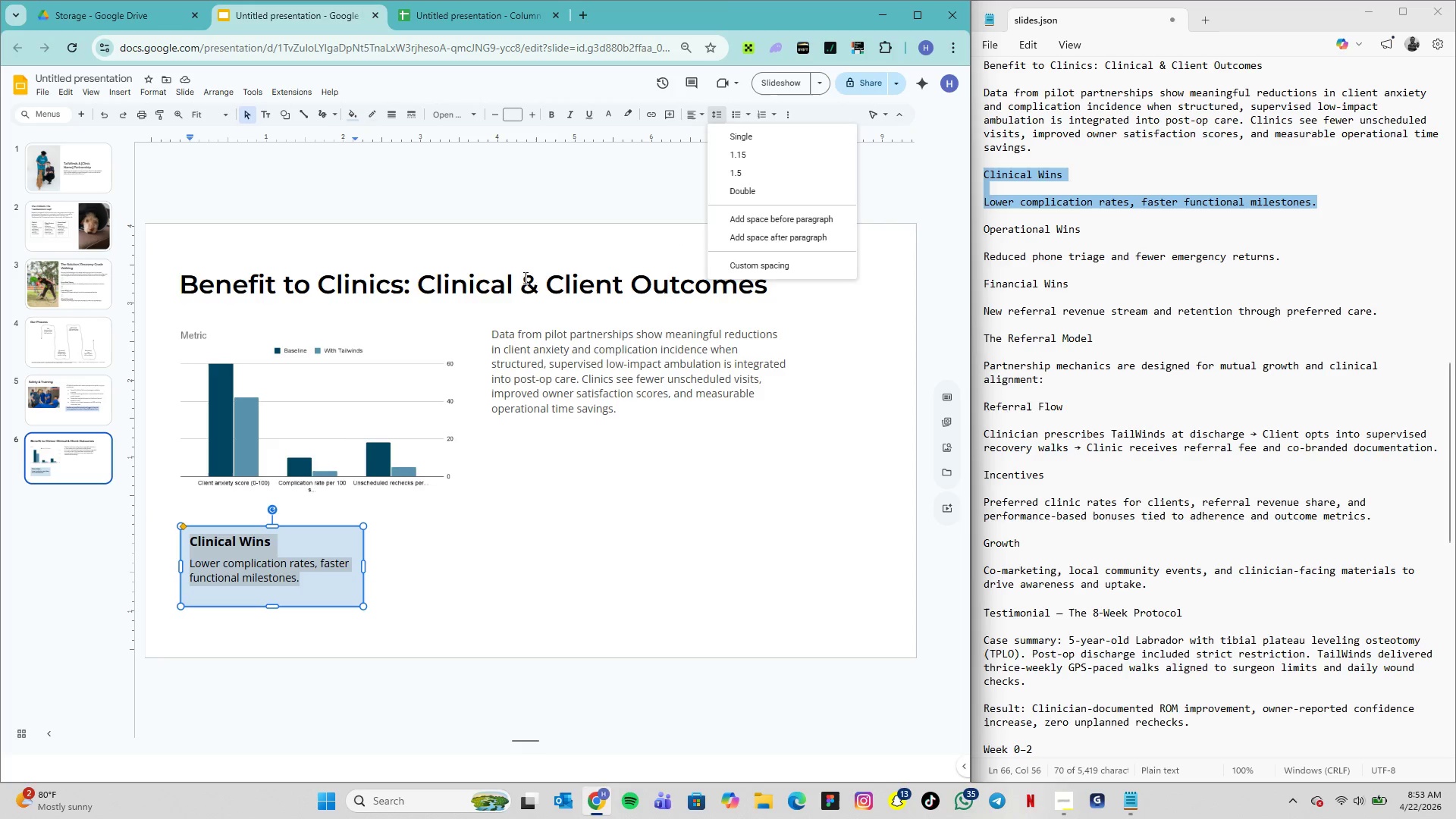 
wait(25.22)
 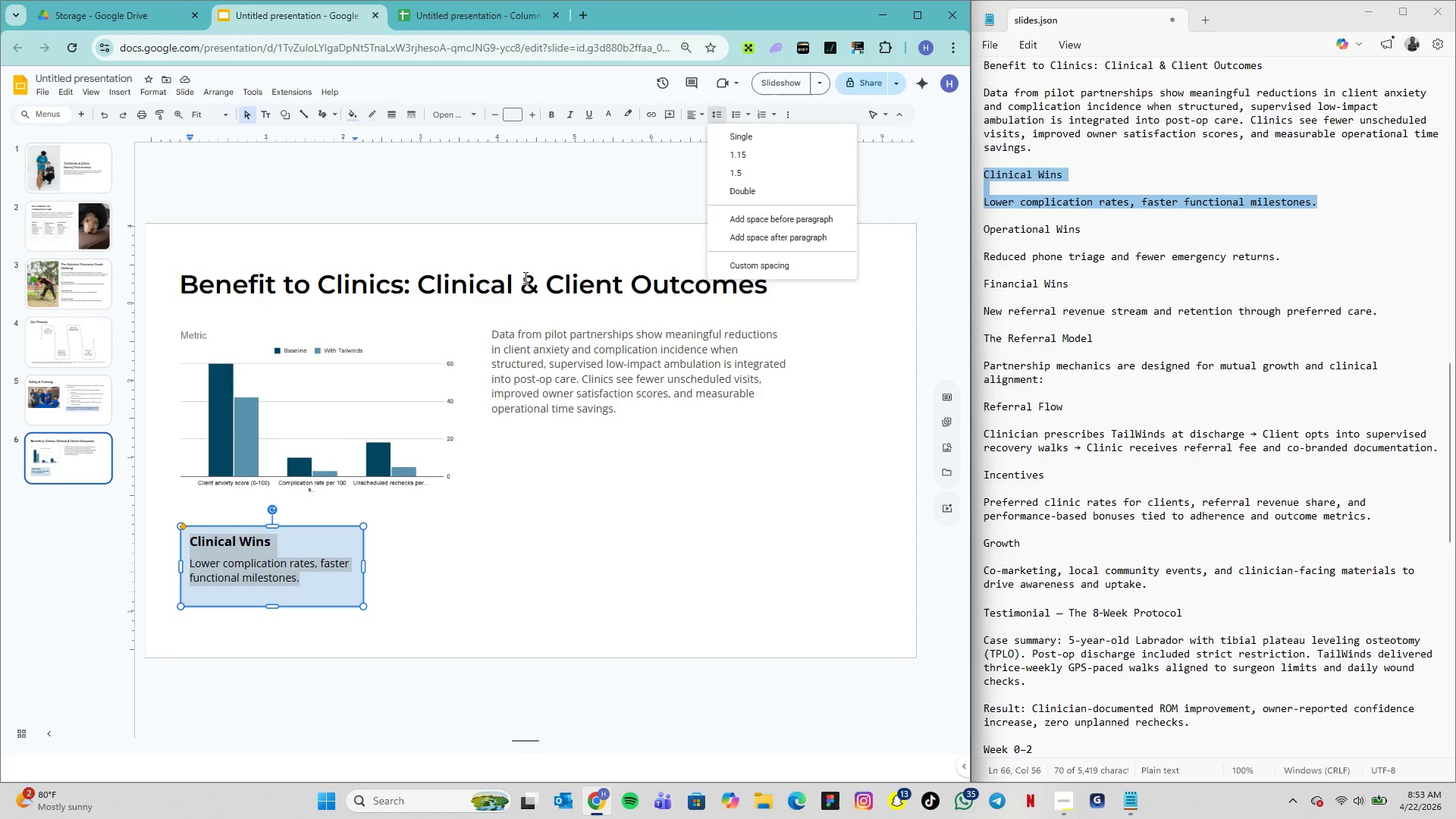 
left_click([475, 543])
 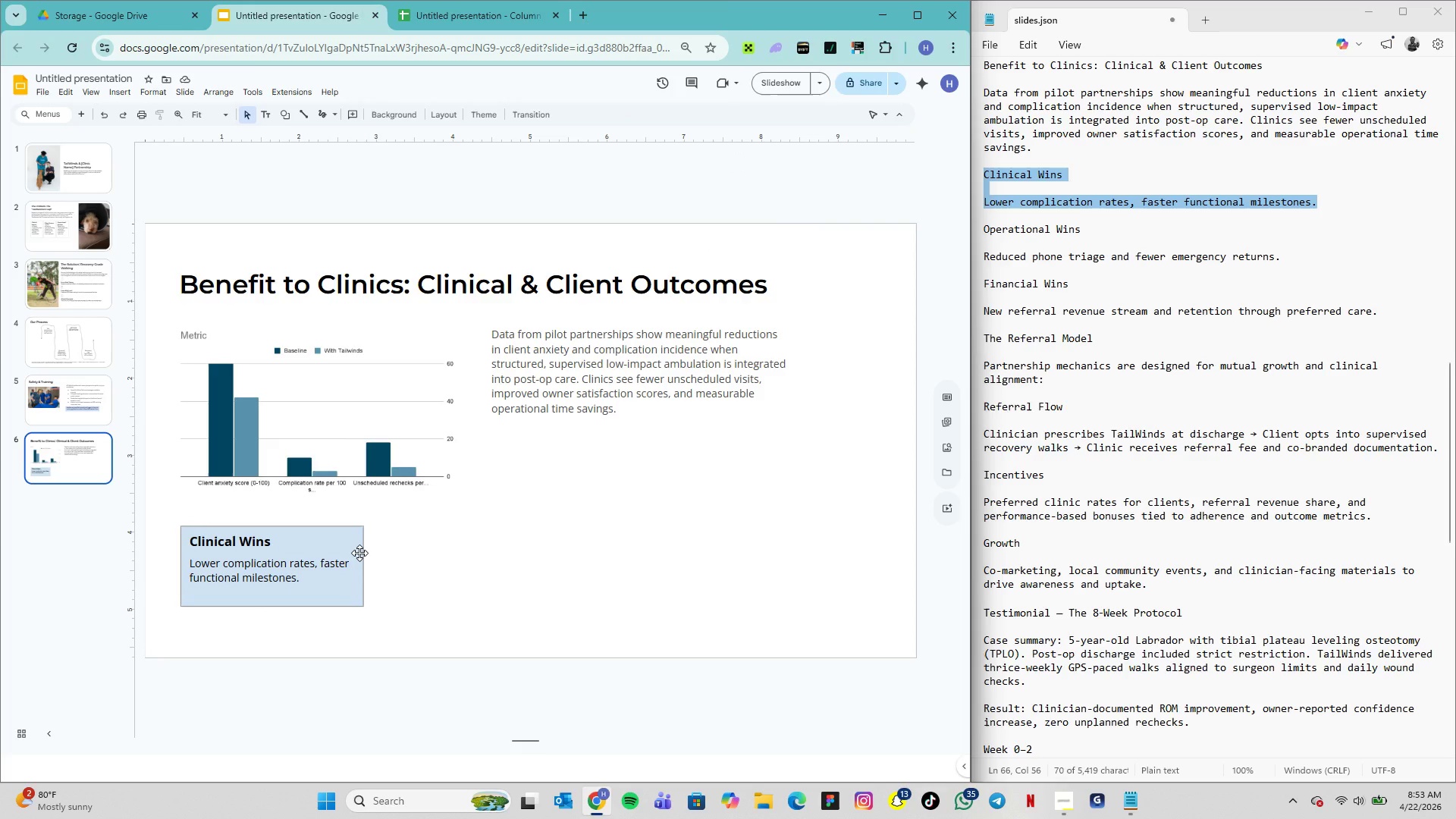 
left_click([359, 553])
 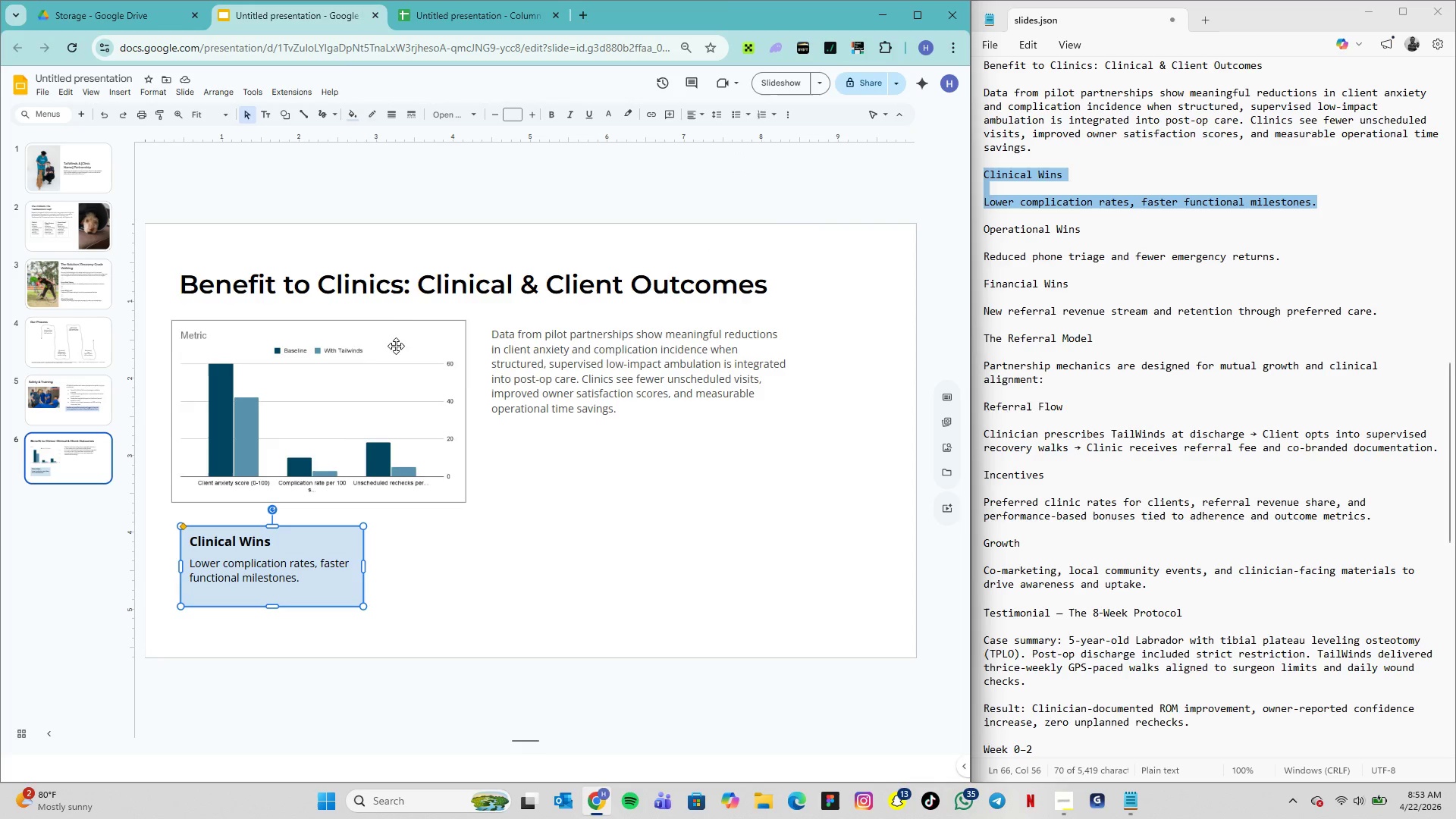 
left_click([426, 591])
 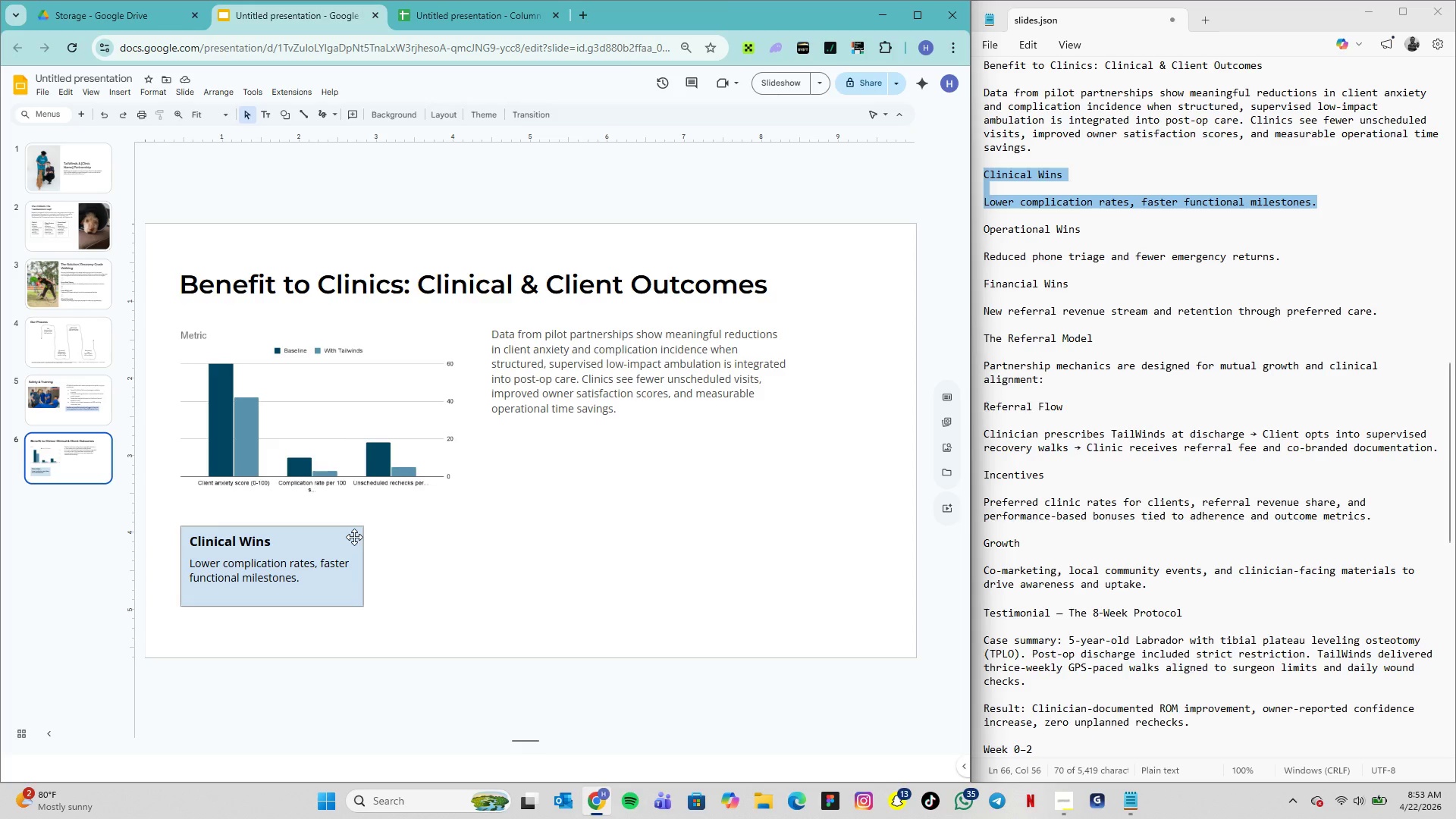 
left_click_drag(start_coordinate=[354, 537], to_coordinate=[342, 519])
 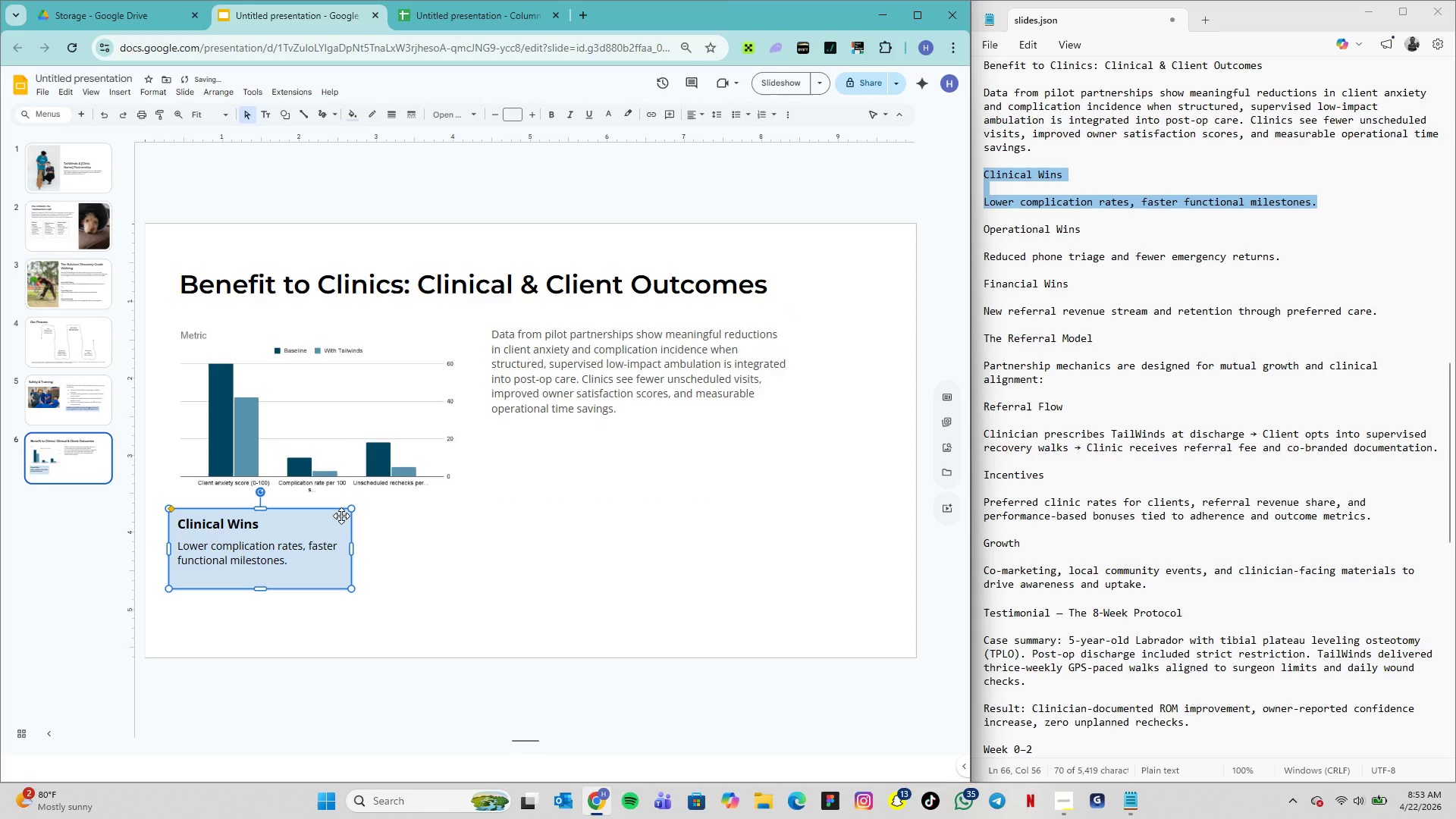 
left_click([341, 516])
 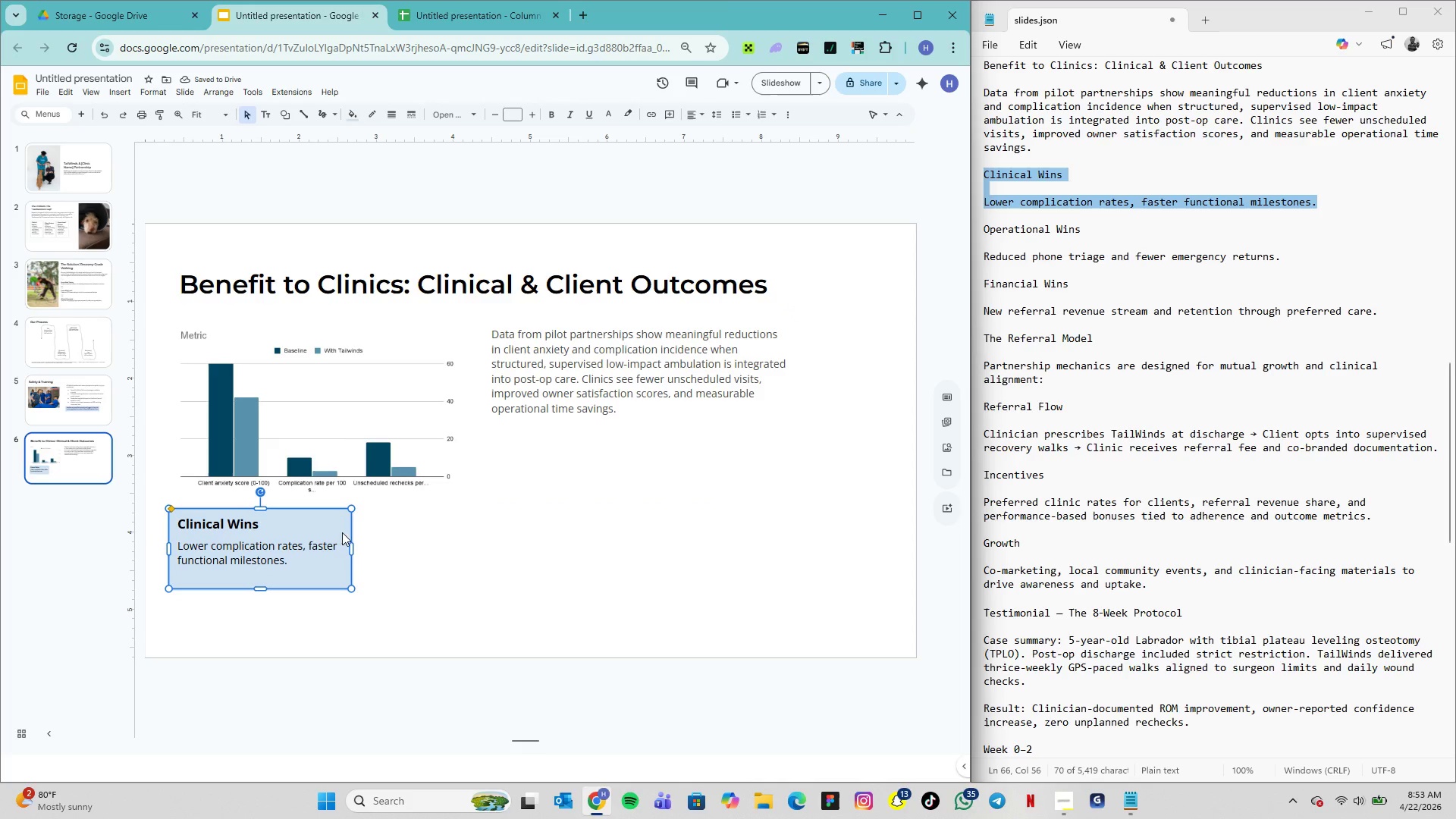 
wait(5.5)
 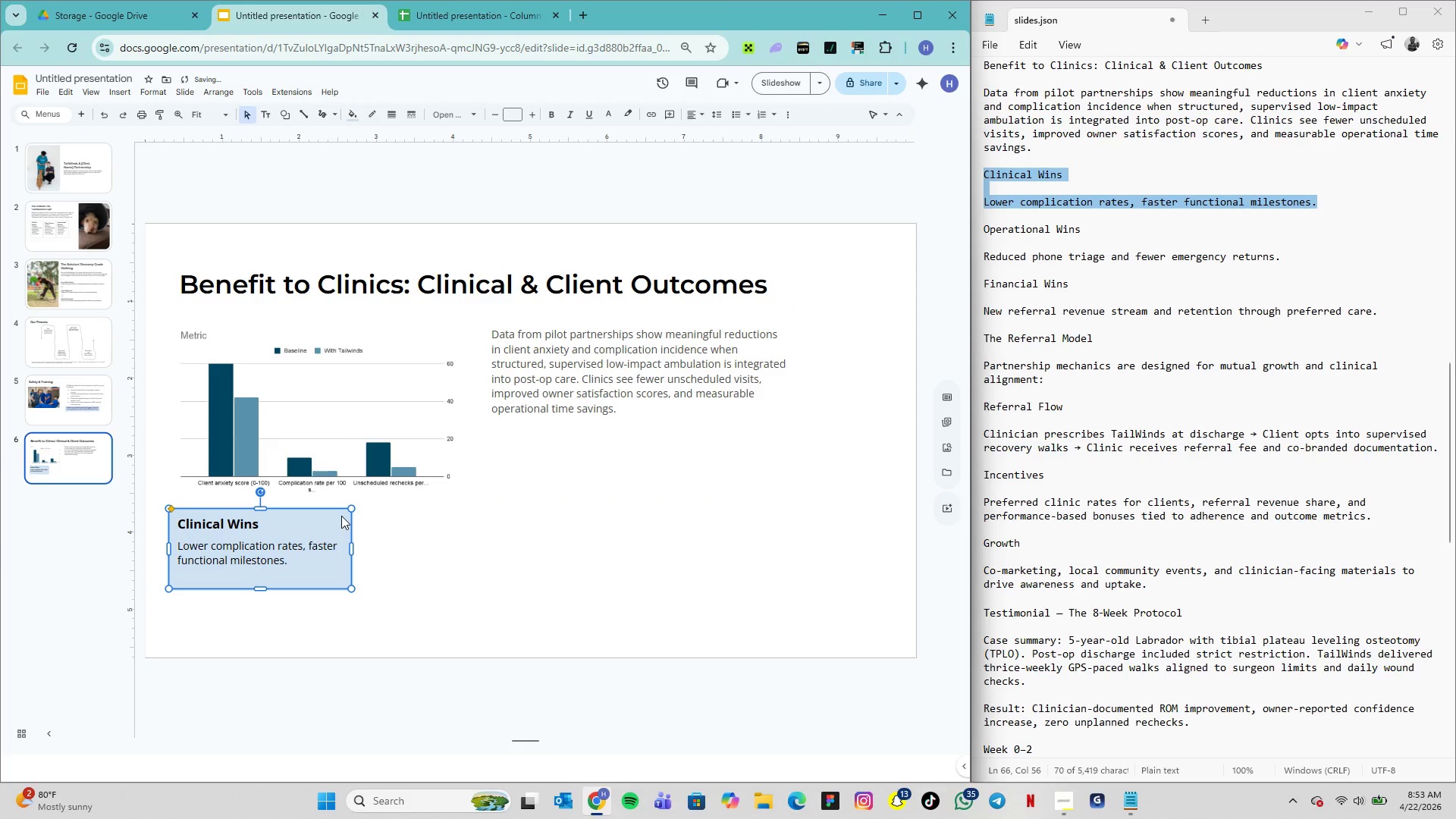 
left_click_drag(start_coordinate=[271, 510], to_coordinate=[273, 523])
 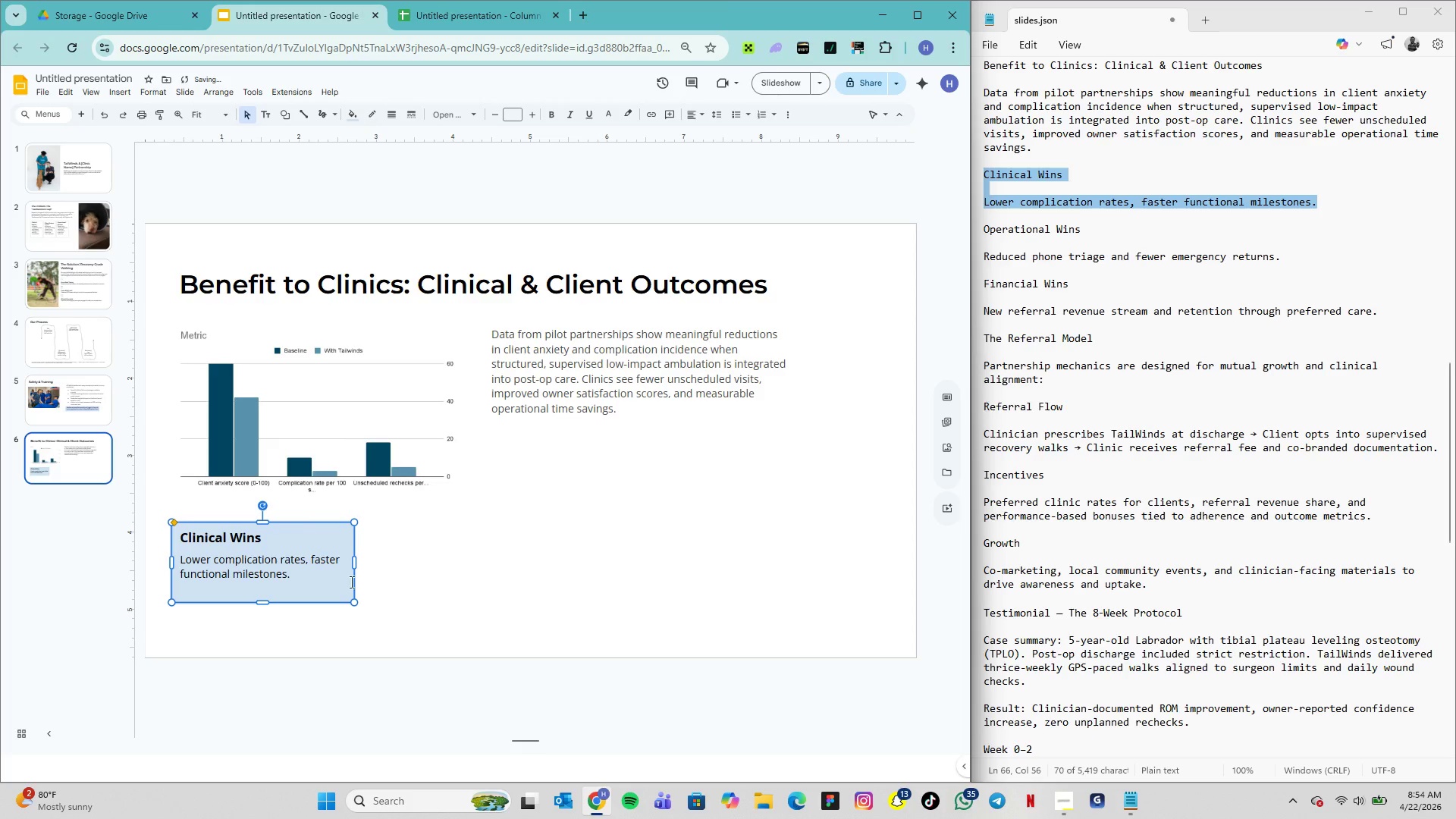 
key(Control+D)
 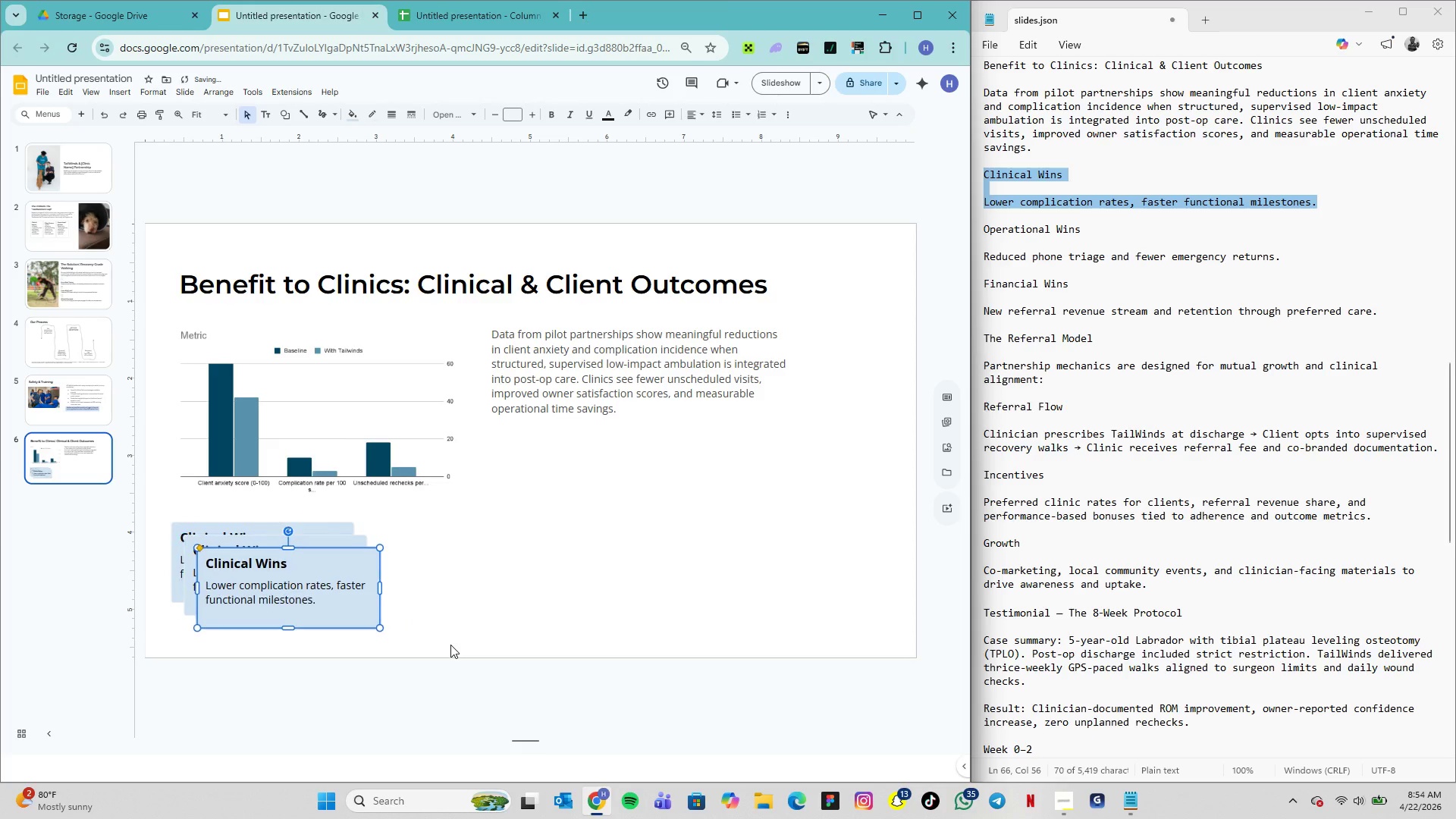 
key(Control+D)
 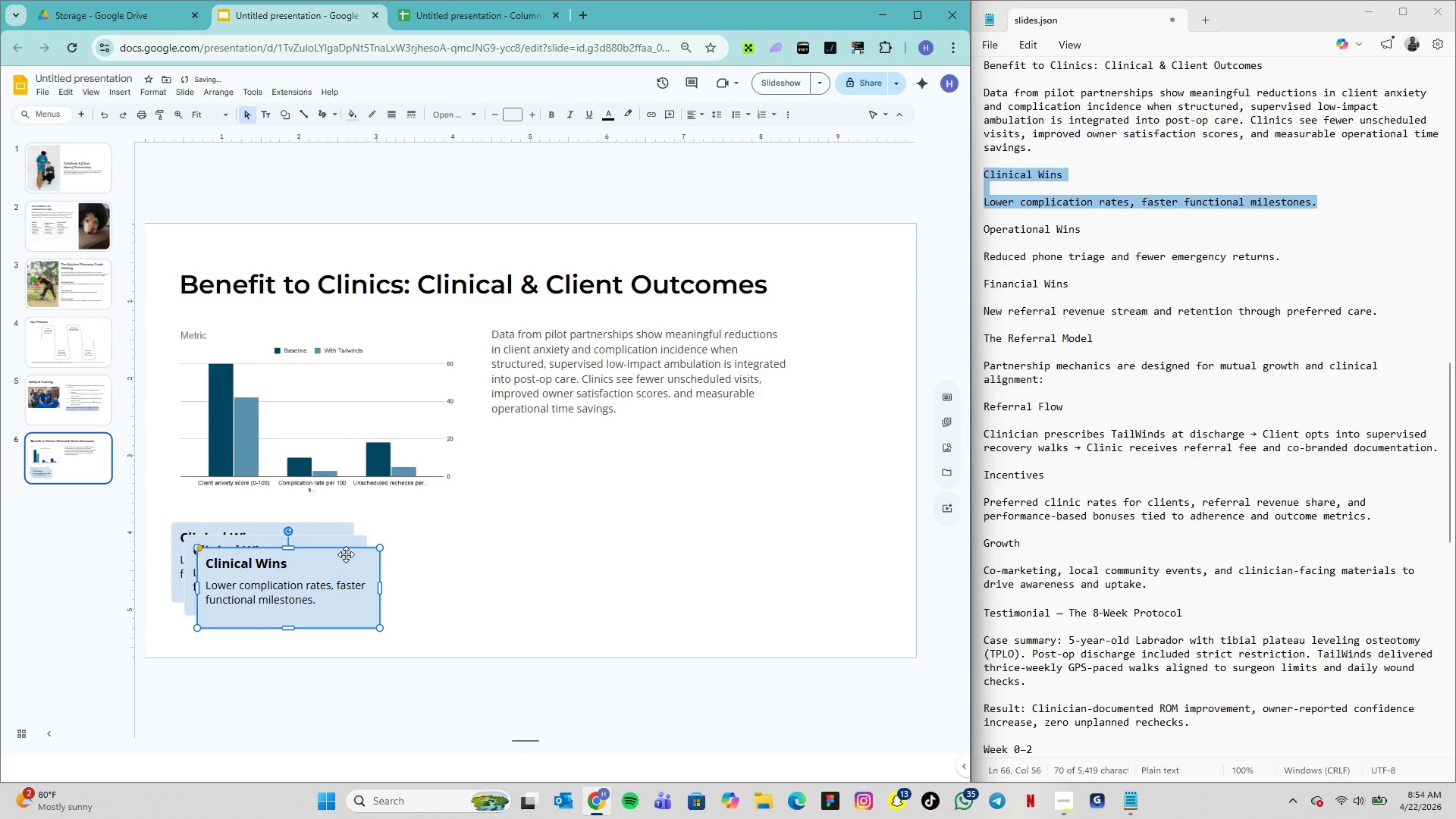 
left_click_drag(start_coordinate=[346, 554], to_coordinate=[859, 526])
 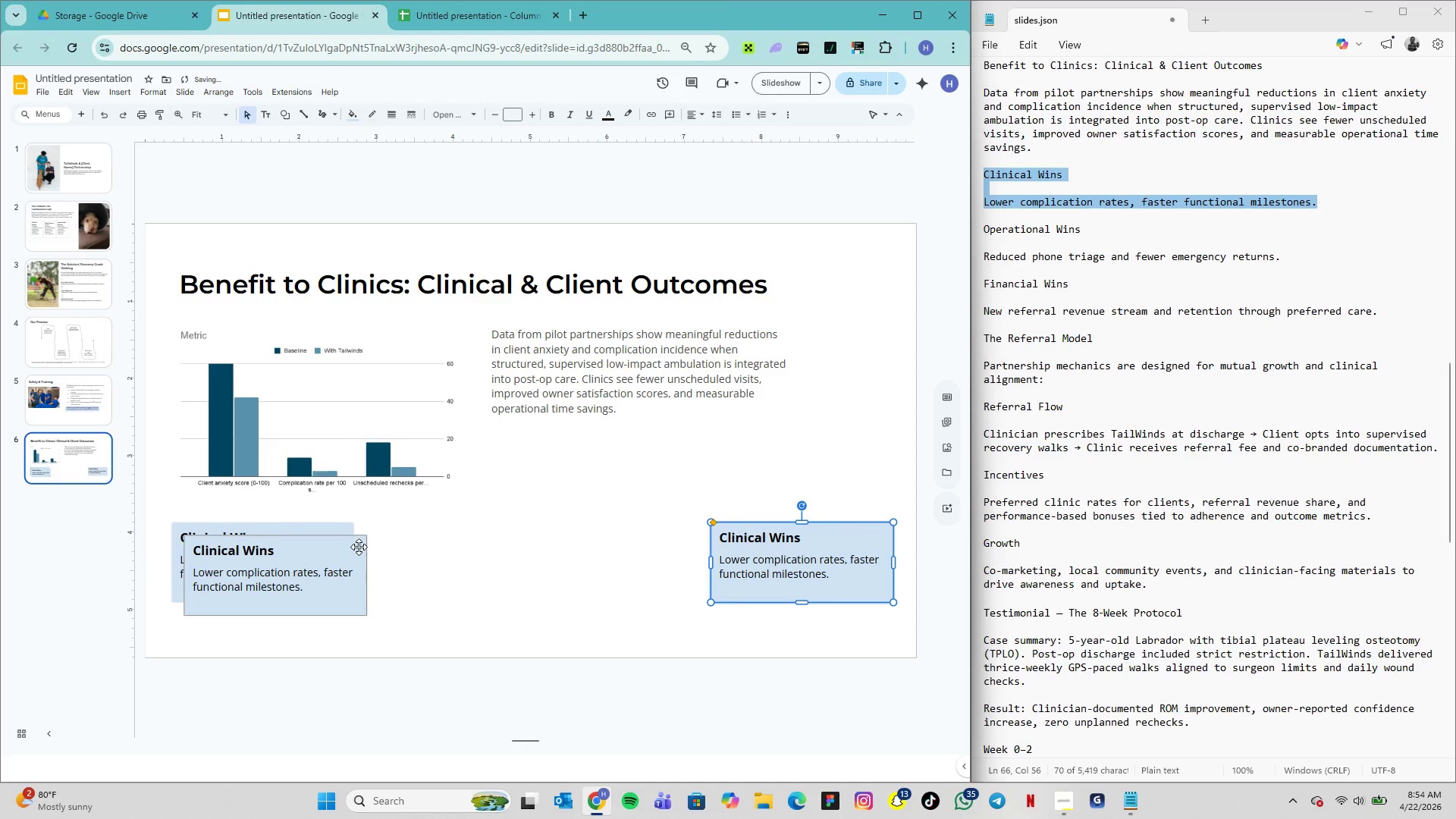 
left_click_drag(start_coordinate=[352, 541], to_coordinate=[541, 531])
 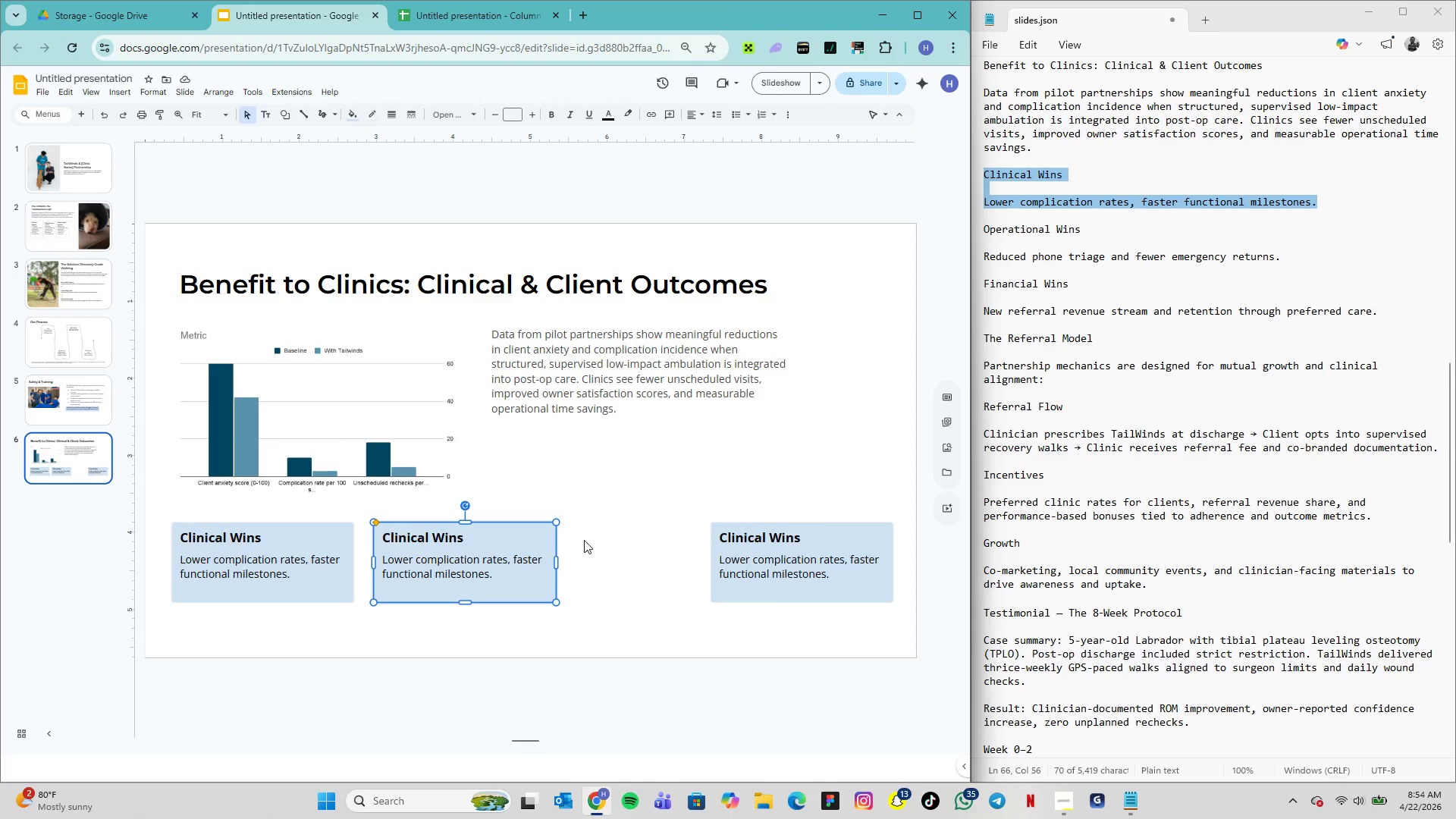 
wait(7.78)
 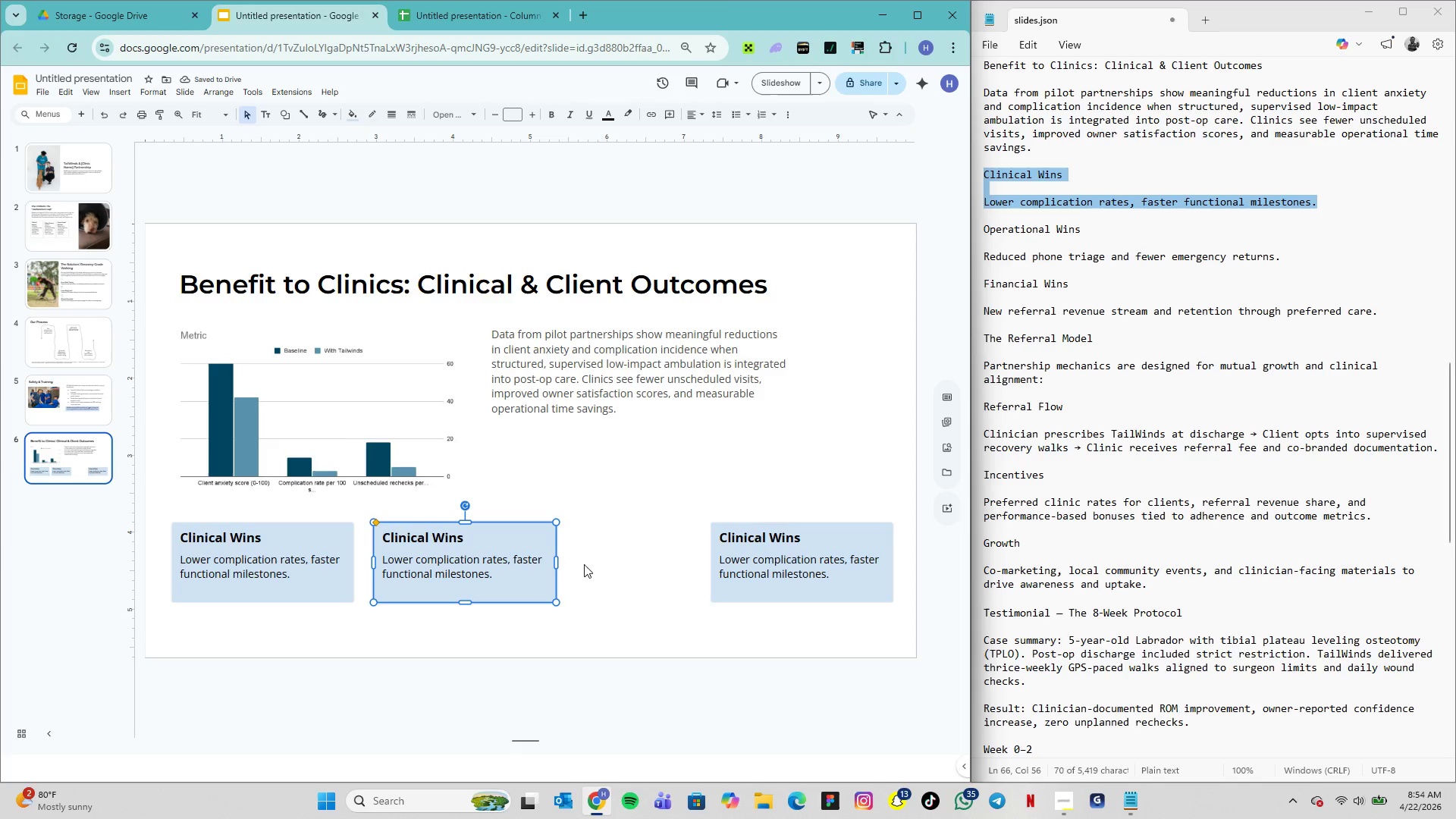 
left_click_drag(start_coordinate=[525, 528], to_coordinate=[555, 528])
 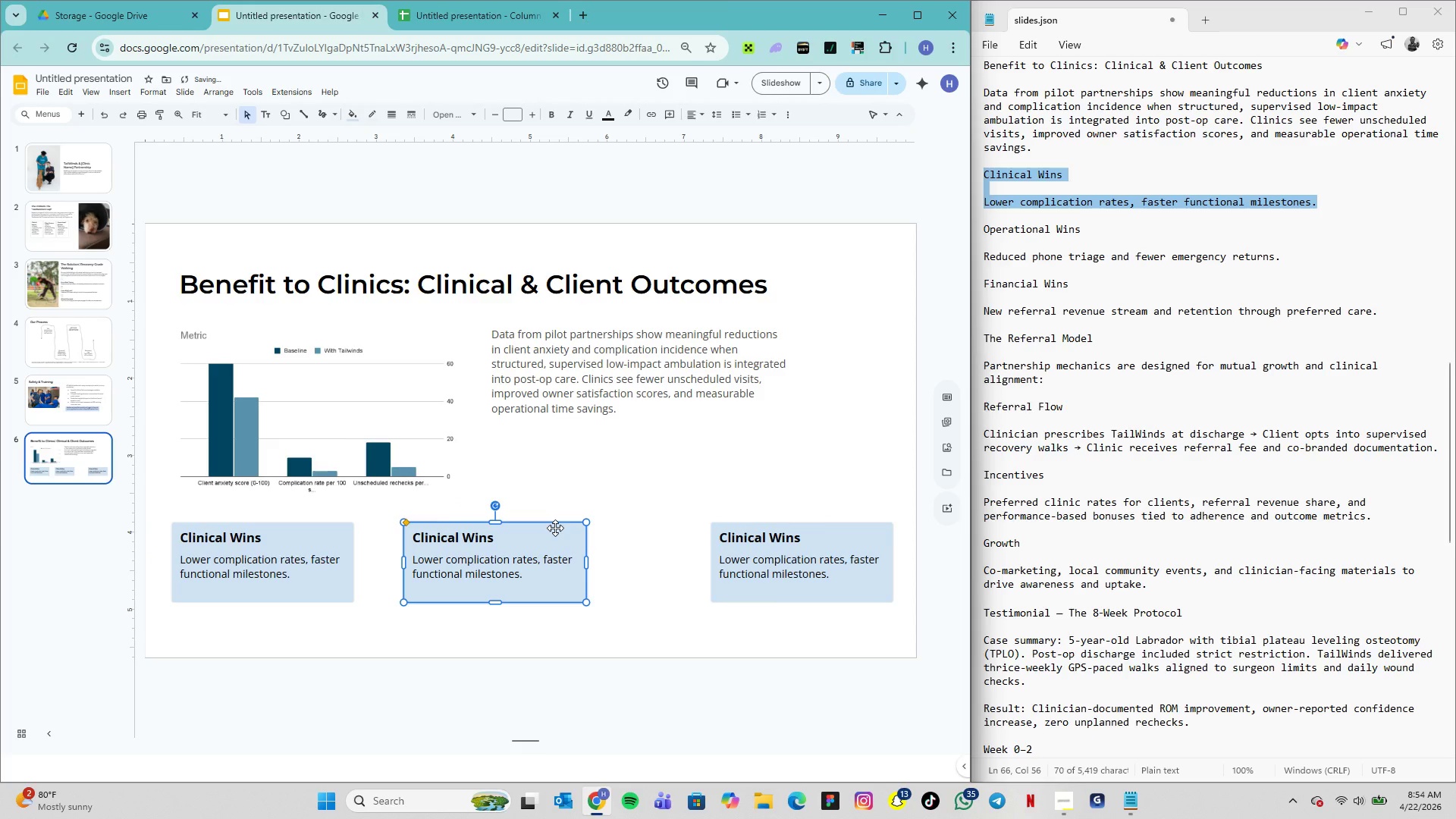 
left_click_drag(start_coordinate=[555, 528], to_coordinate=[588, 528])
 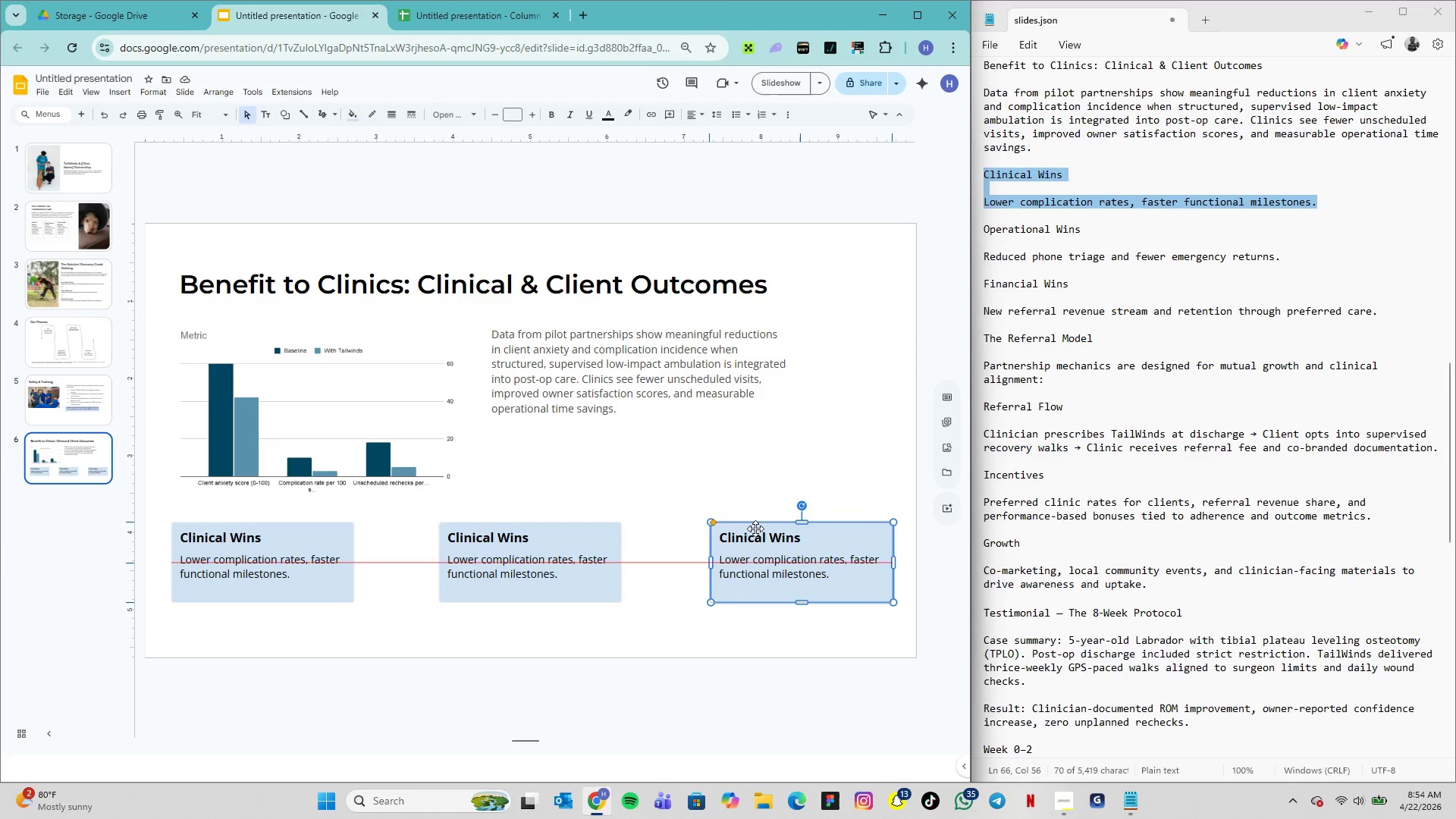 
wait(10.25)
 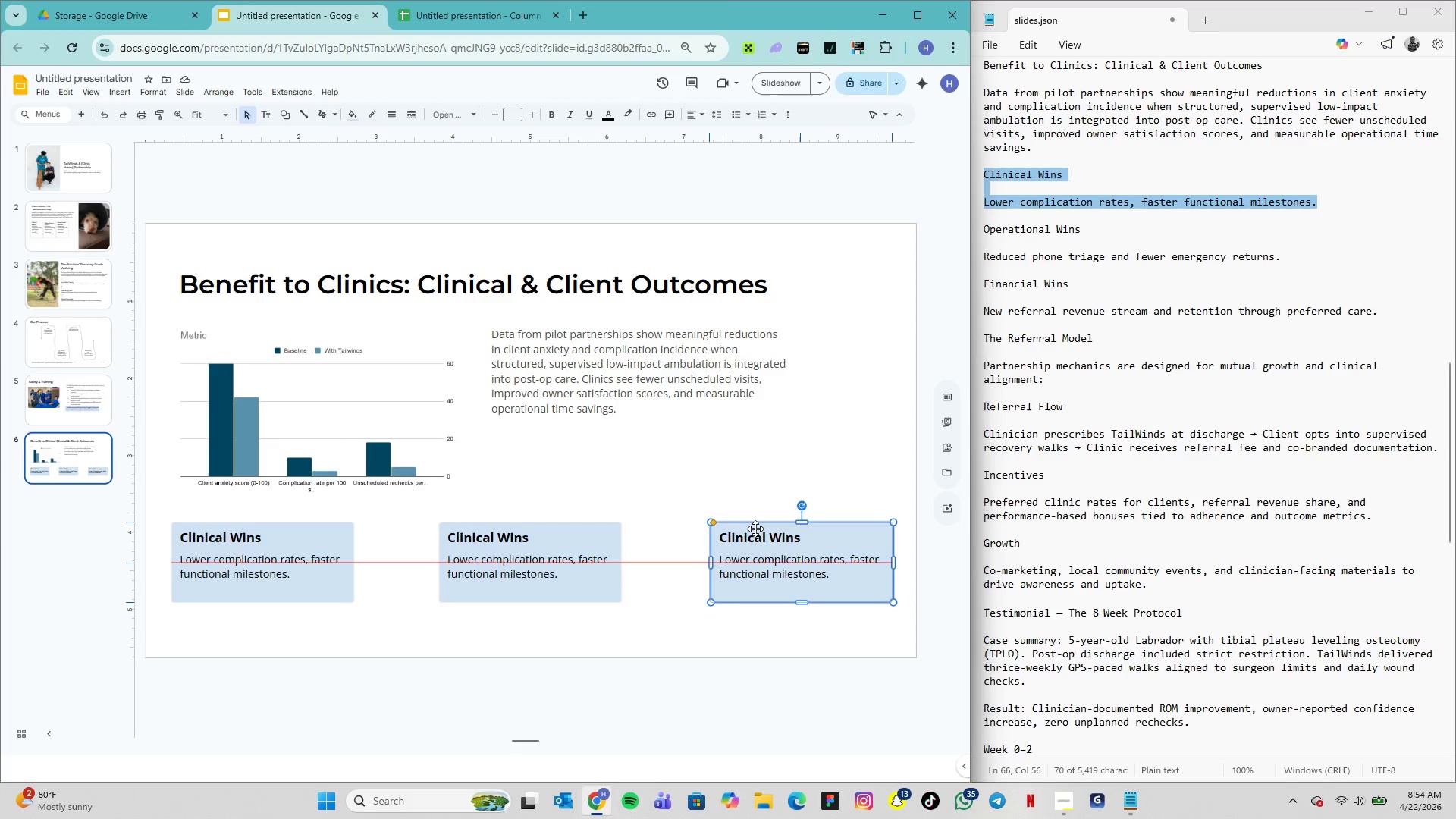 
double_click([489, 541])
 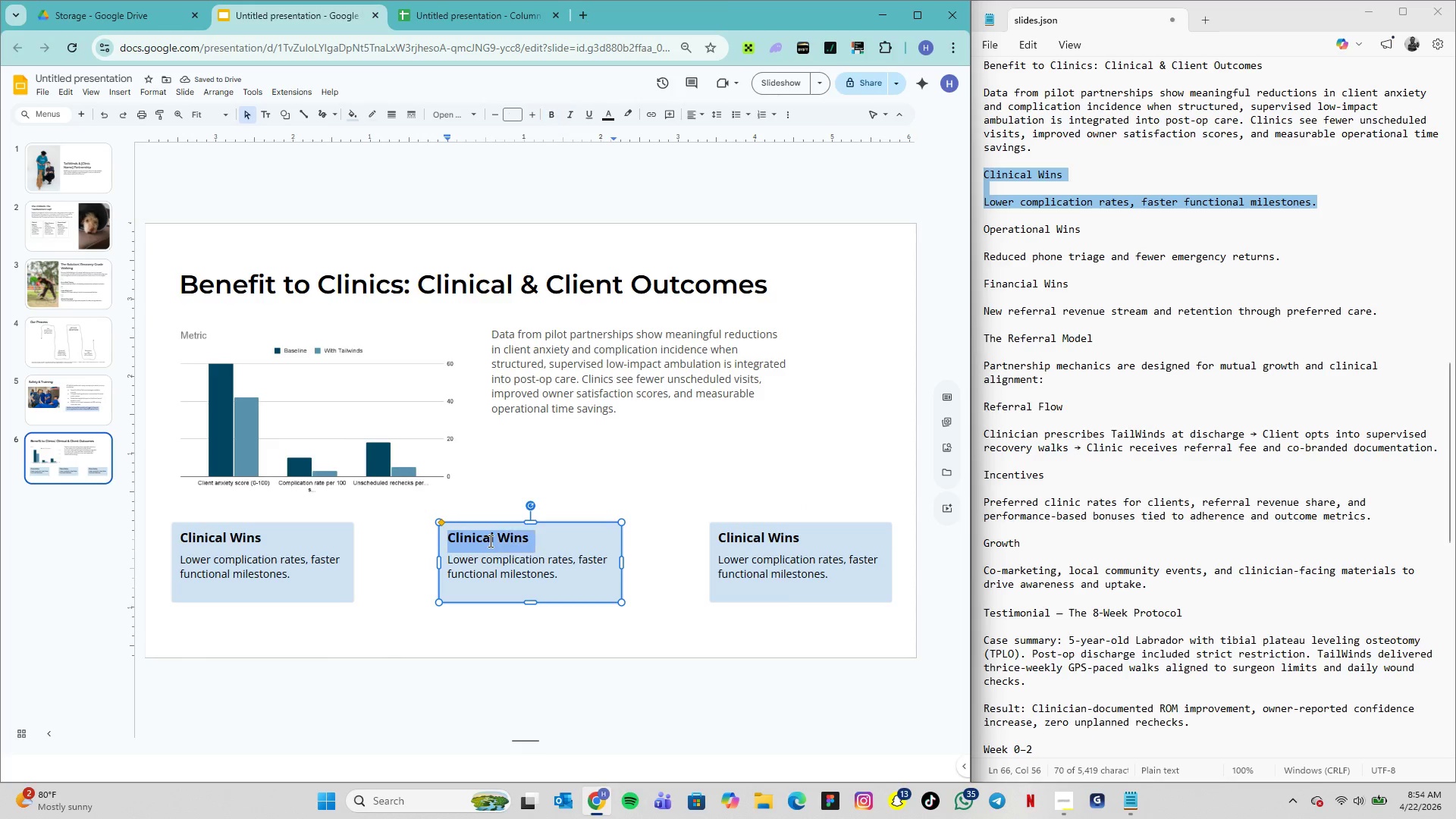 
triple_click([489, 541])
 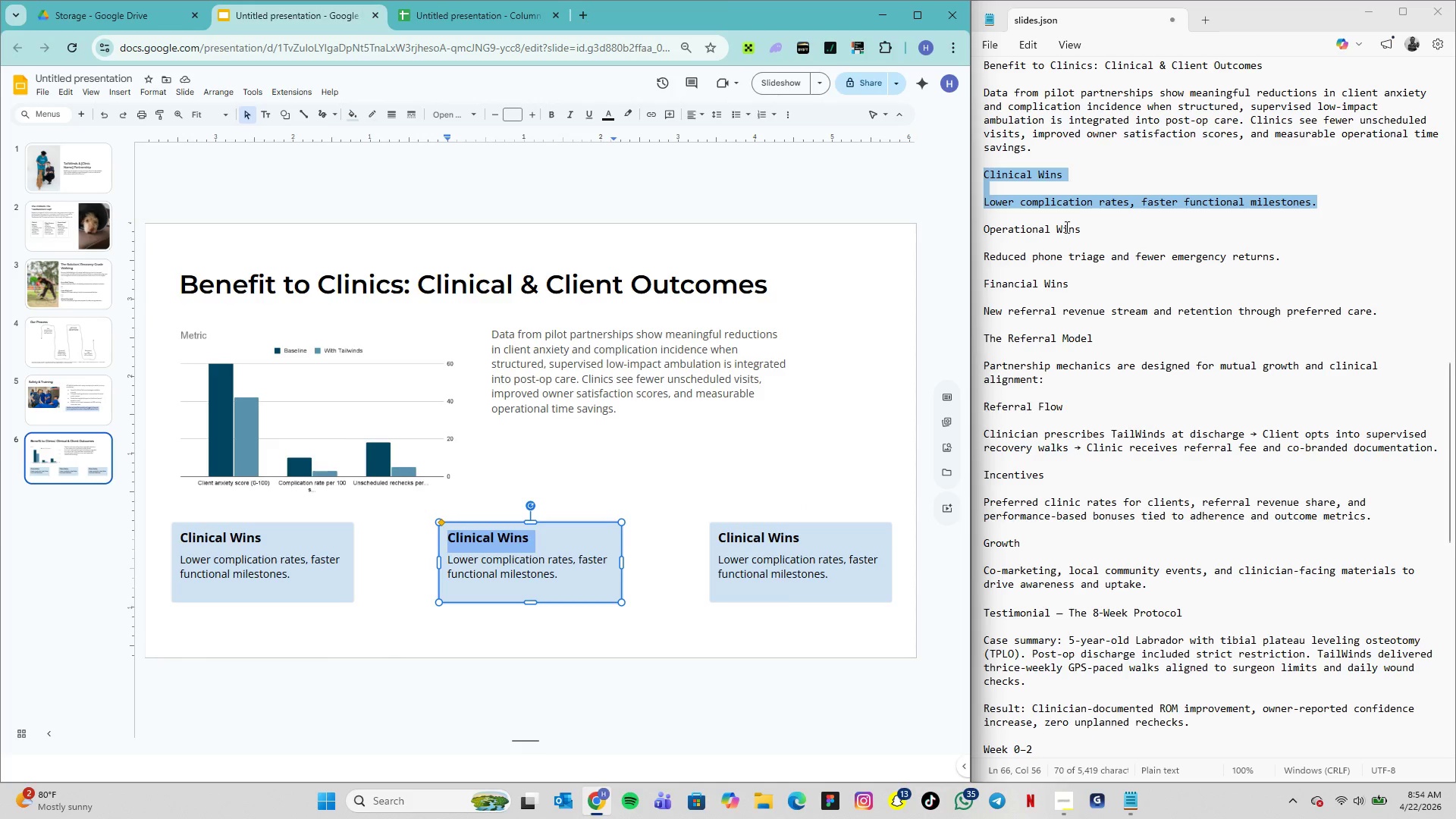 
left_click_drag(start_coordinate=[1080, 233], to_coordinate=[981, 229])
 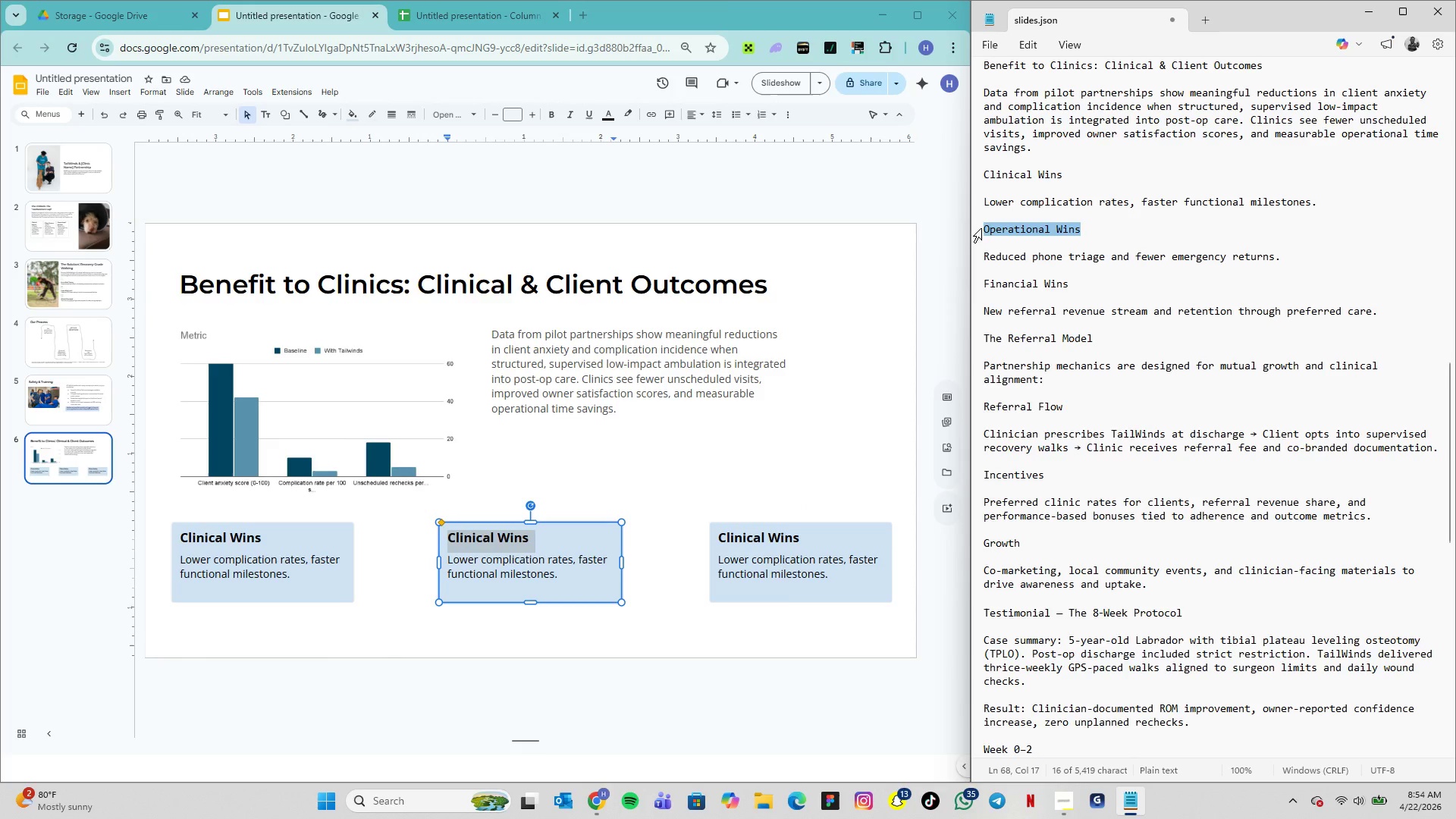 
key(Control+C)
 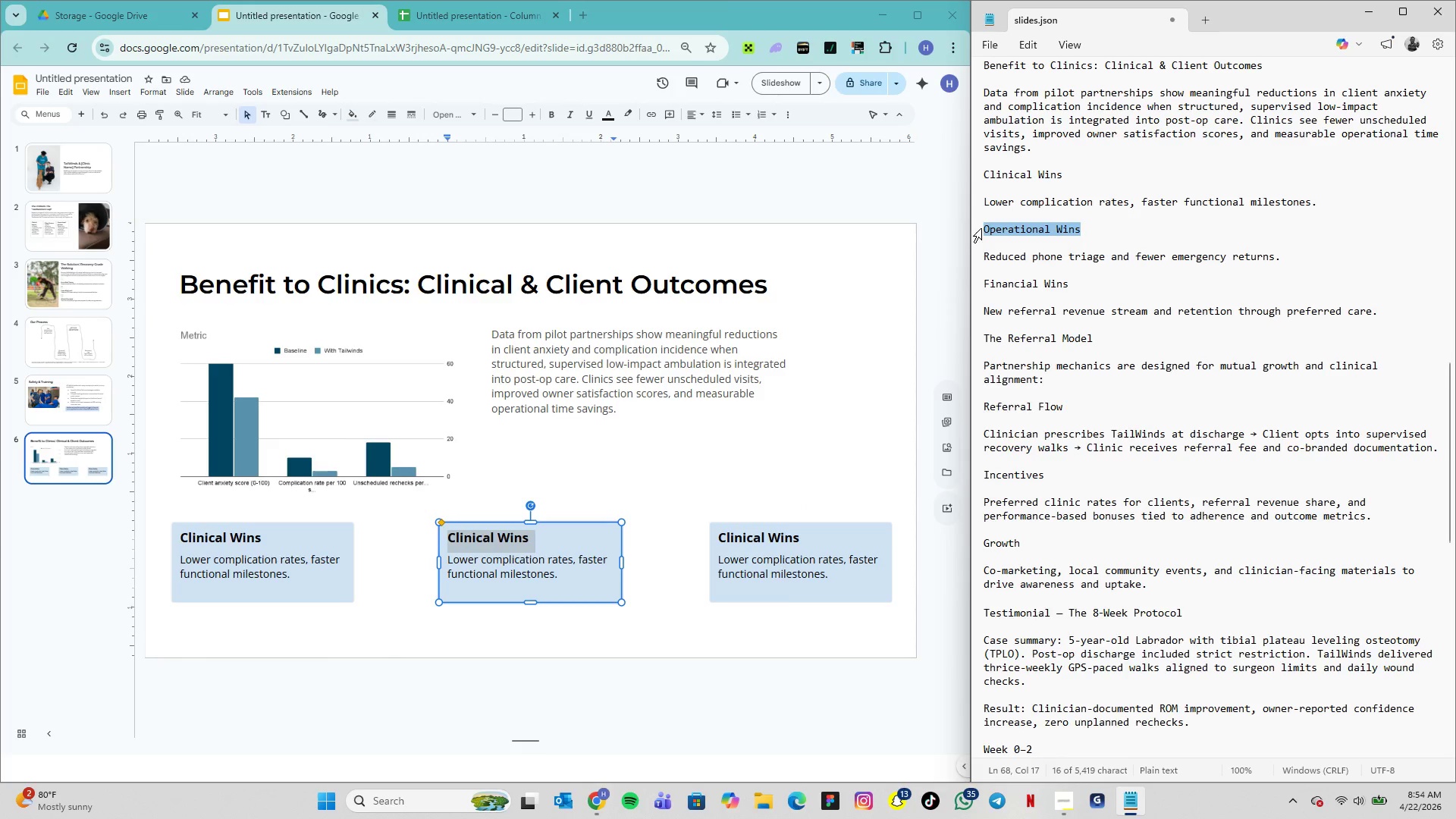 
key(Control+C)
 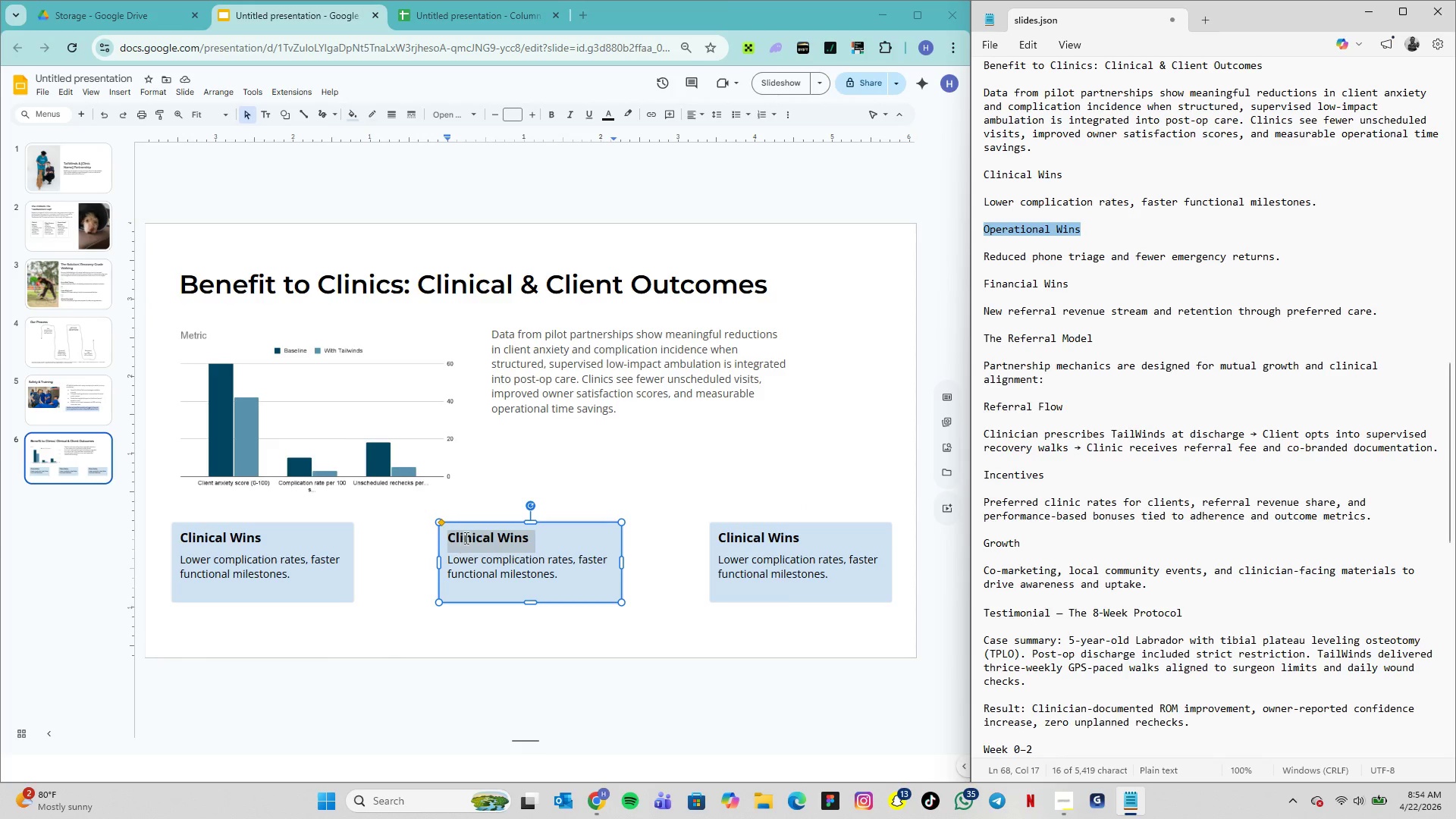 
double_click([466, 536])
 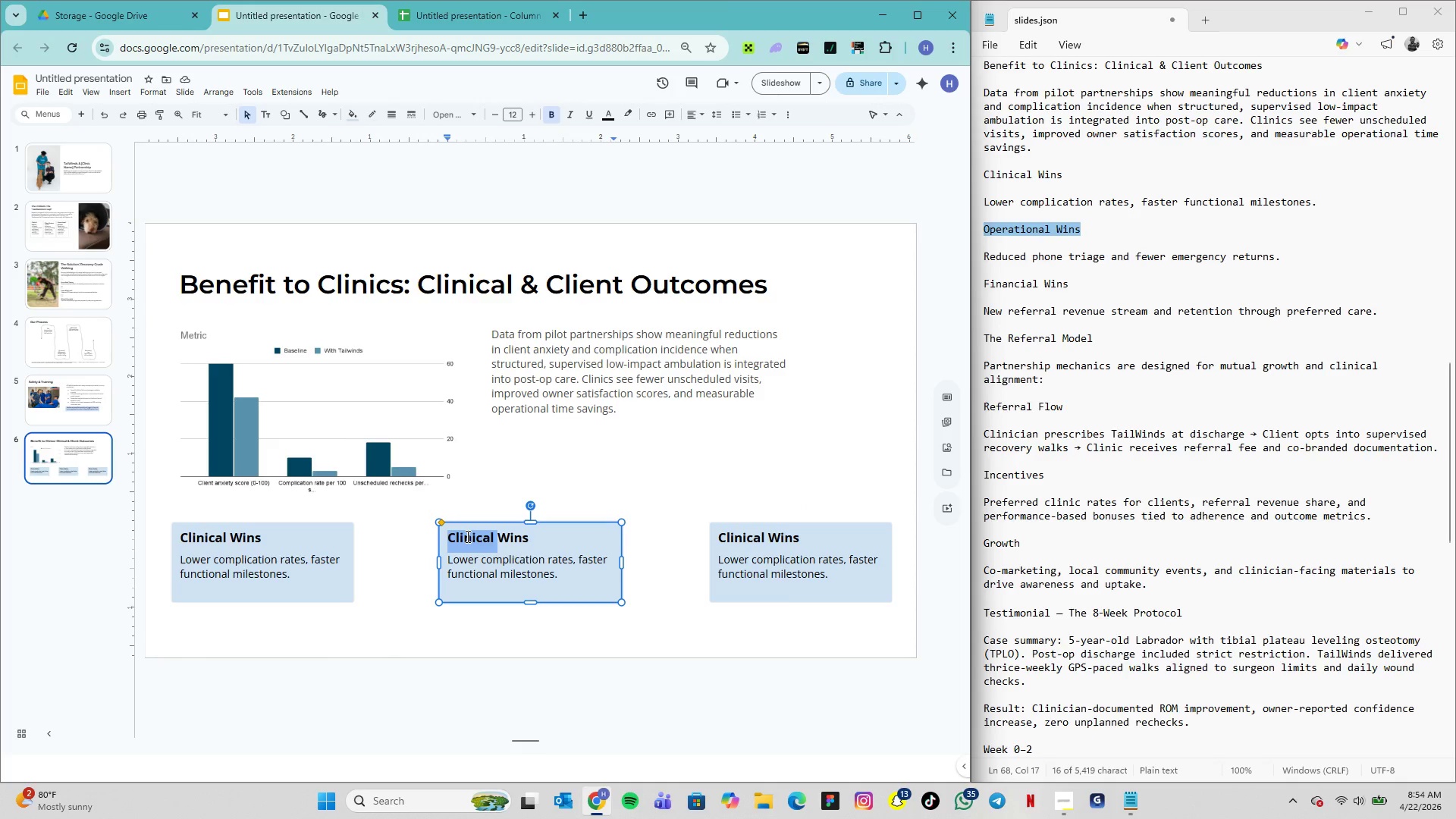 
triple_click([466, 536])
 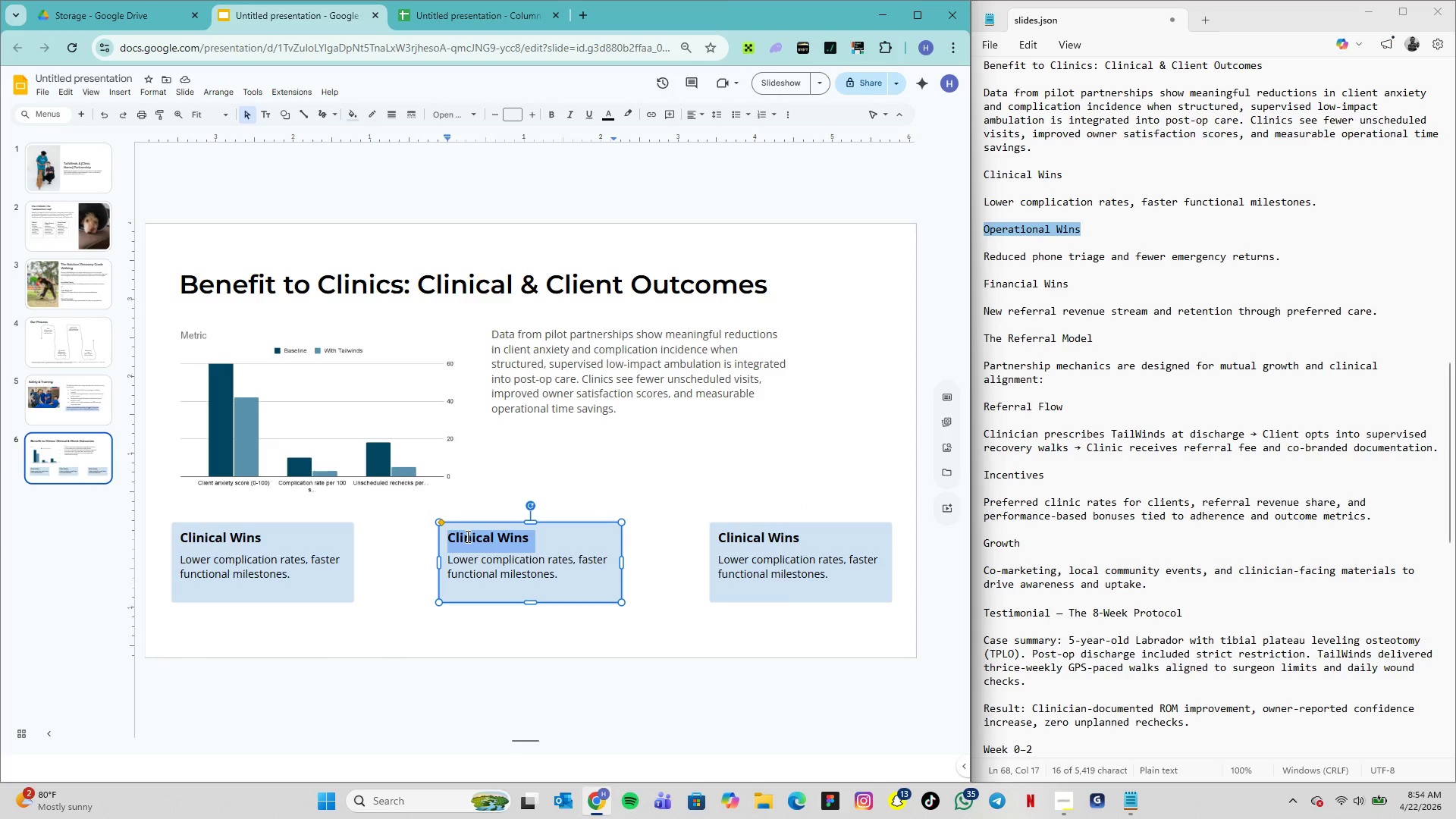 
key(Control+V)
 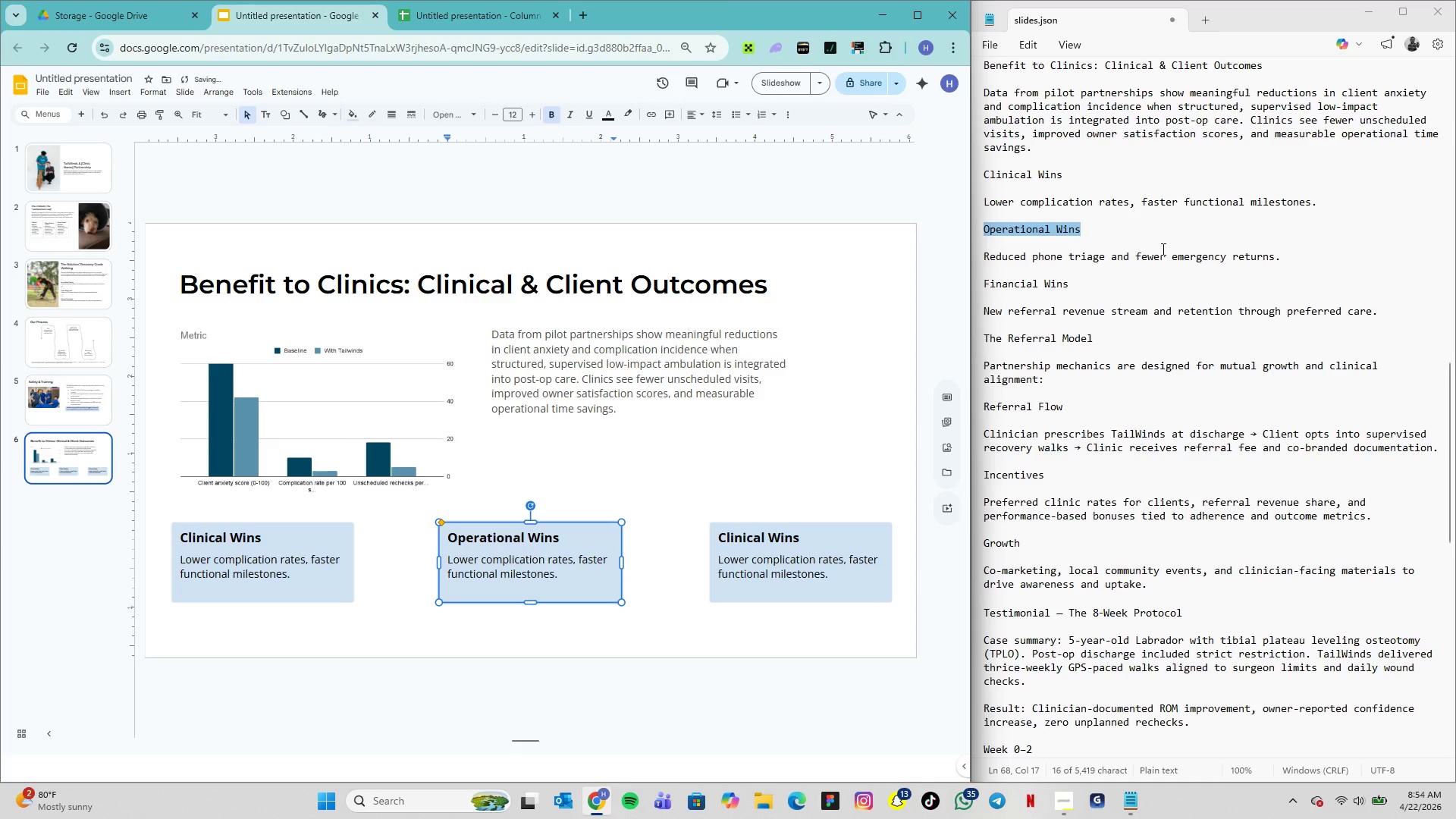 
left_click_drag(start_coordinate=[1281, 257], to_coordinate=[981, 258])
 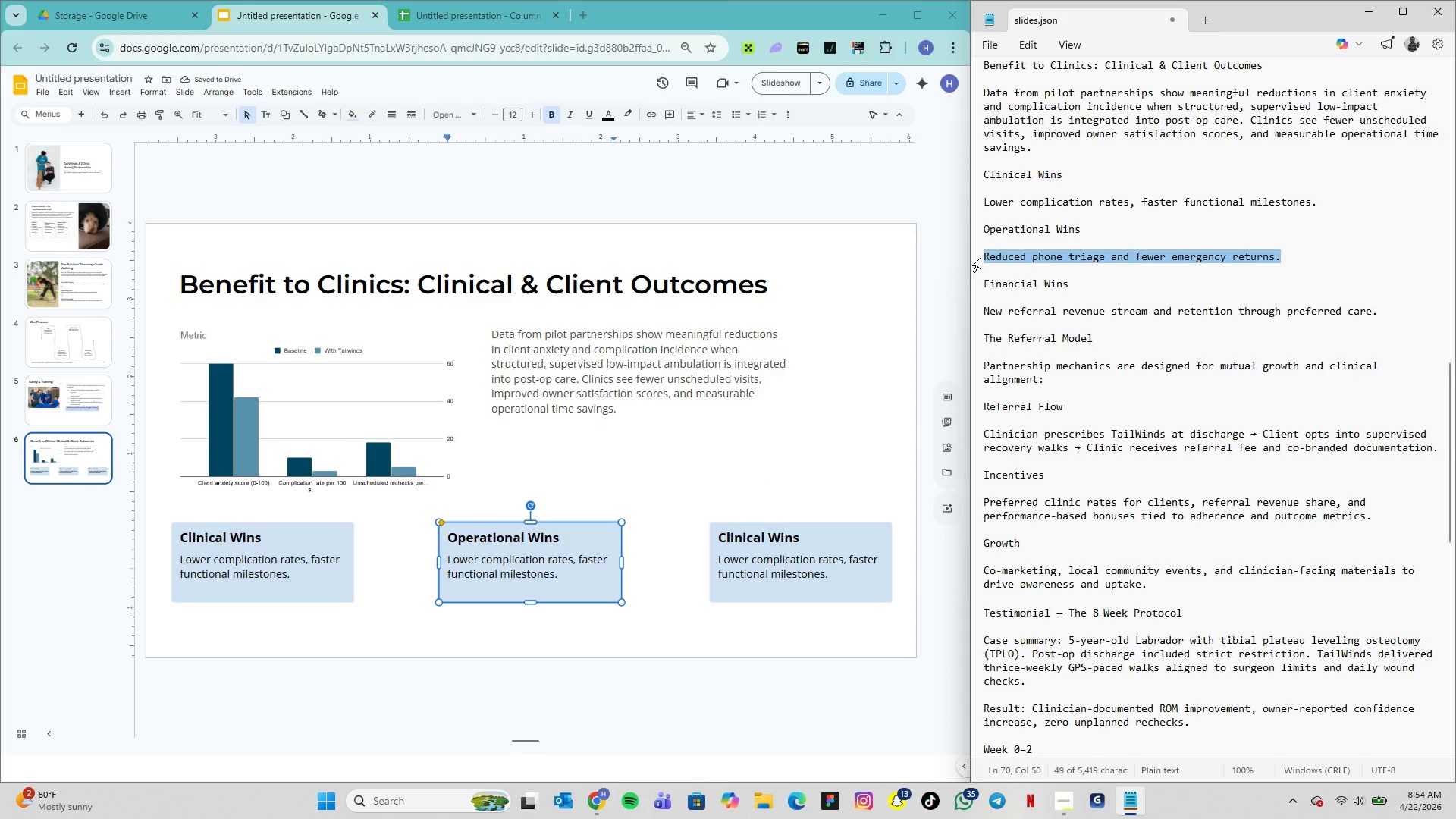 
key(Control+C)
 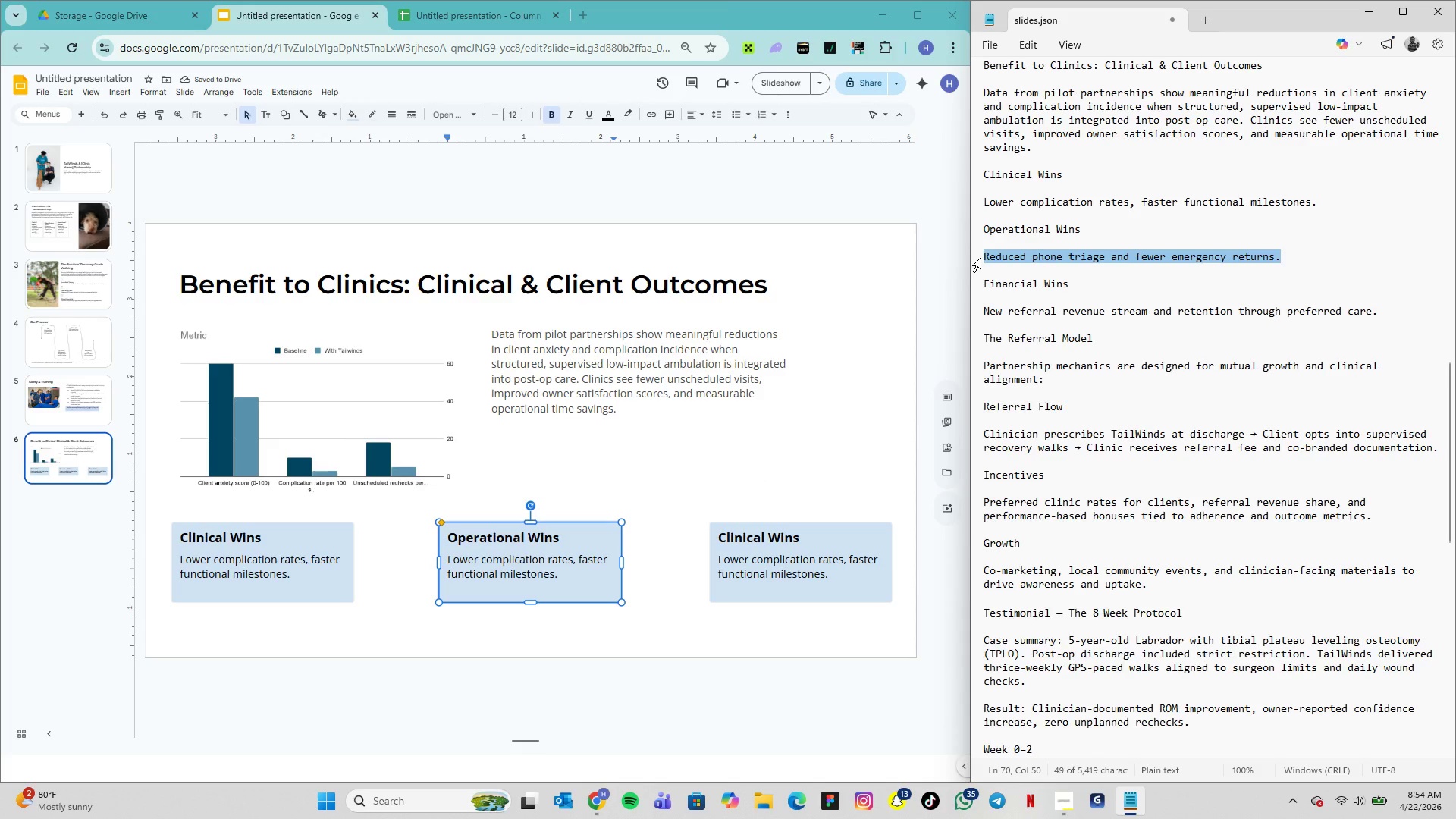 
key(Control+C)
 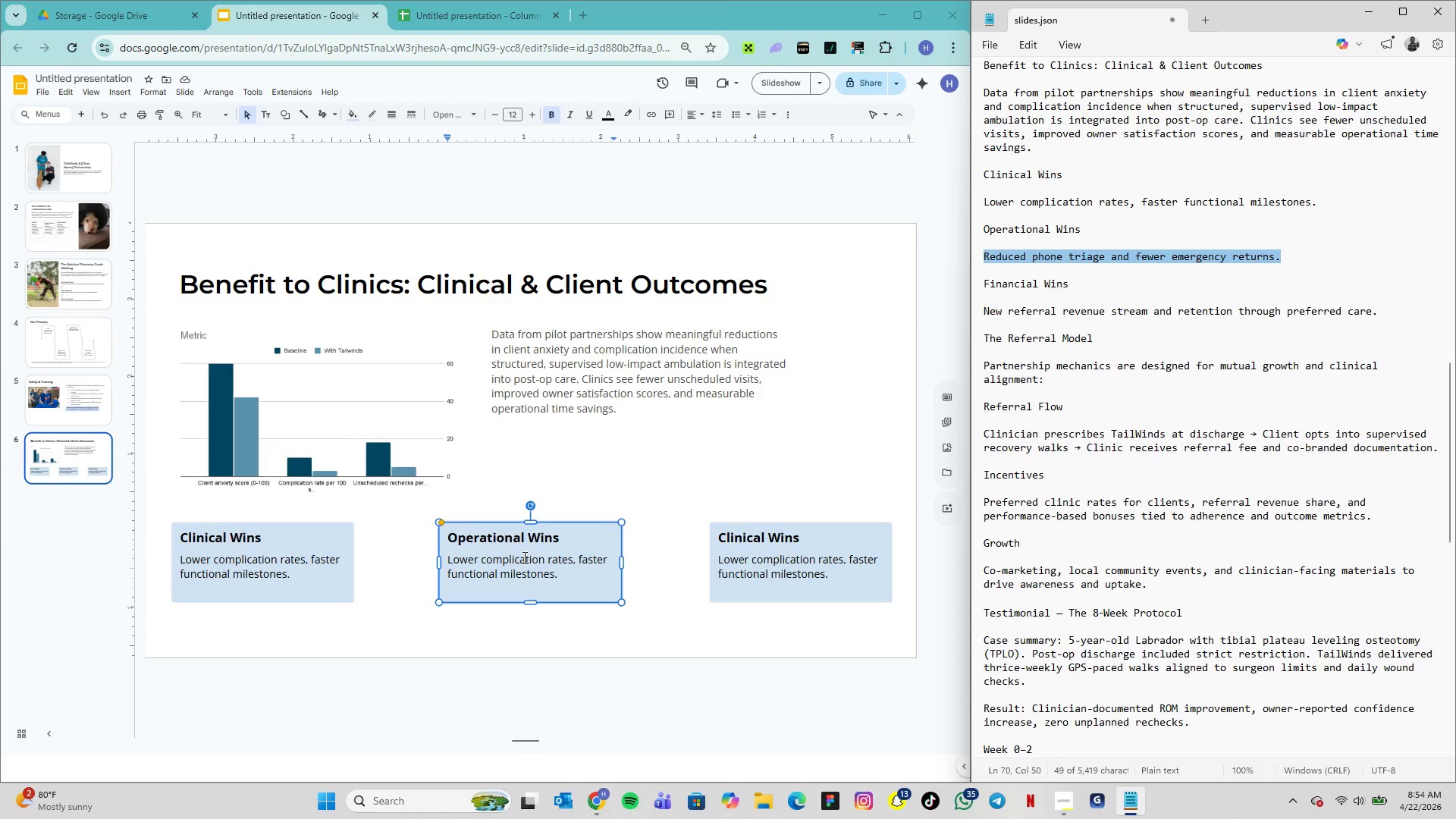 
double_click([523, 557])
 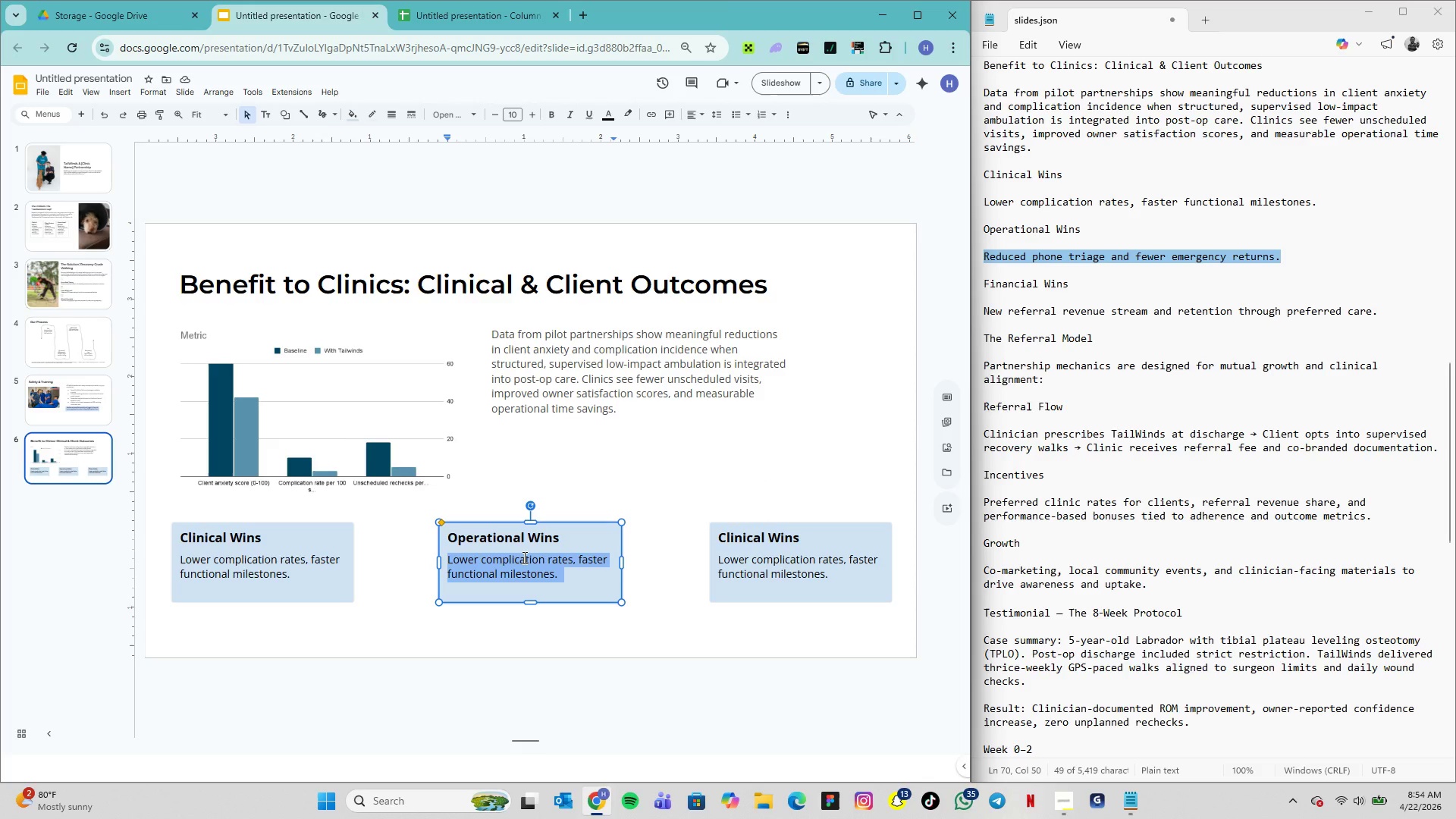 
triple_click([523, 557])
 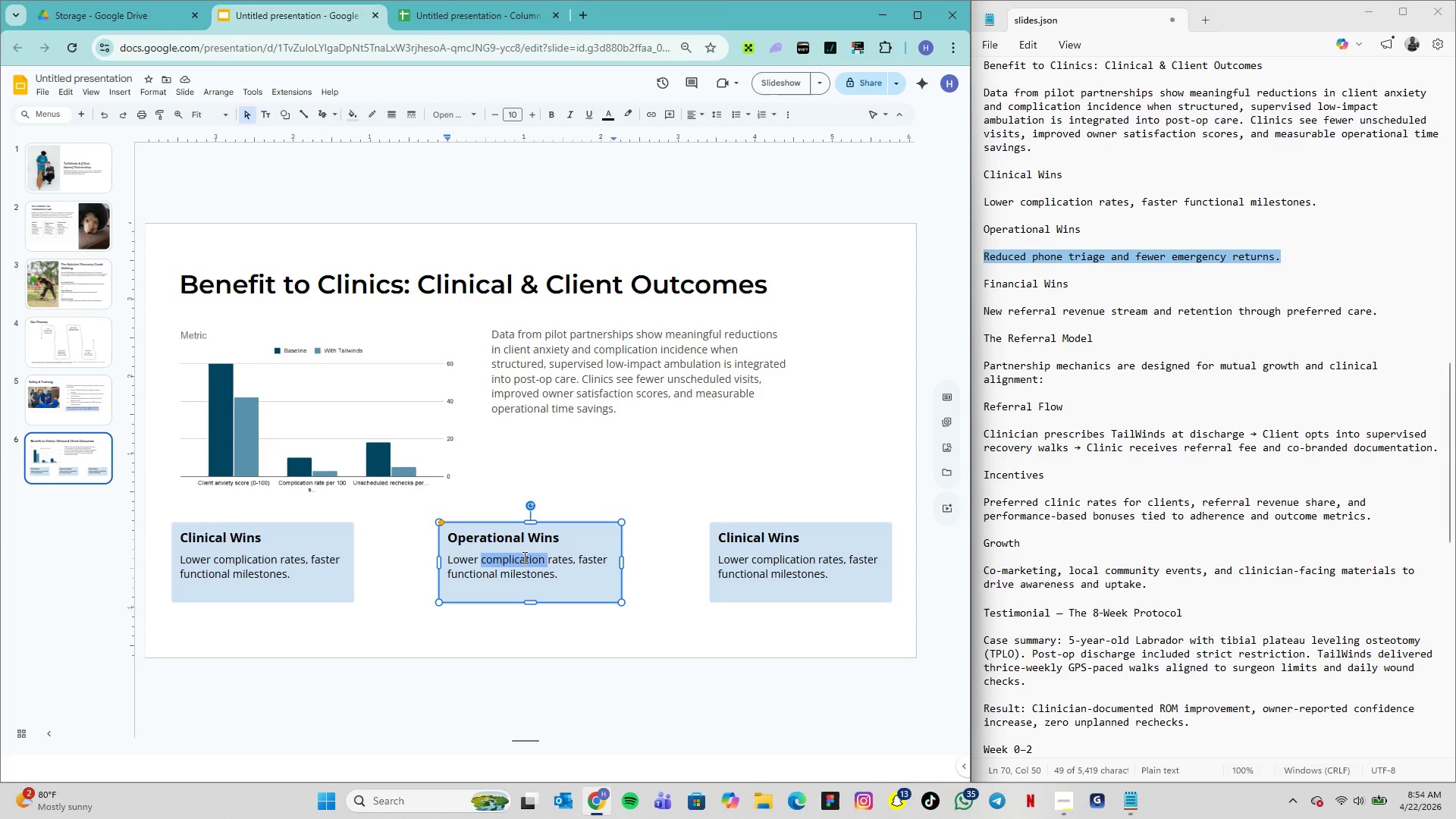 
triple_click([523, 557])
 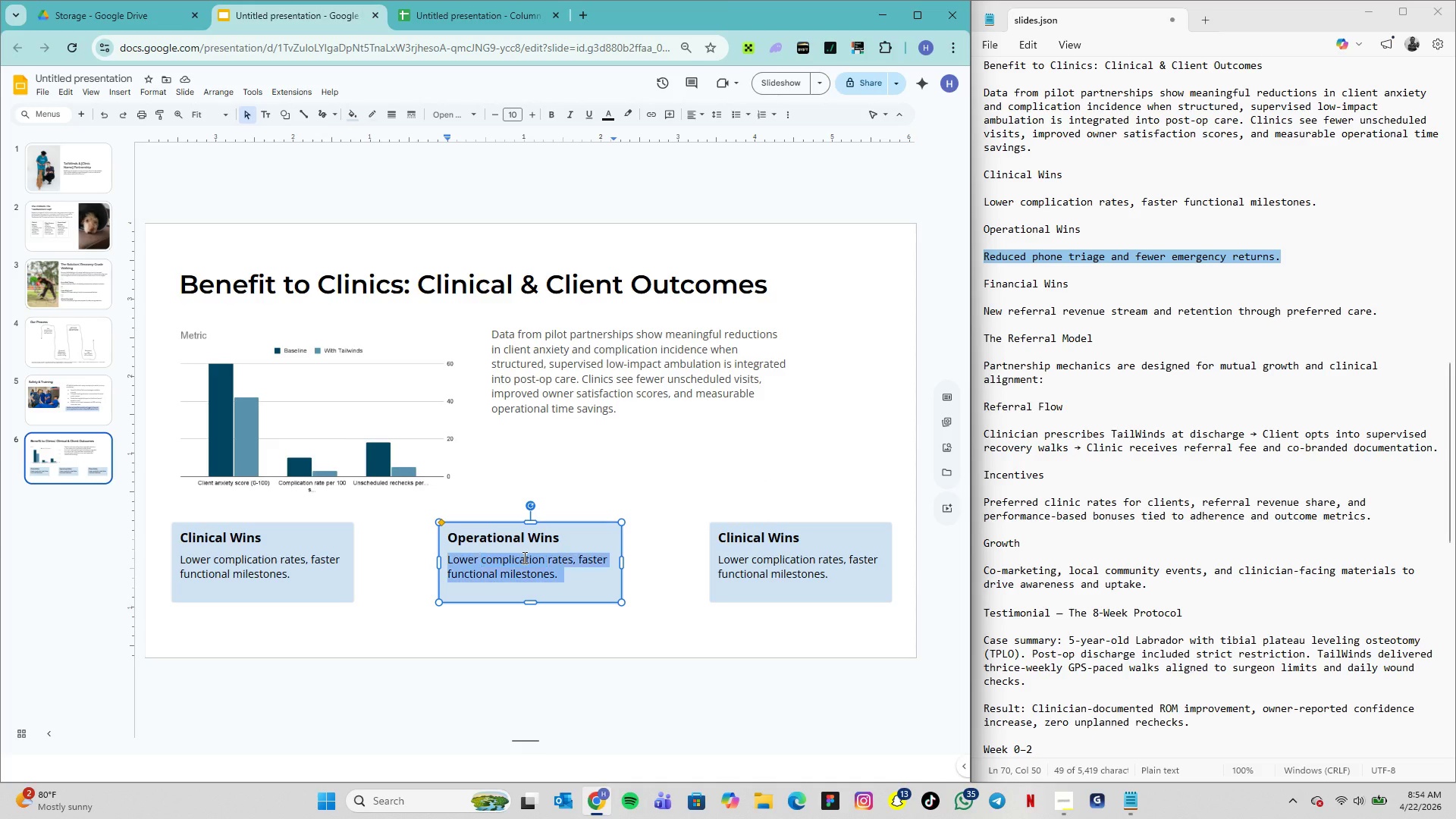 
triple_click([523, 557])
 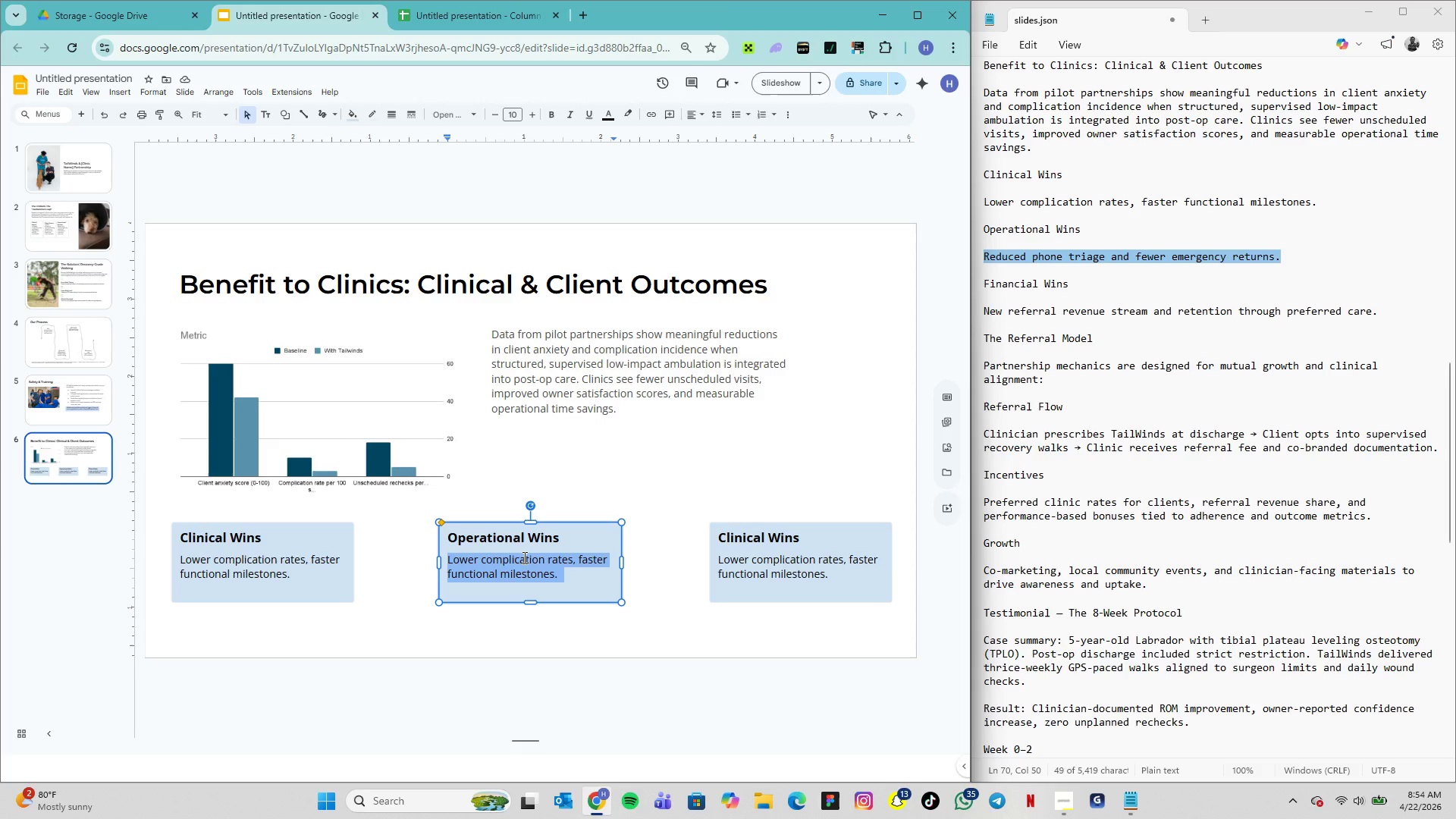 
key(Control+V)
 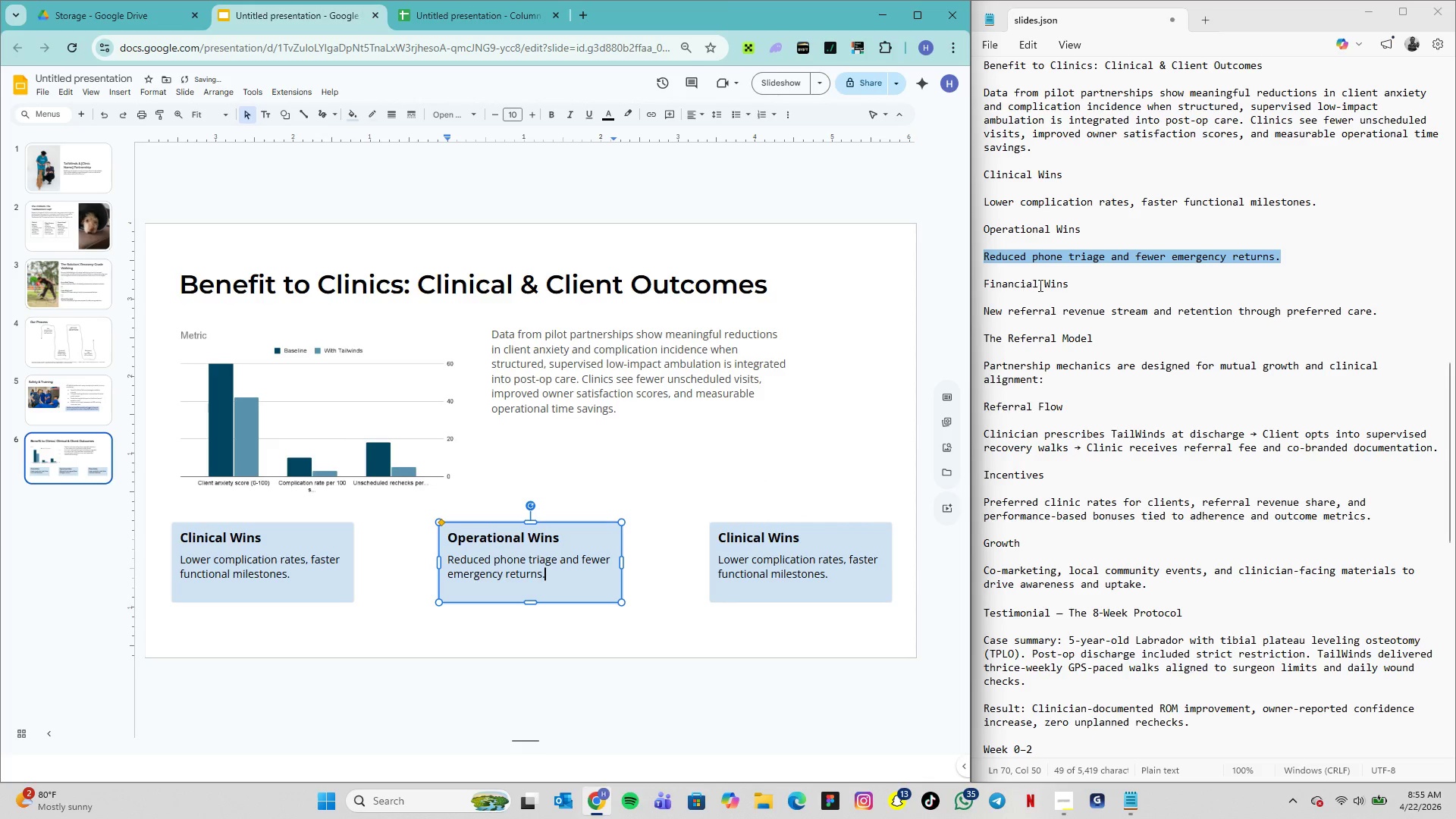 
left_click_drag(start_coordinate=[1070, 289], to_coordinate=[976, 281])
 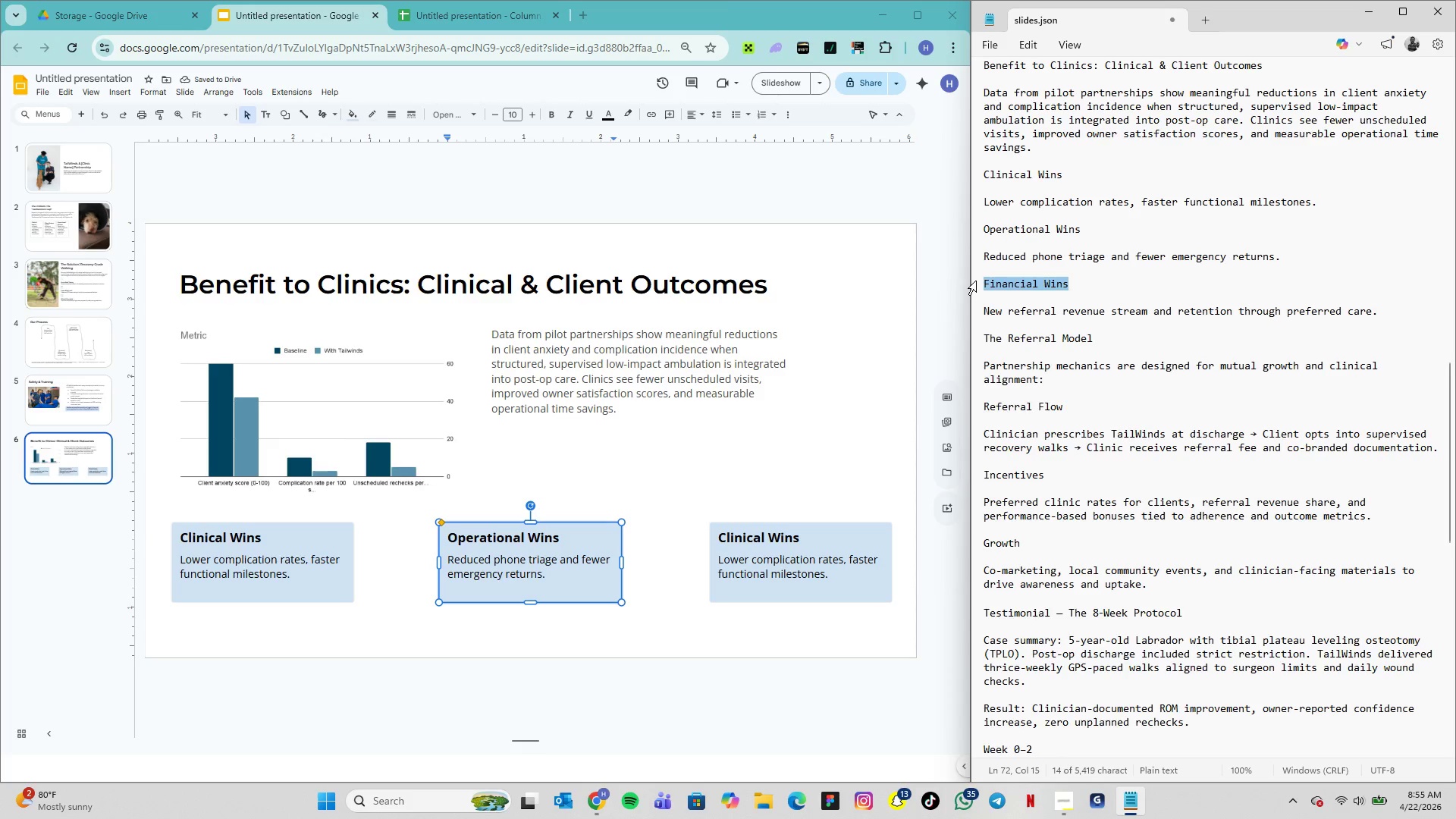 
key(Control+C)
 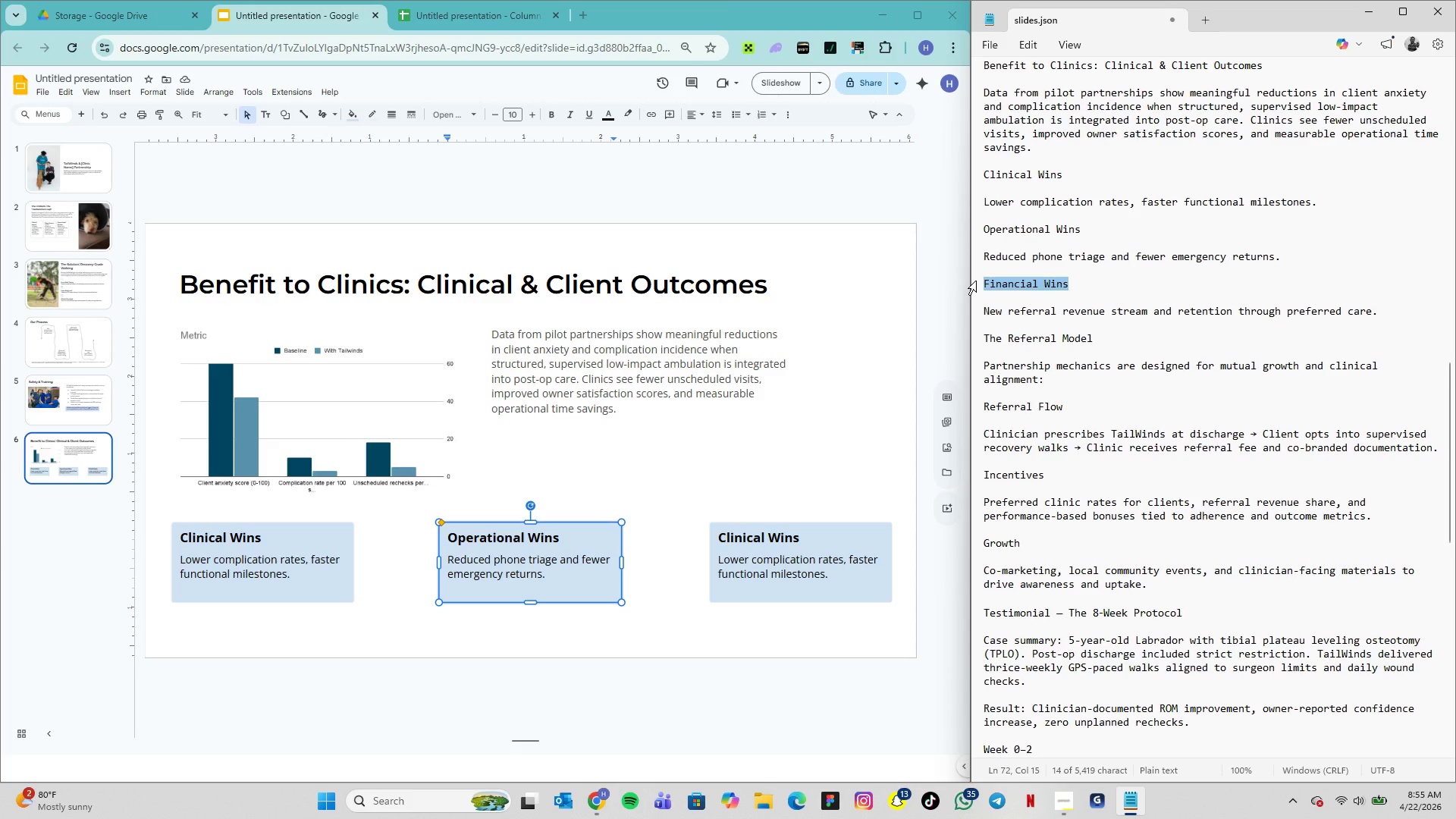 
key(Control+C)
 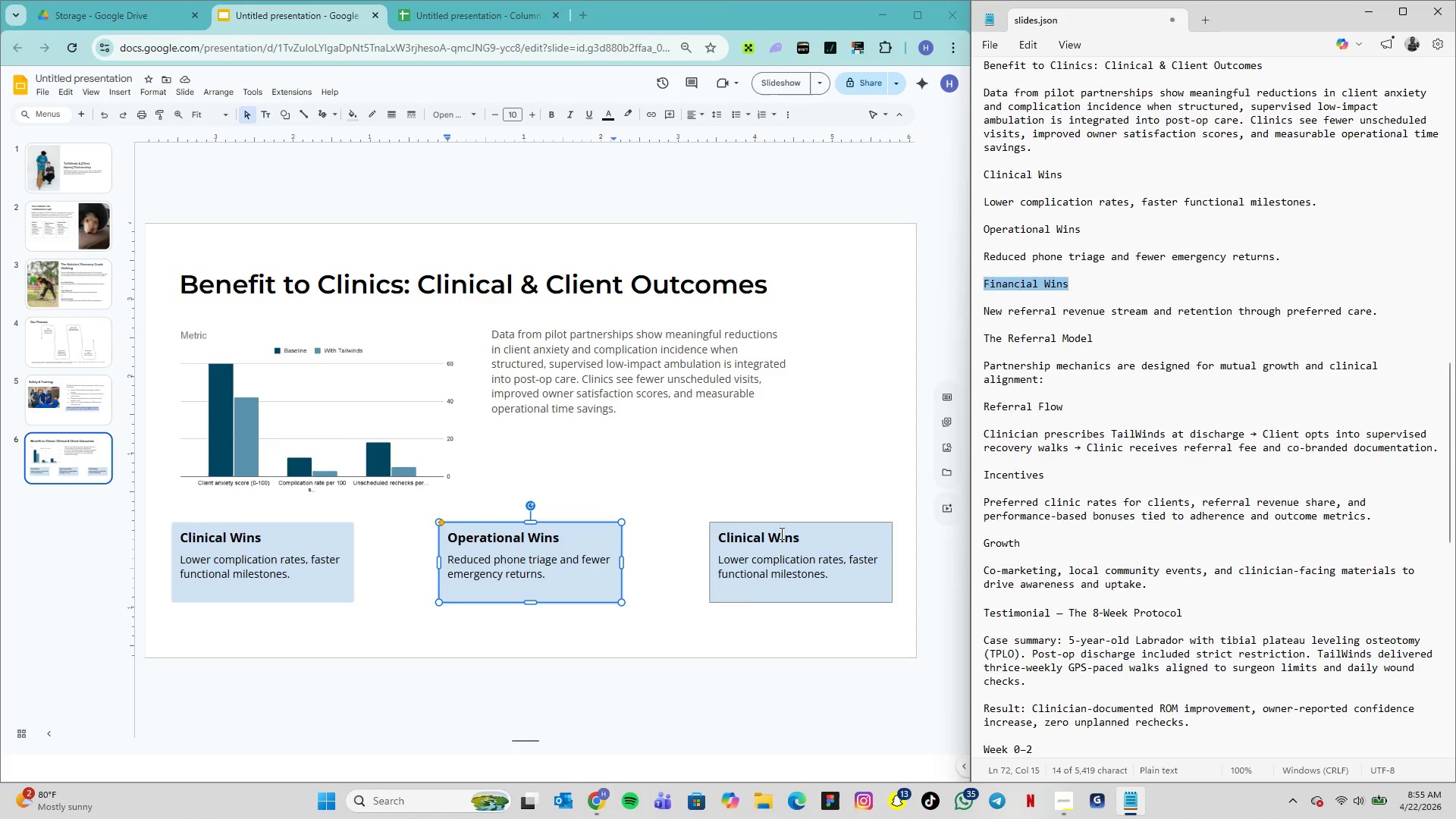 
double_click([780, 533])
 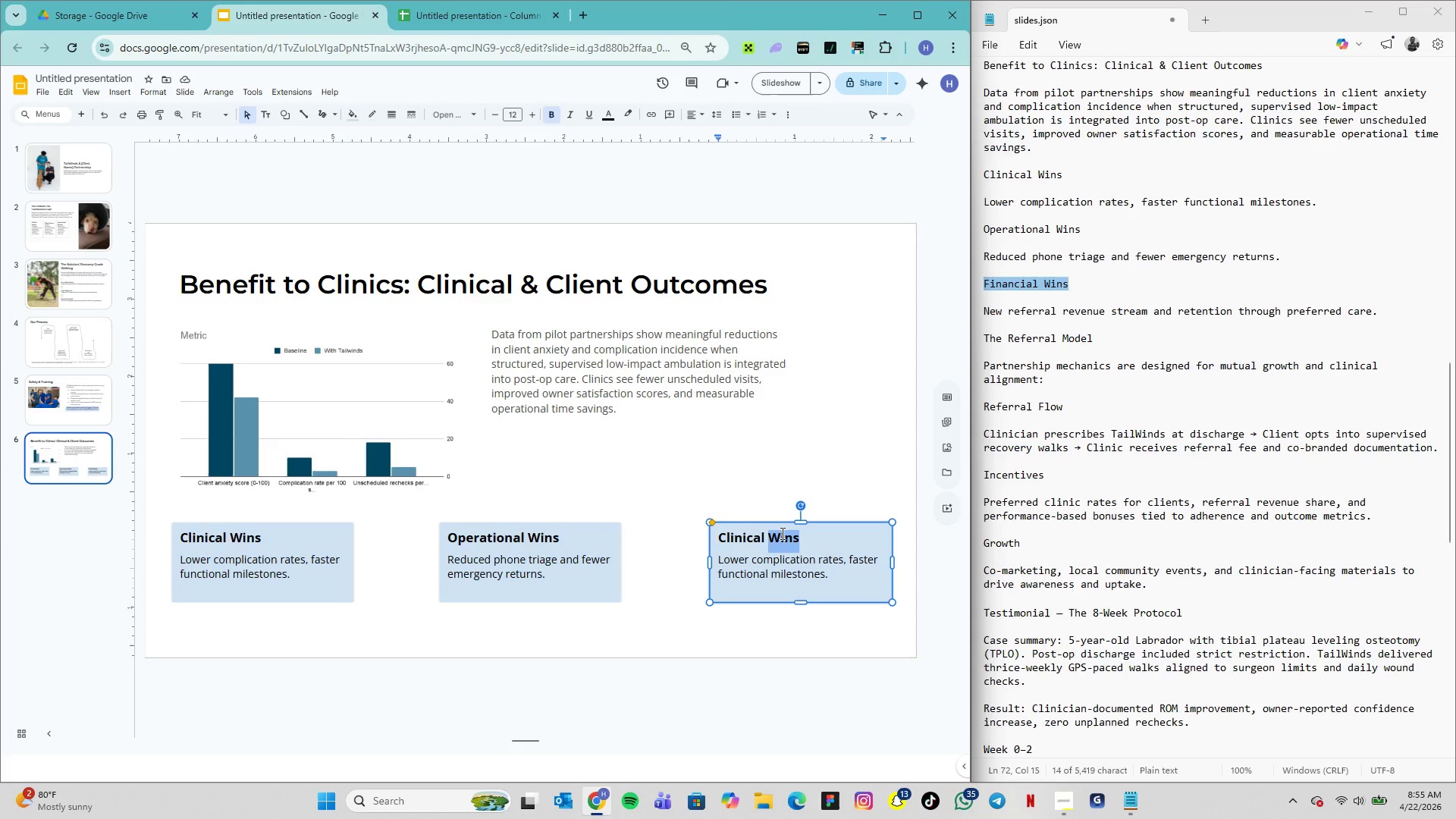 
triple_click([781, 533])
 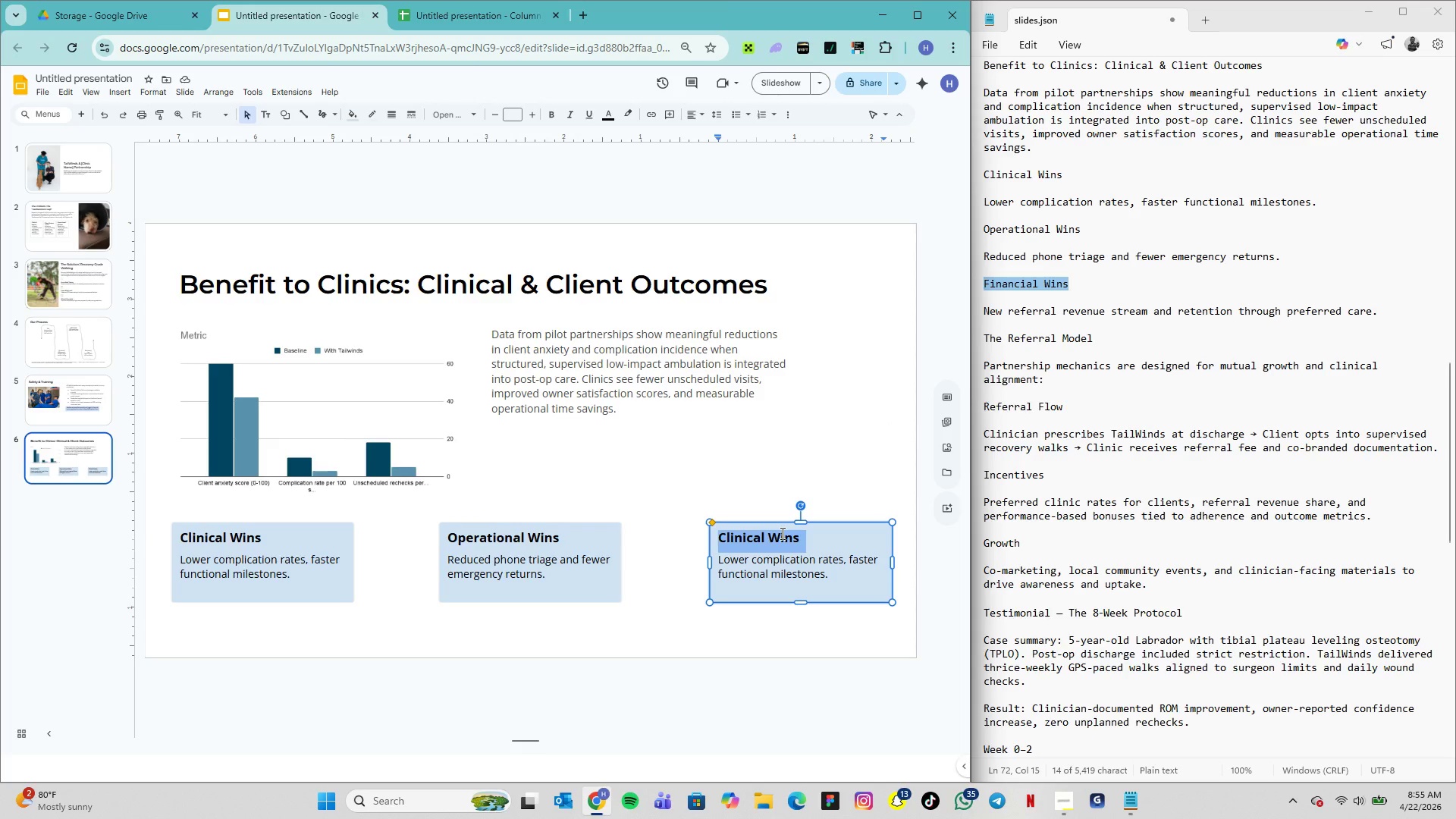 
key(Control+V)
 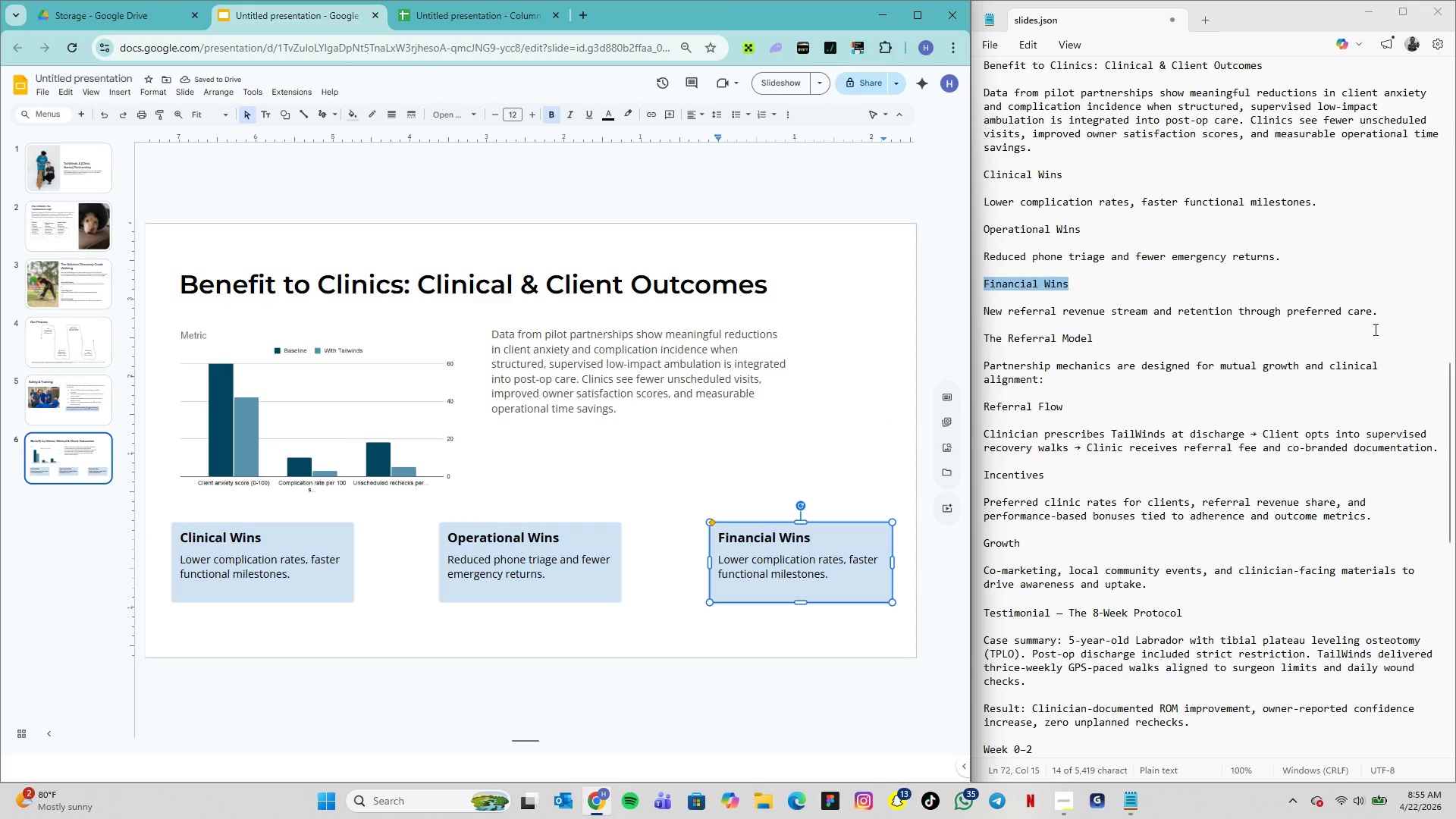 
left_click_drag(start_coordinate=[1375, 313], to_coordinate=[1079, 303])
 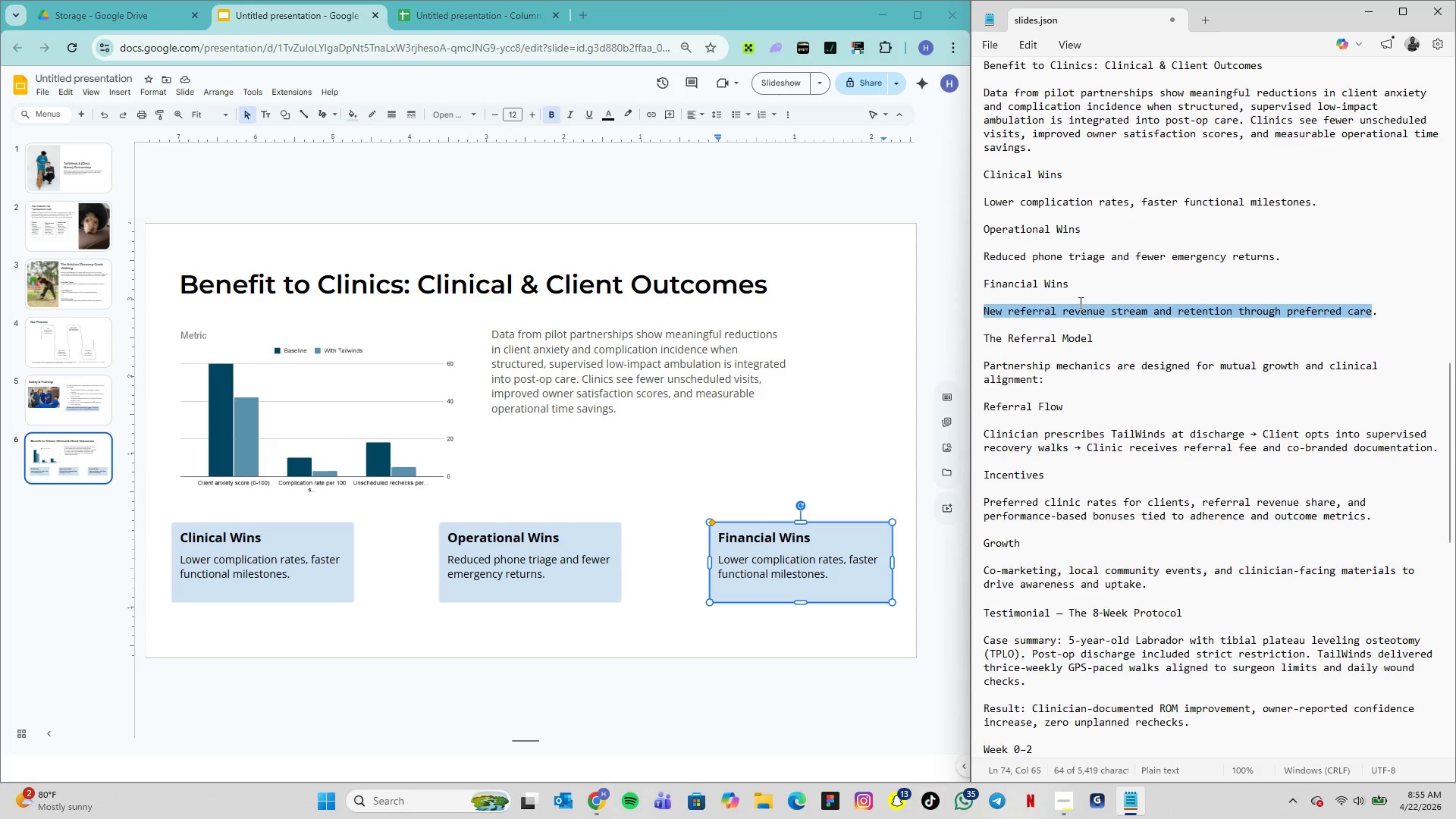 
key(Control+C)
 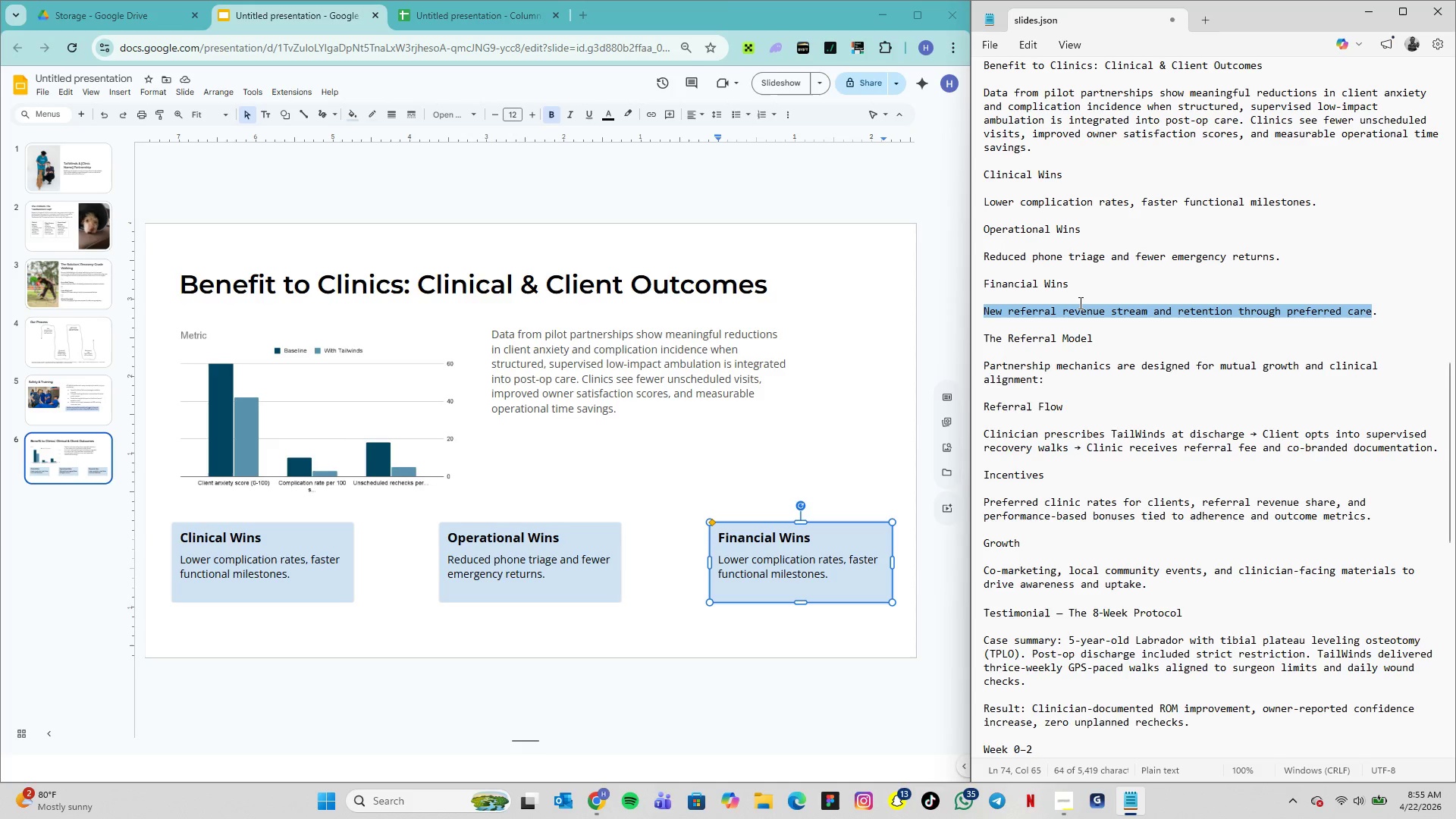 
key(Control+C)
 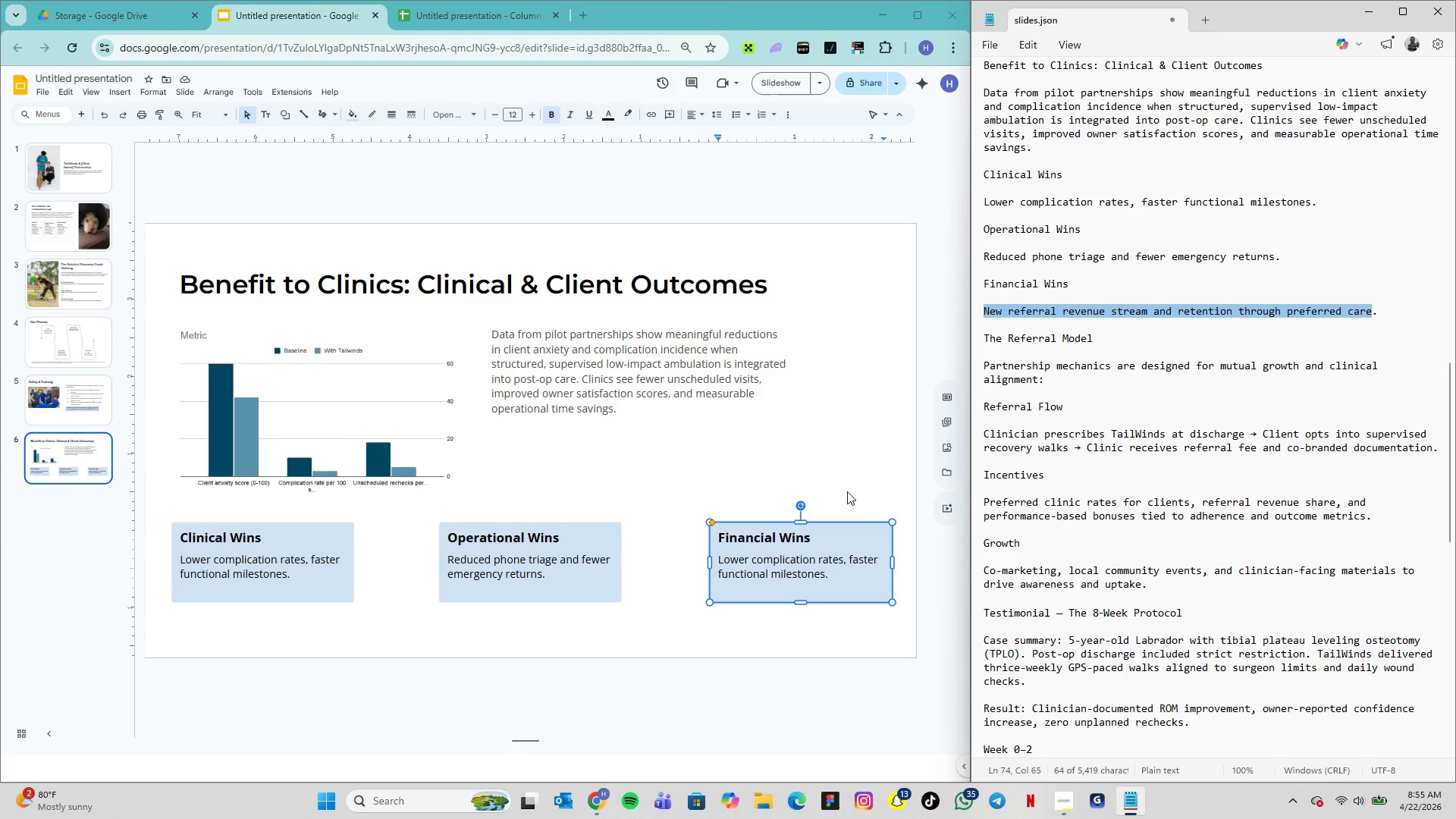 
double_click([824, 552])
 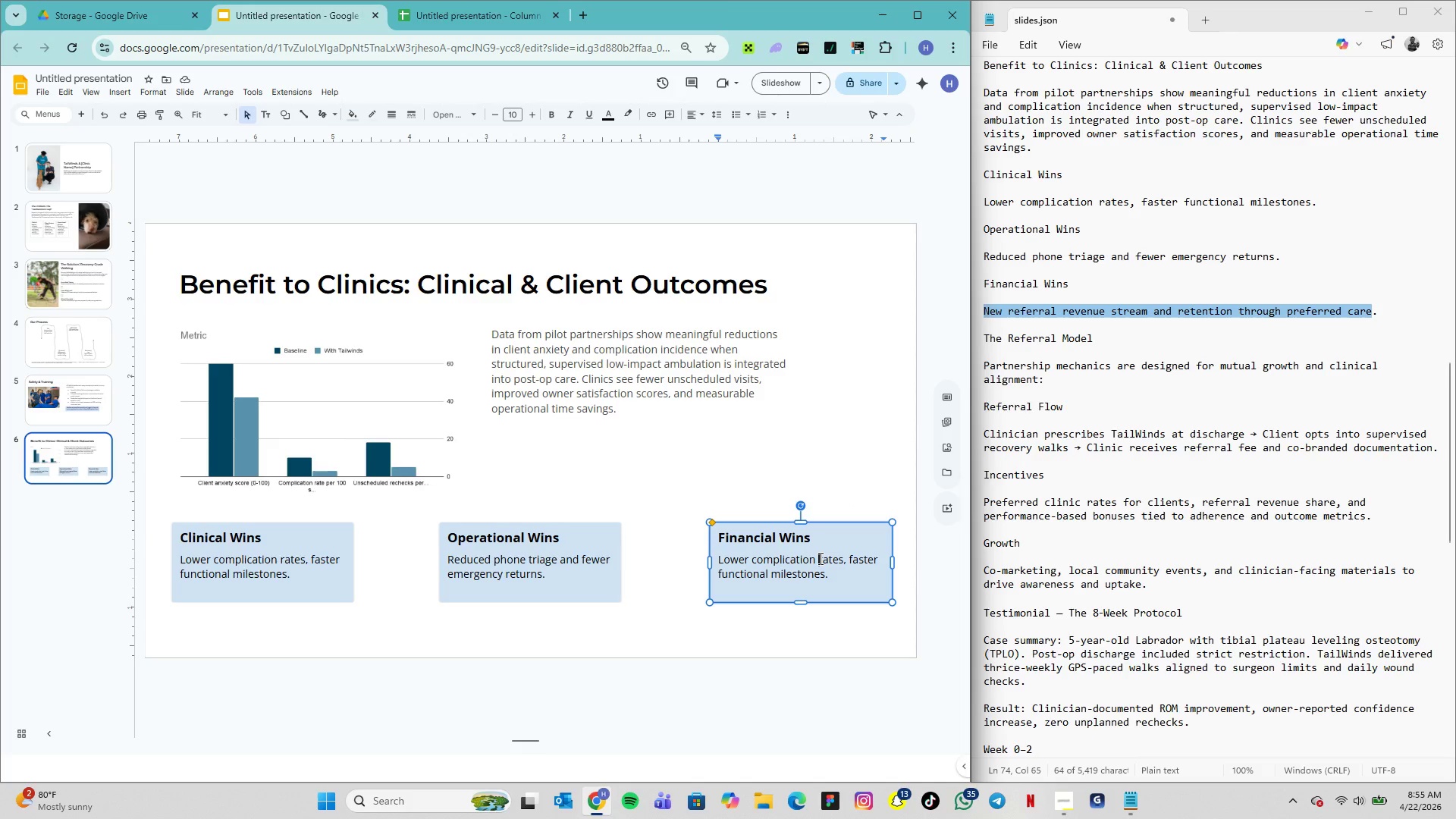 
double_click([819, 558])
 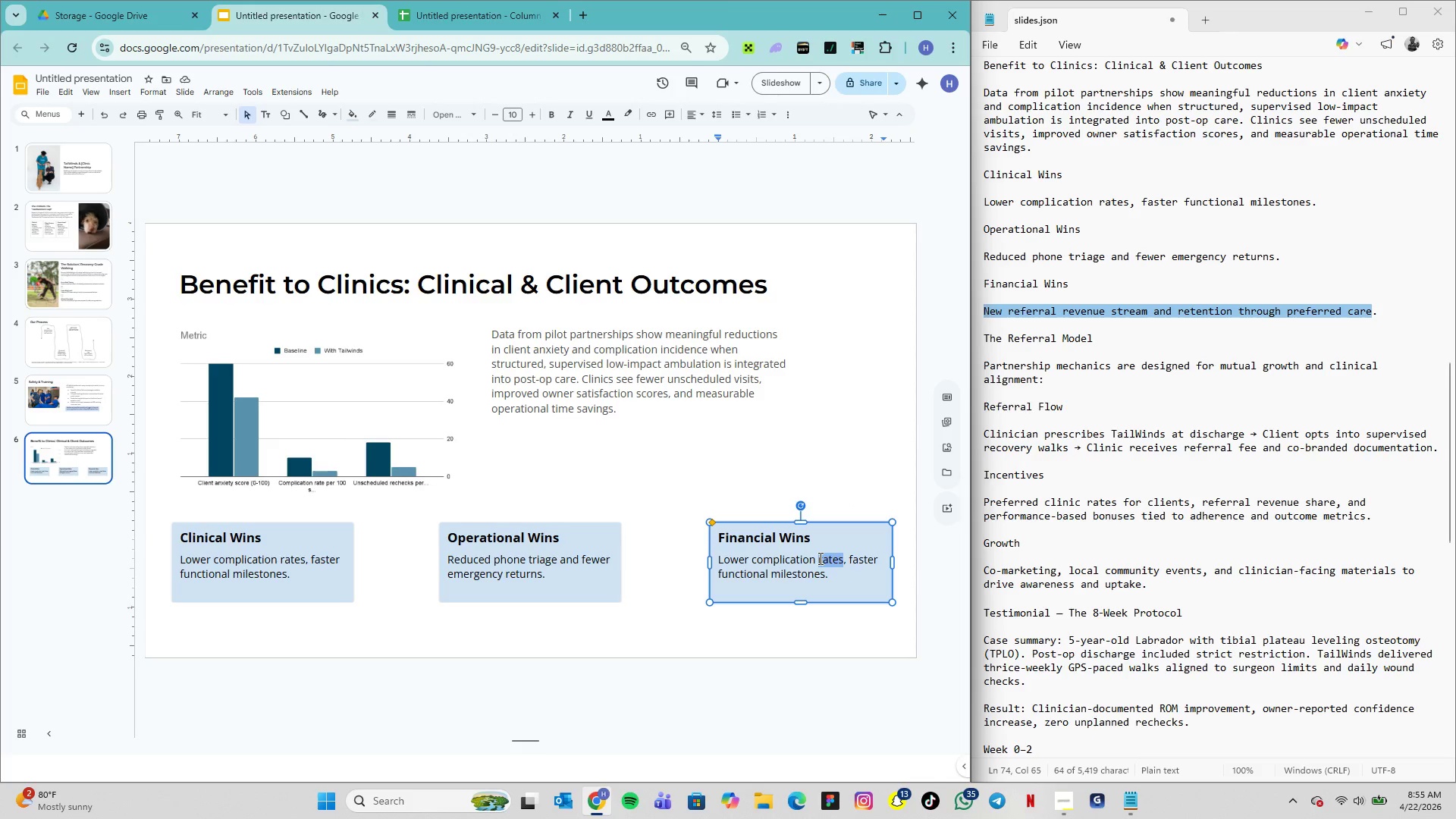 
triple_click([819, 558])
 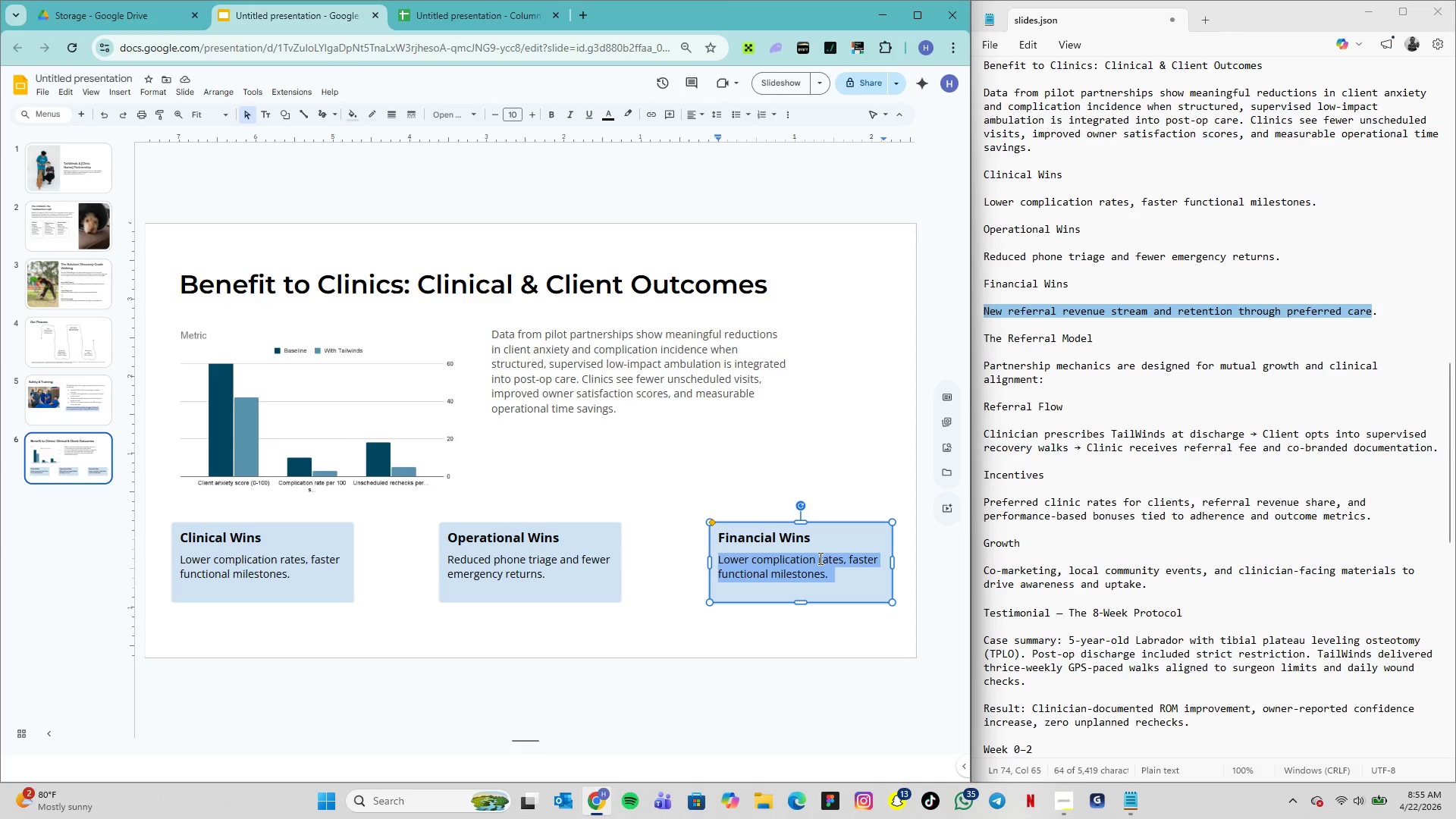 
key(Control+V)
 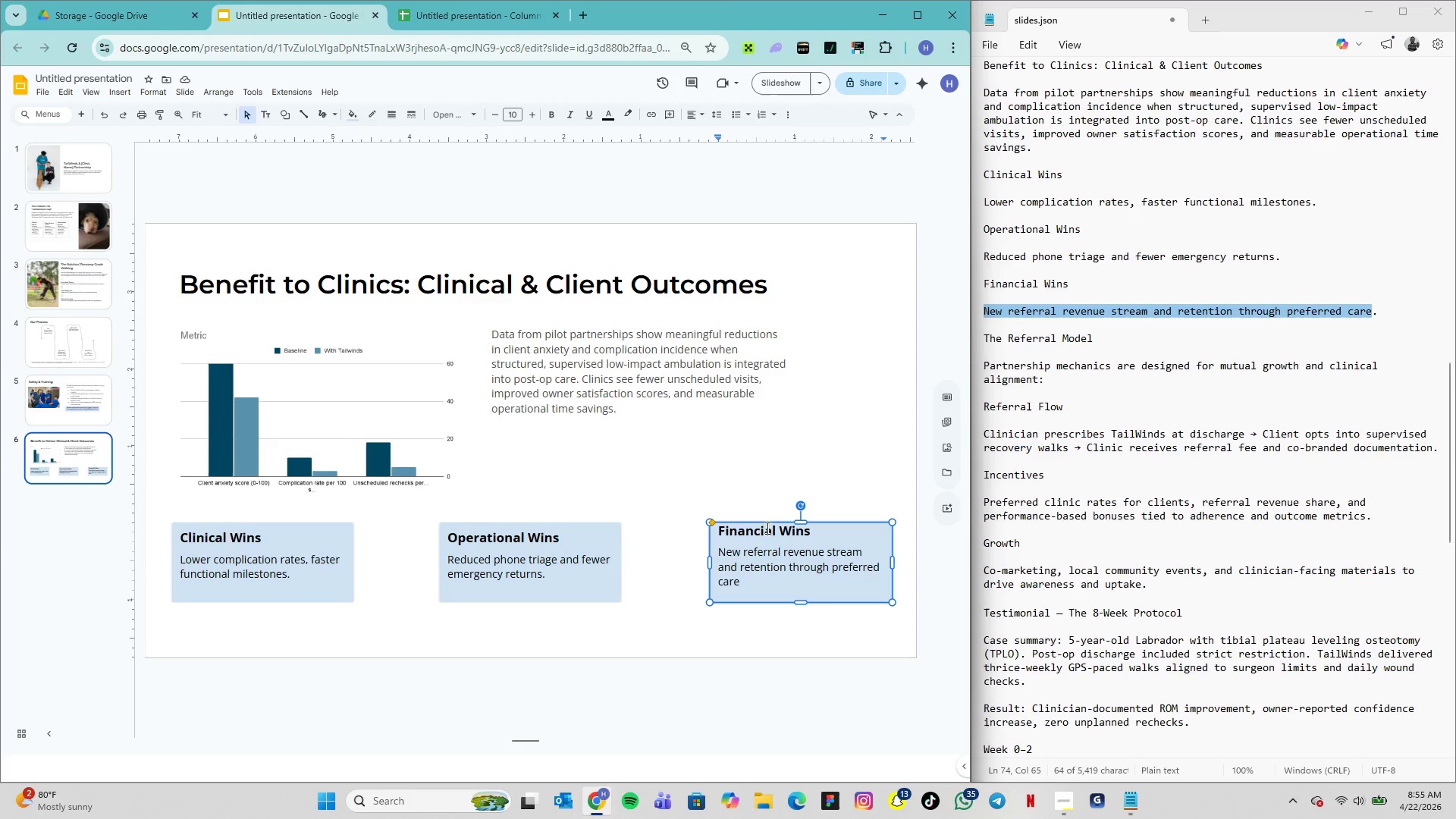 
wait(7.47)
 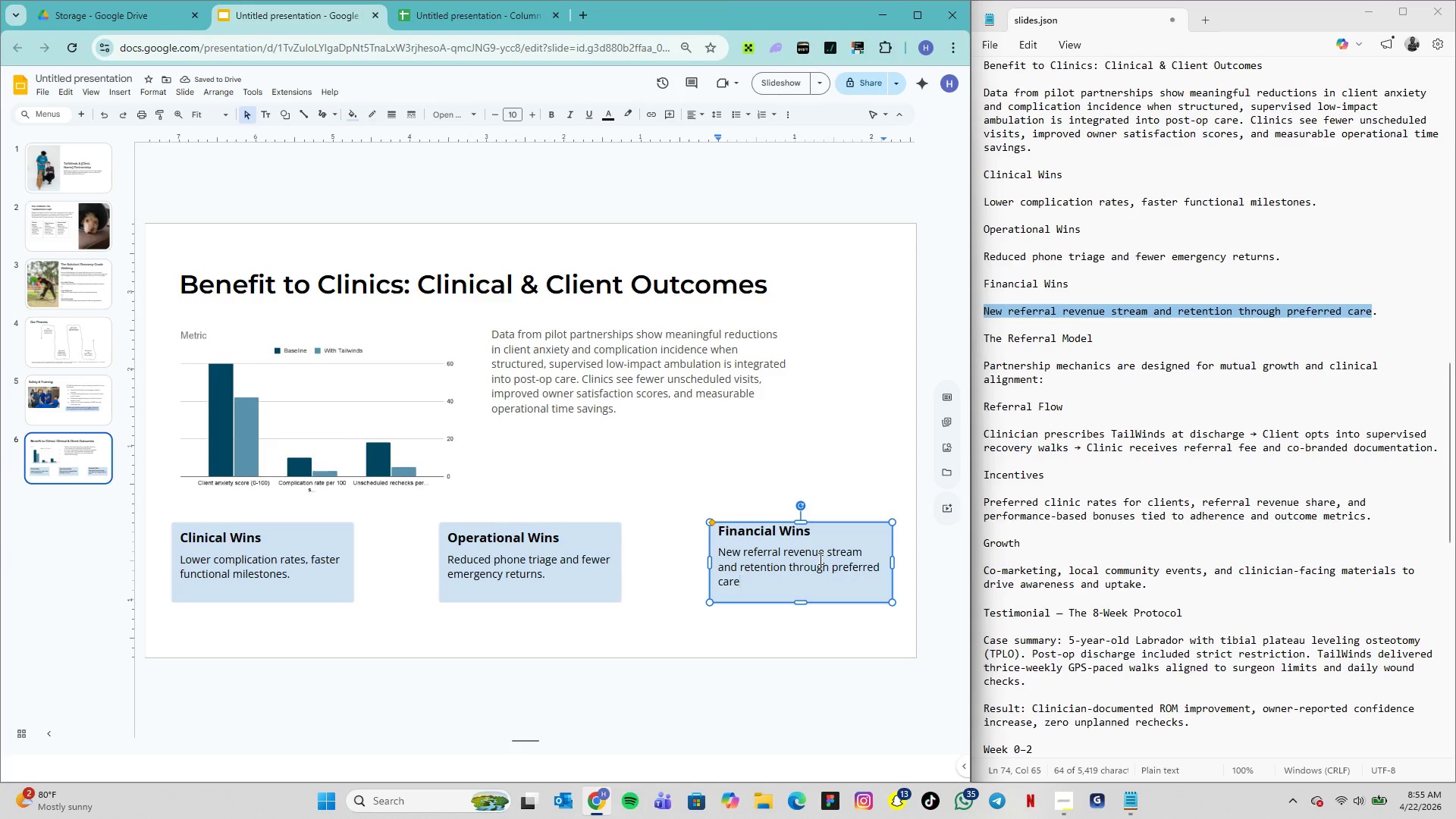 
left_click([764, 607])
 